 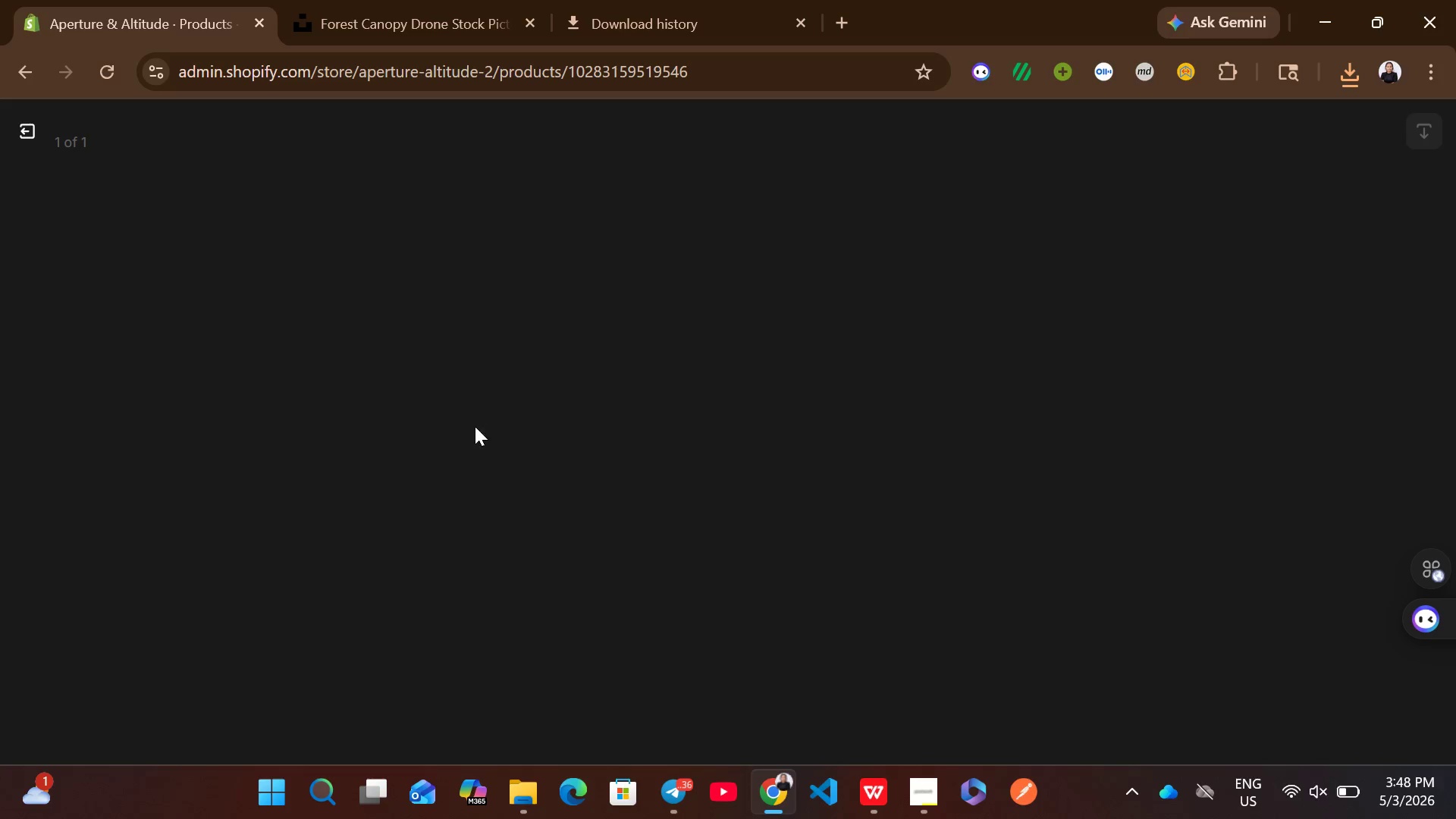 
left_click([1075, 402])
 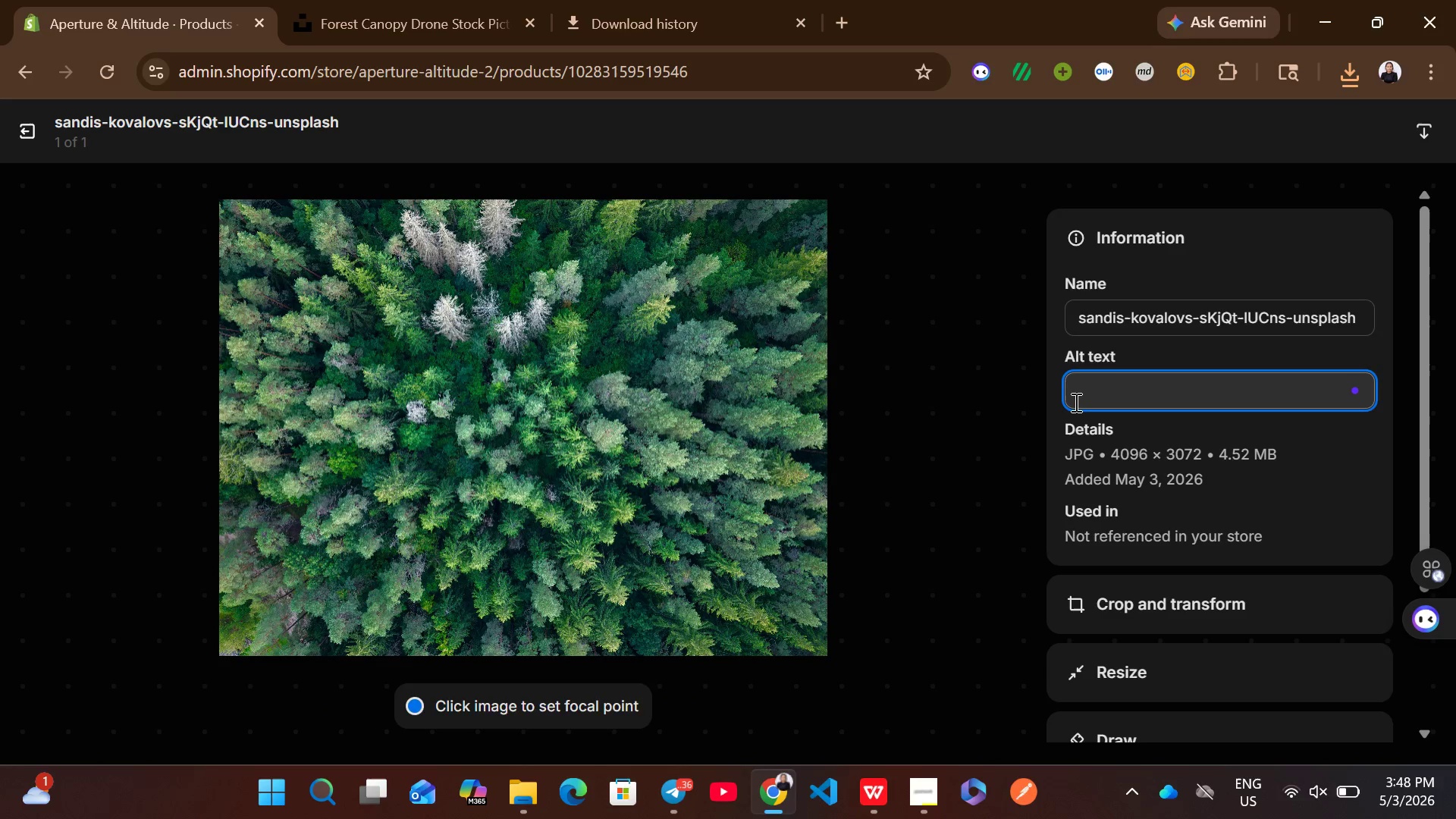 
type(o=)
key(Backspace)
key(Backspace)
type(forest canopy drone stocj)
key(Backspace)
type(k - professional drone digital asset)
 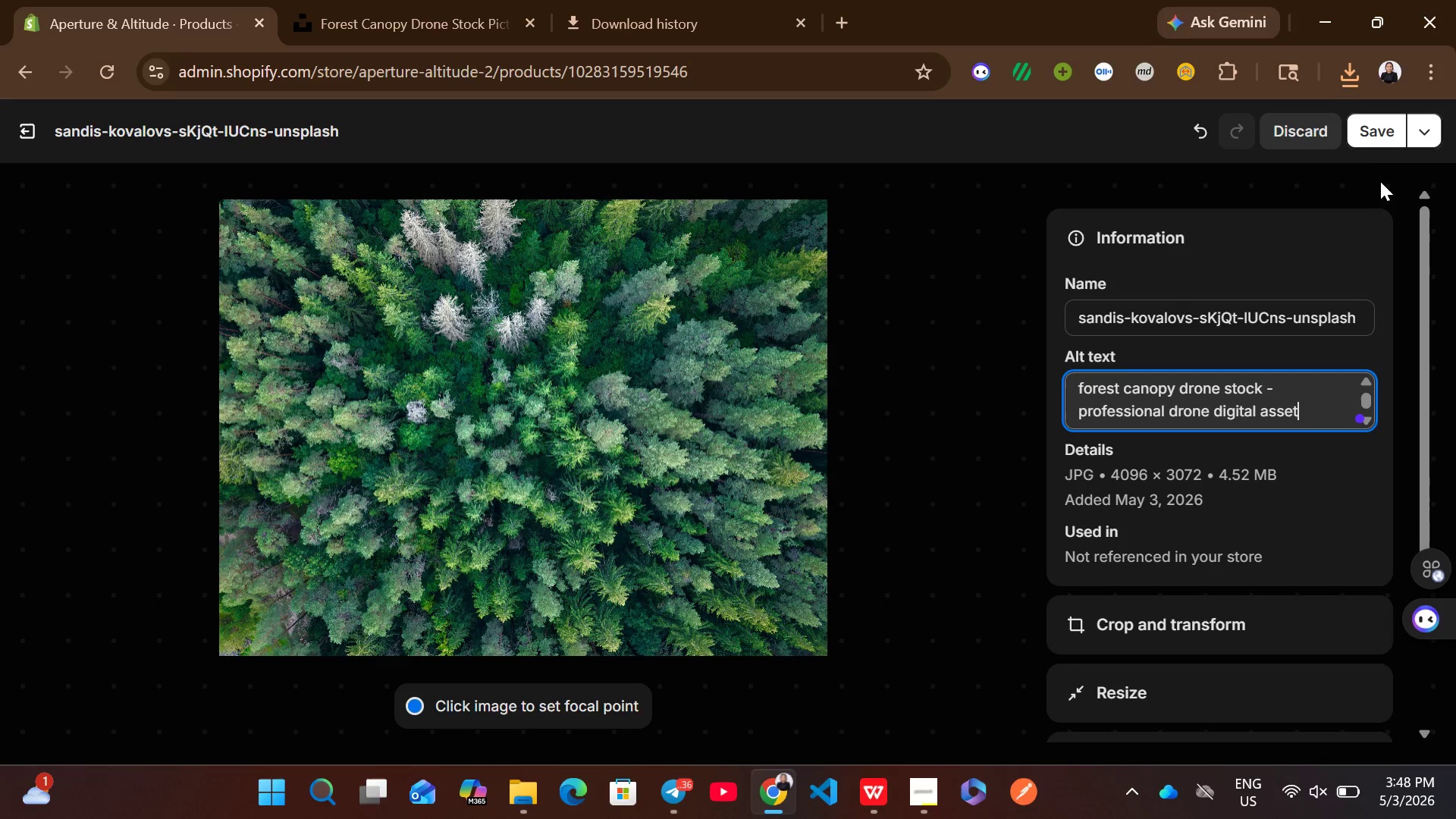 
left_click([1363, 142])
 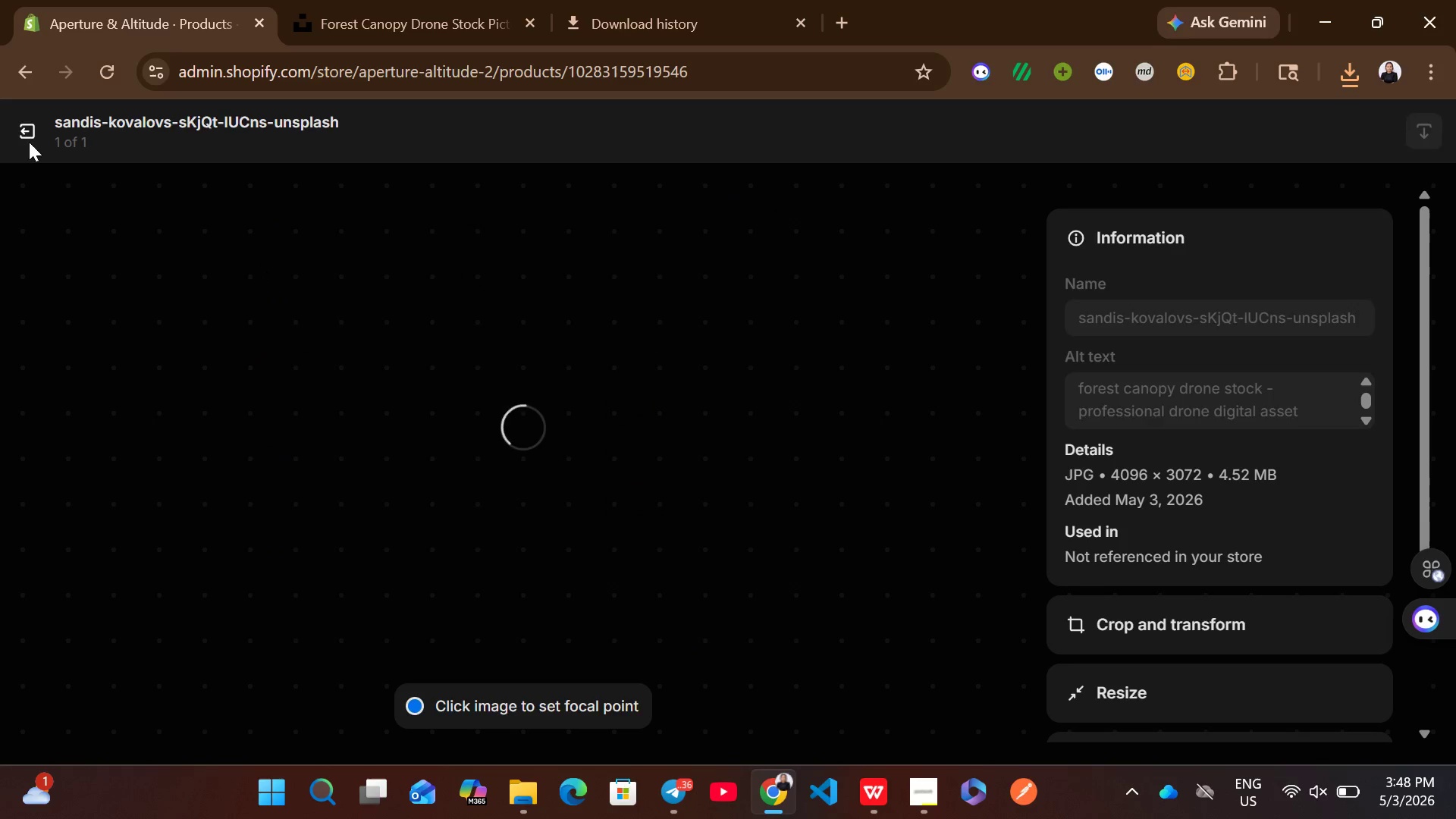 
left_click([22, 137])
 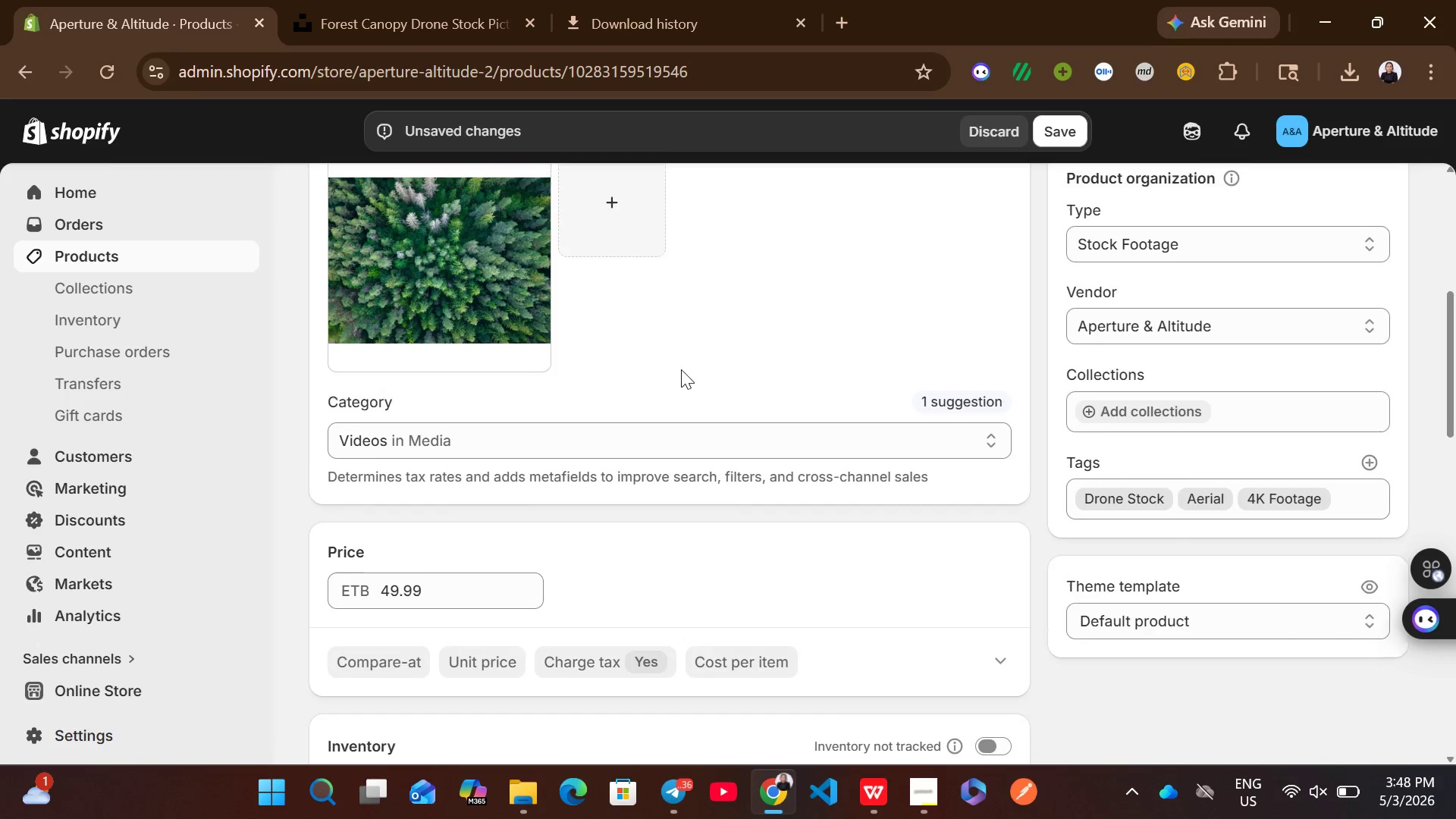 
left_click([1061, 139])
 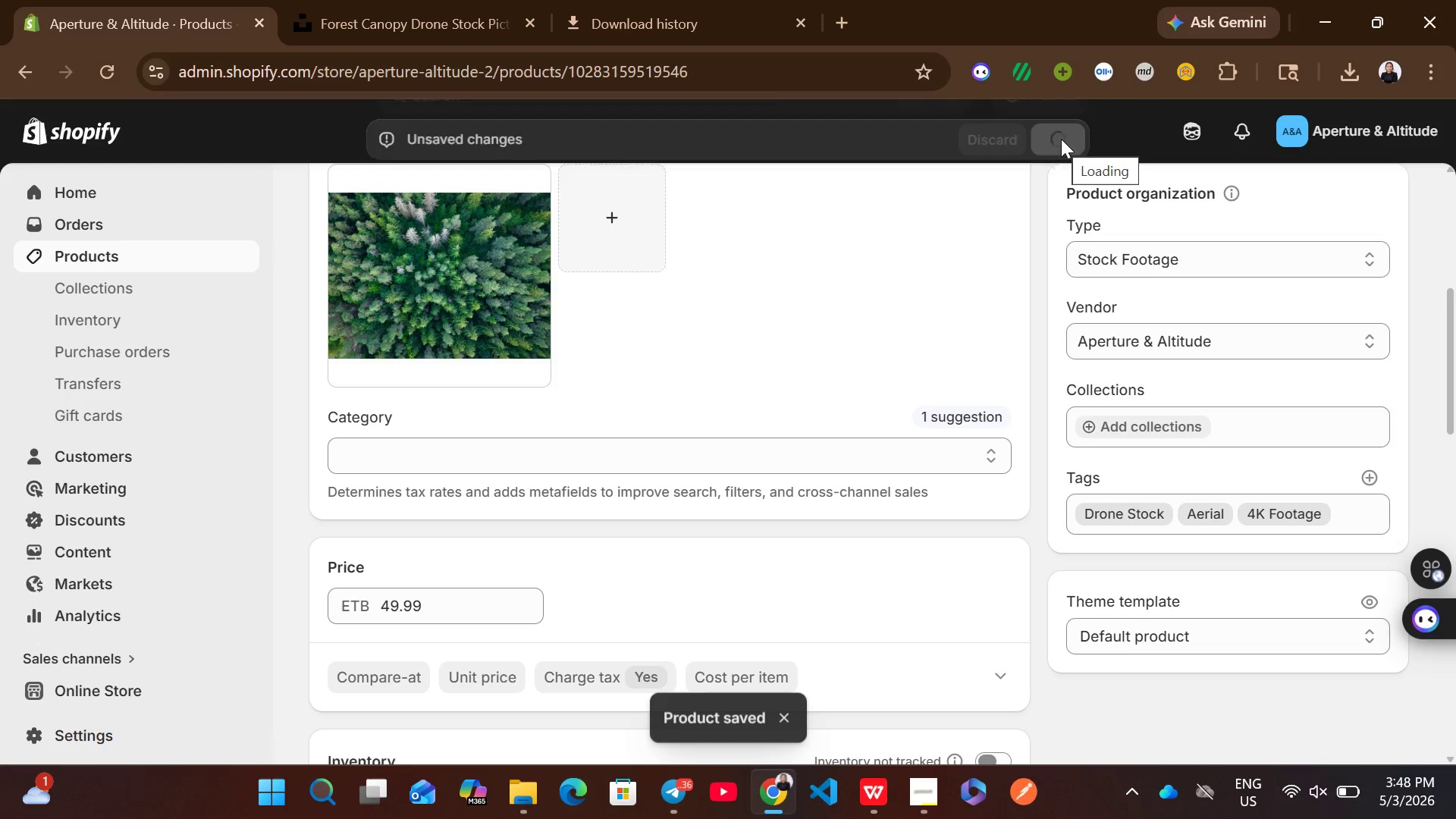 
wait(6.0)
 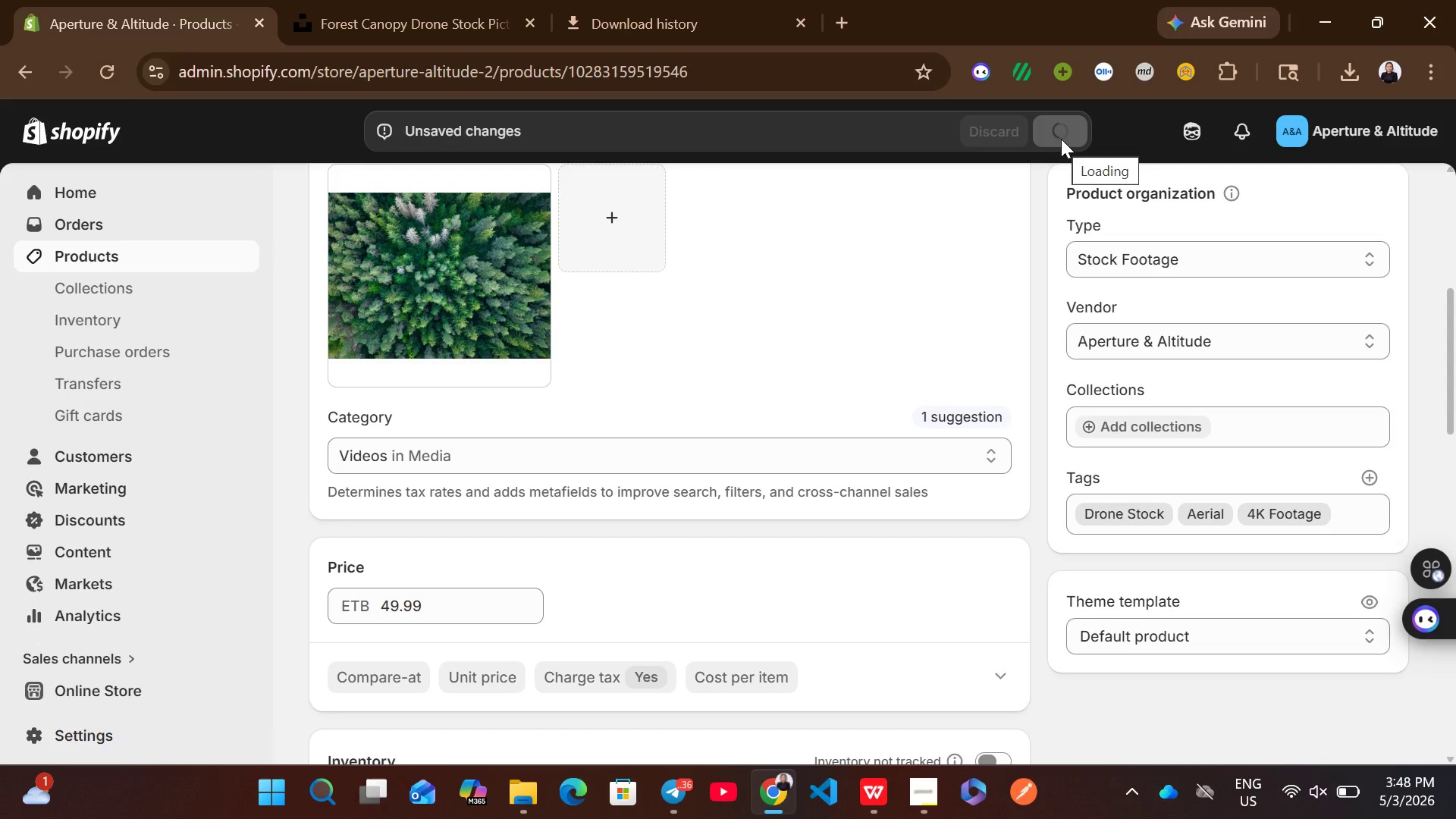 
left_click([180, 248])
 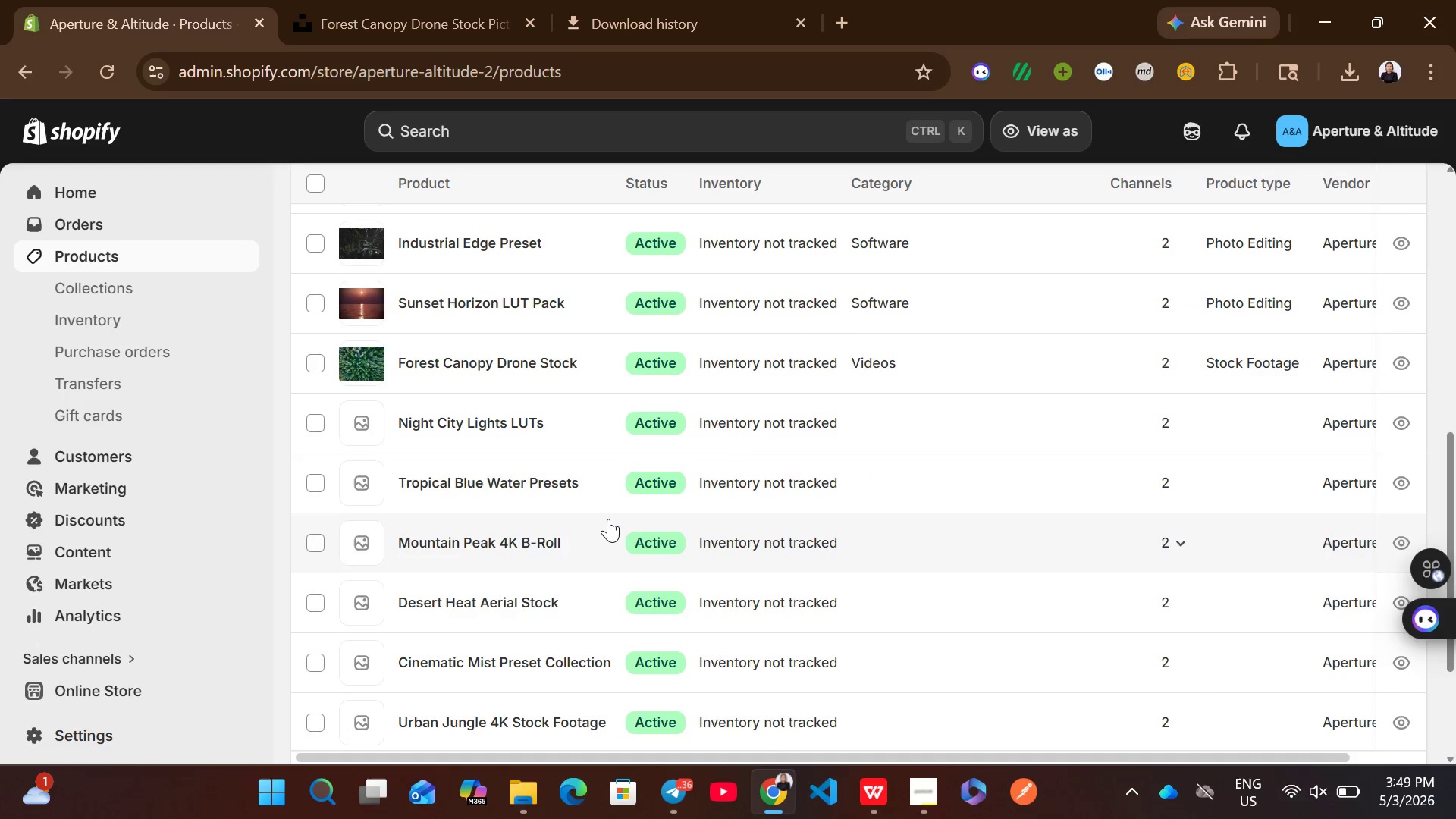 
wait(6.28)
 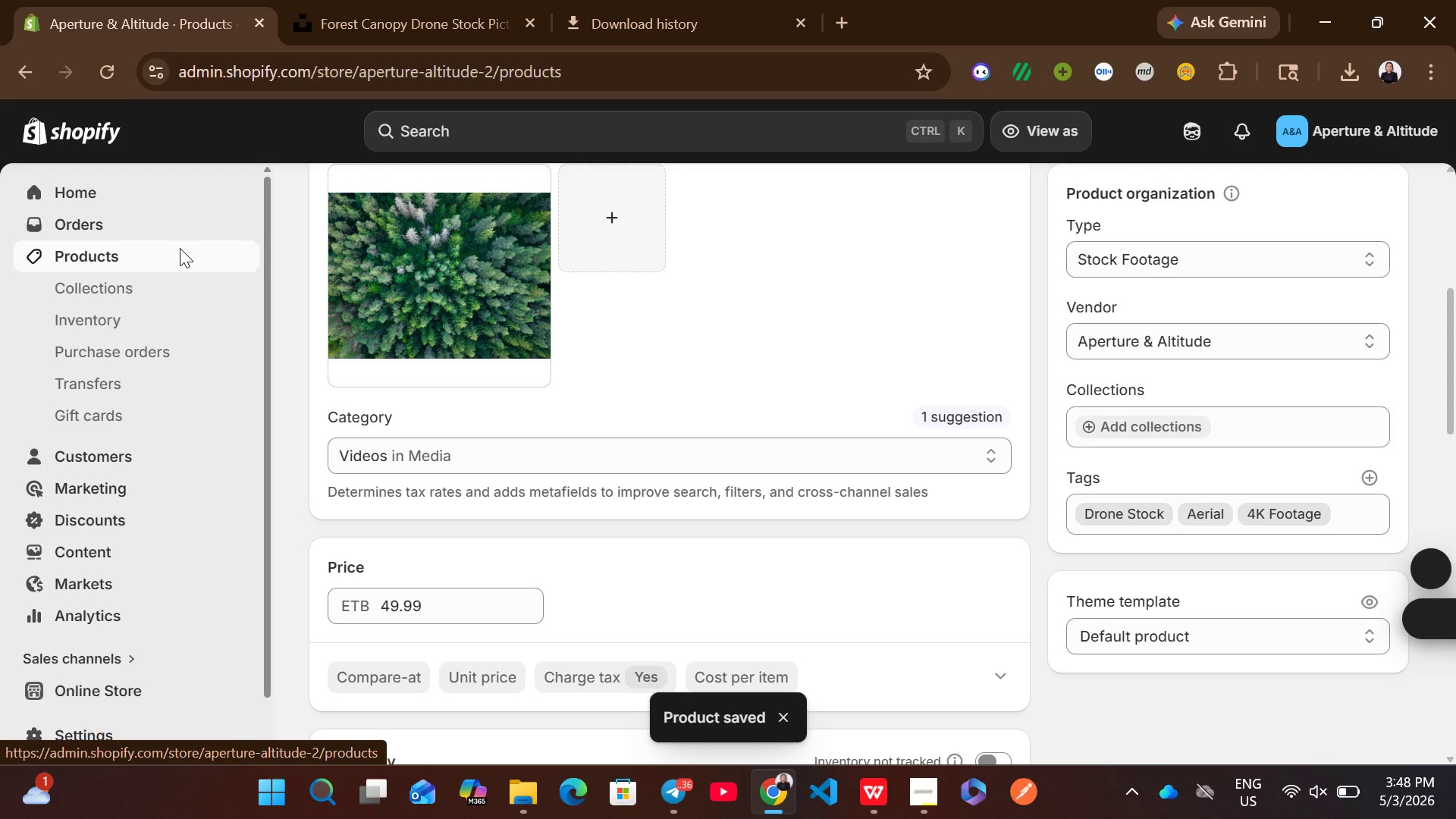 
left_click([927, 430])
 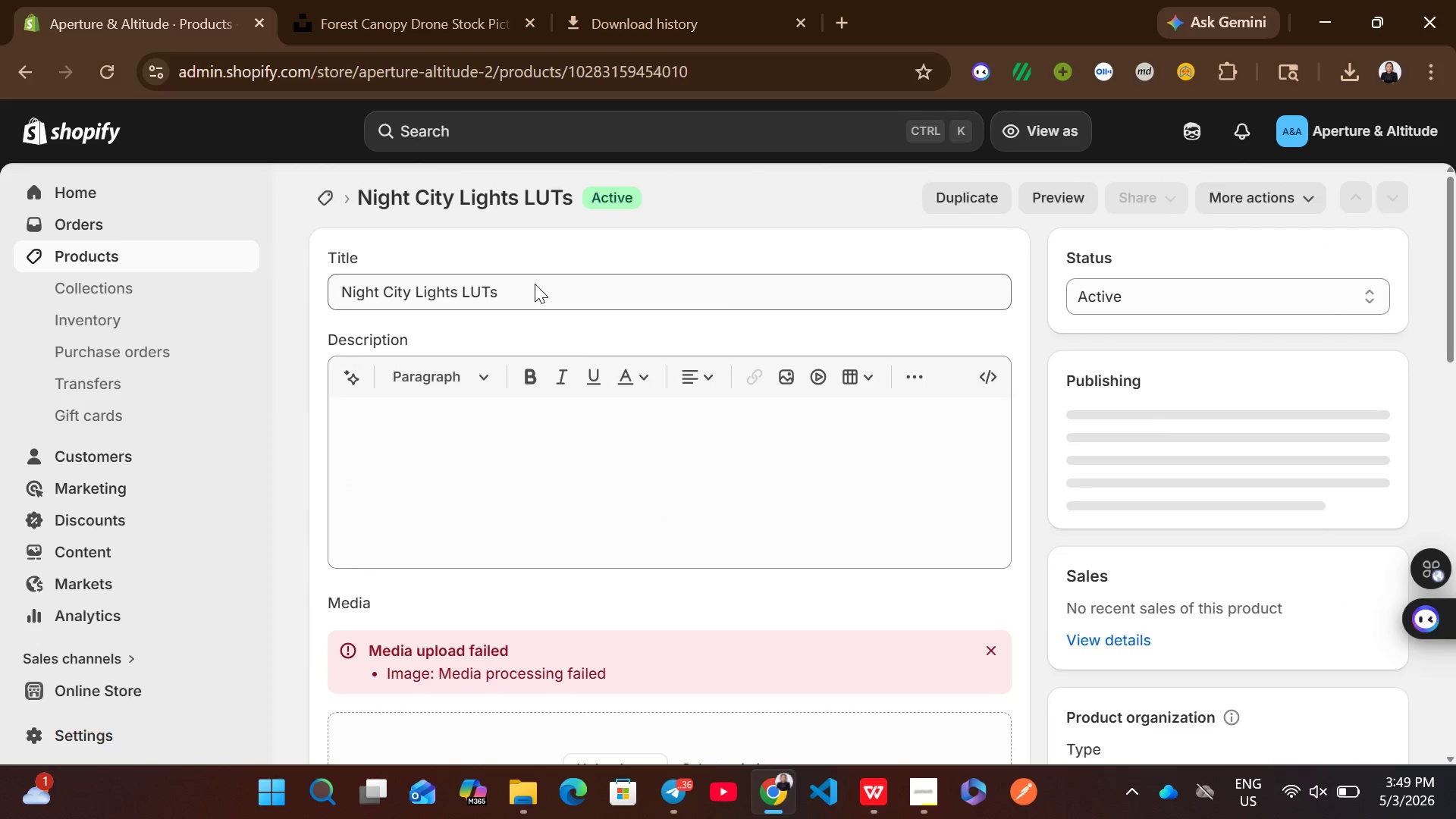 
left_click([983, 654])
 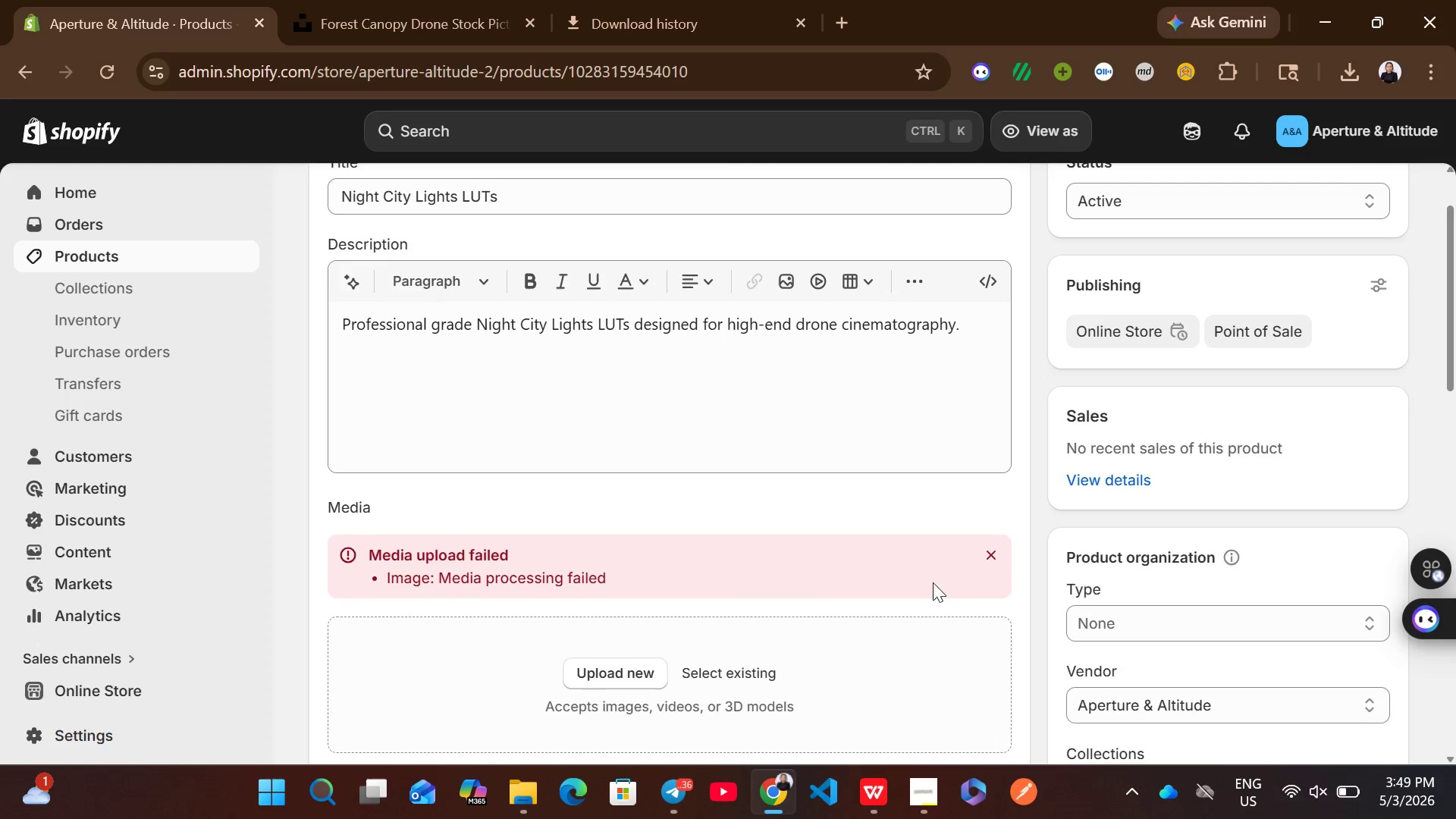 
left_click([993, 556])
 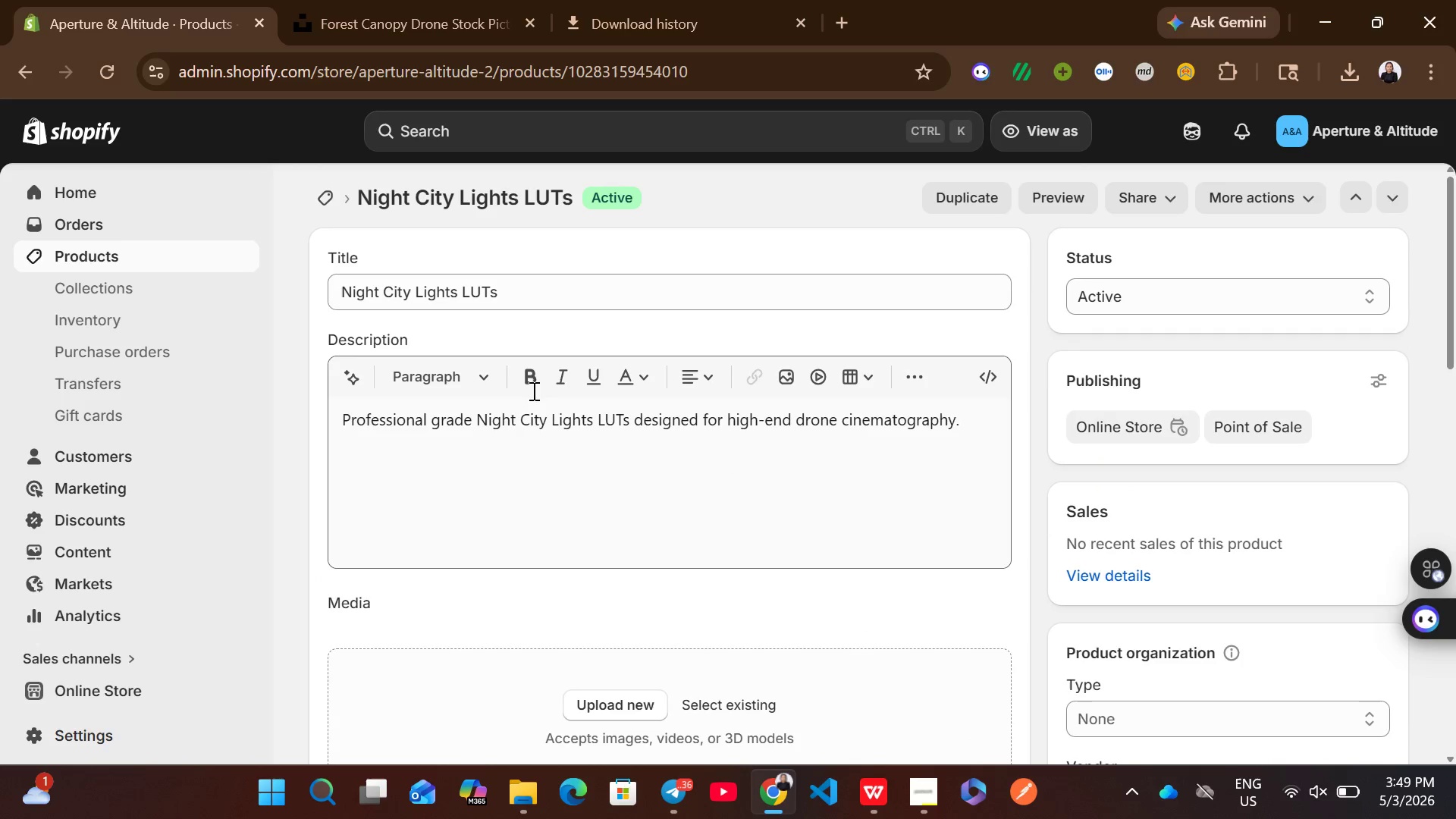 
left_click([504, 312])
 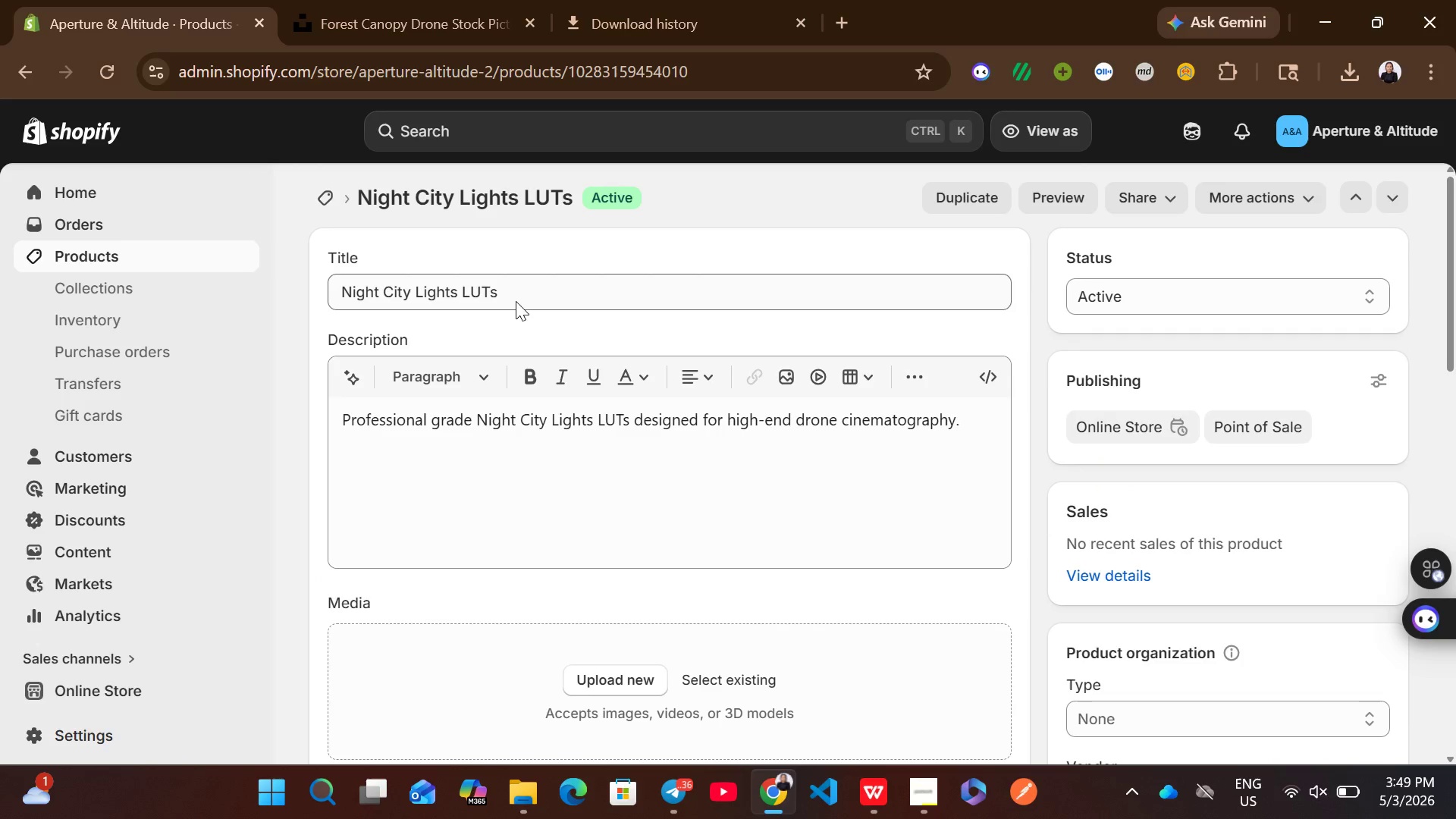 
left_click([516, 301])
 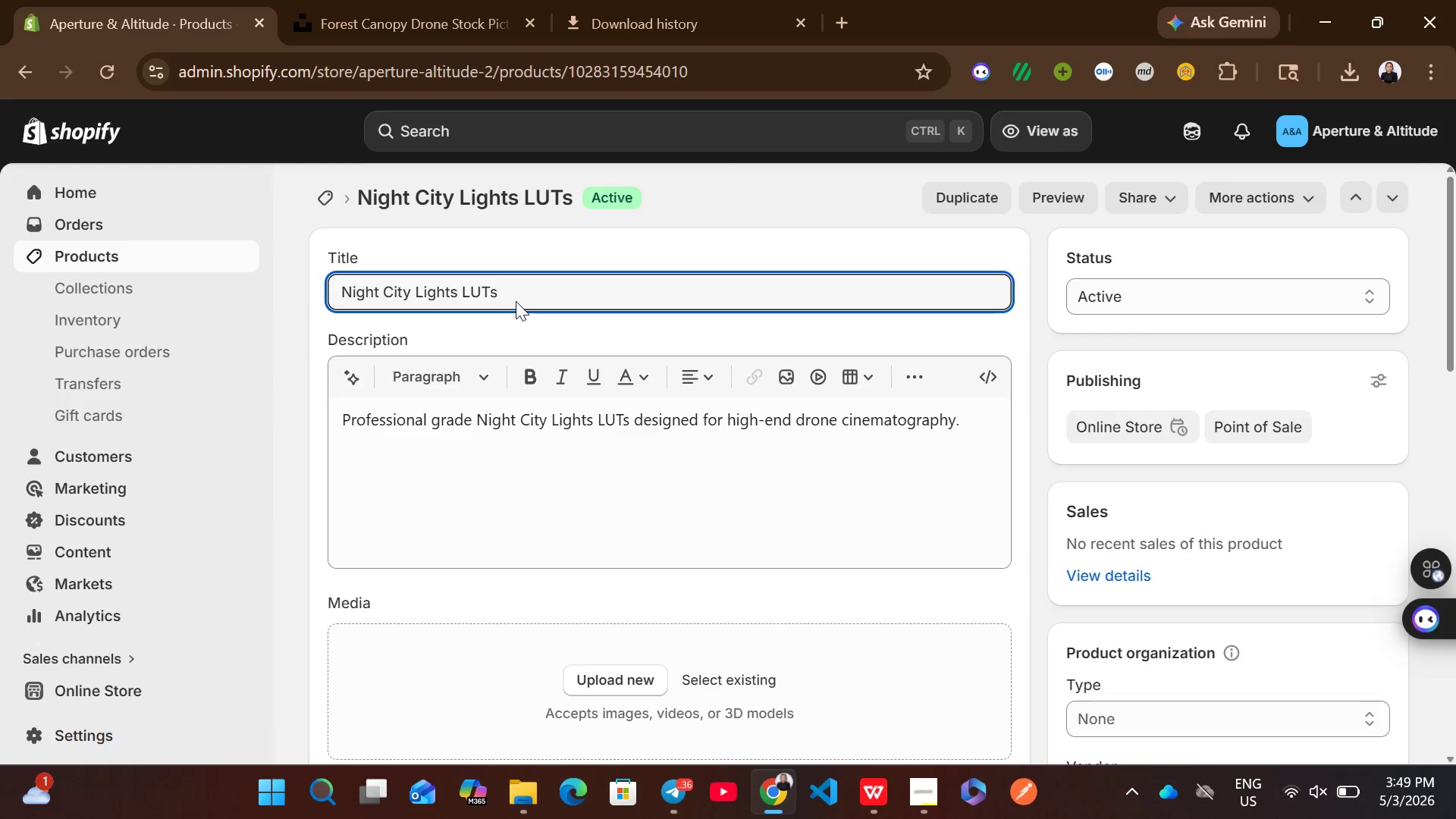 
key(Control+A)
 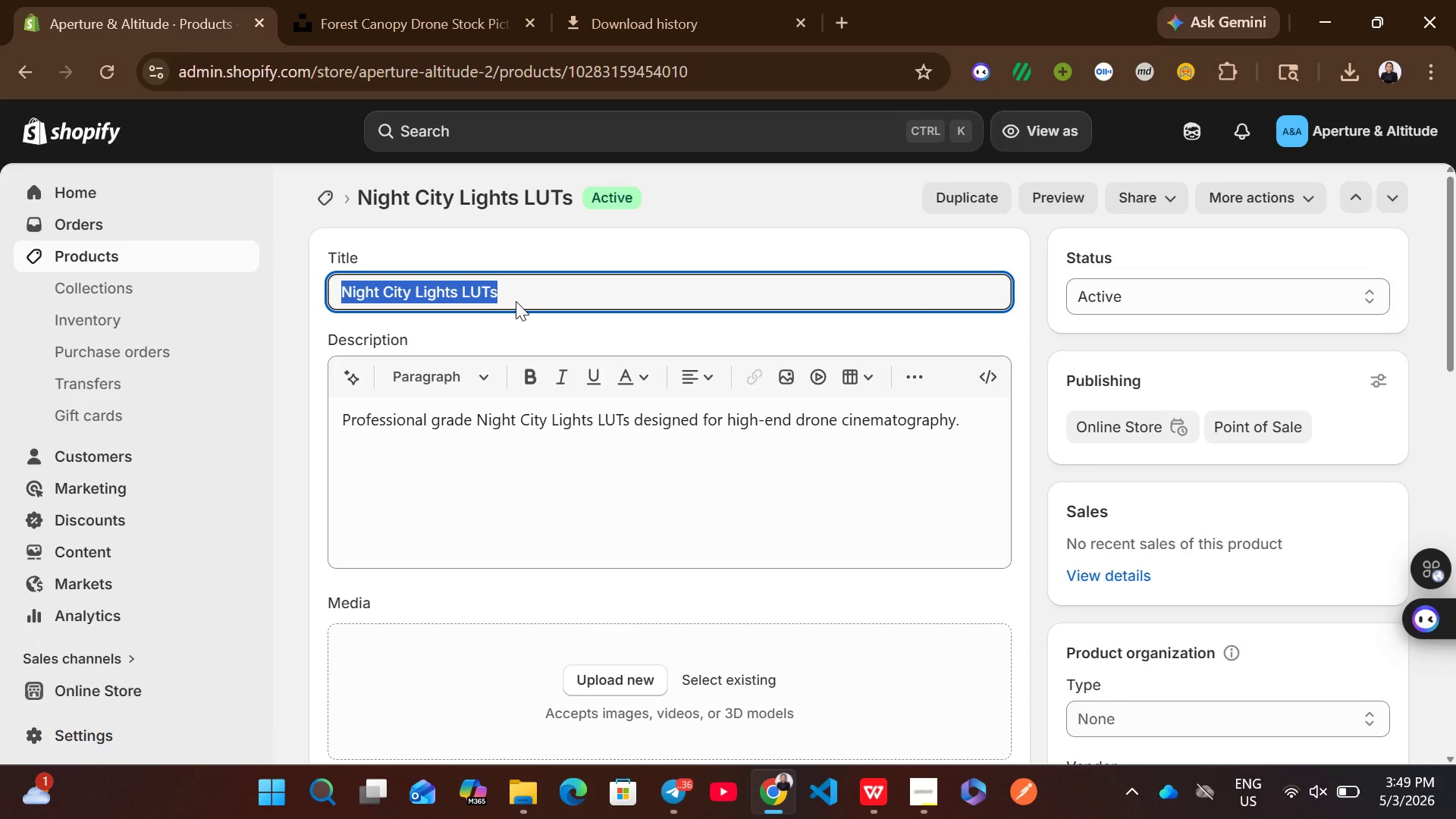 
key(Control+C)
 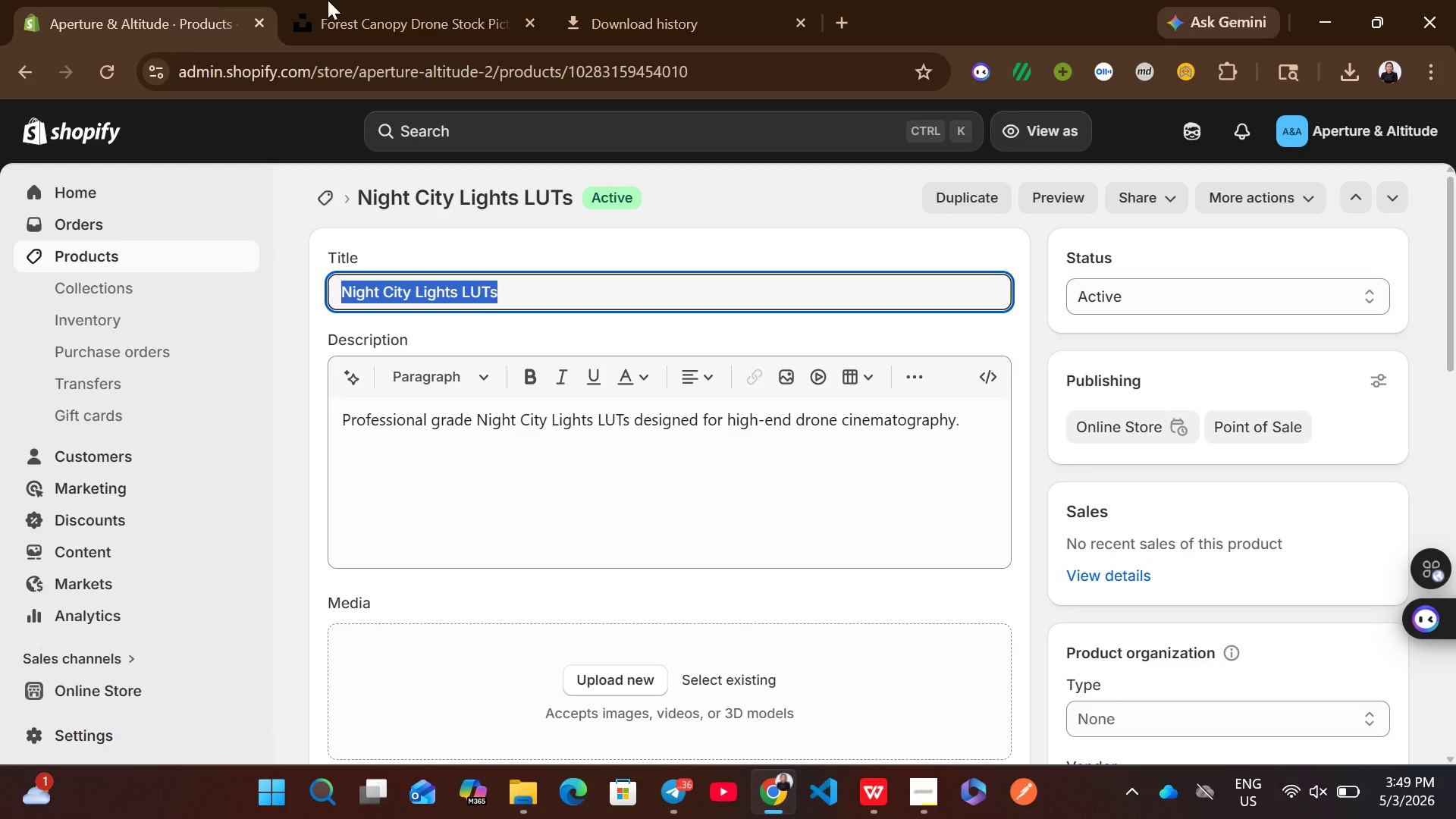 
left_click([372, 0])
 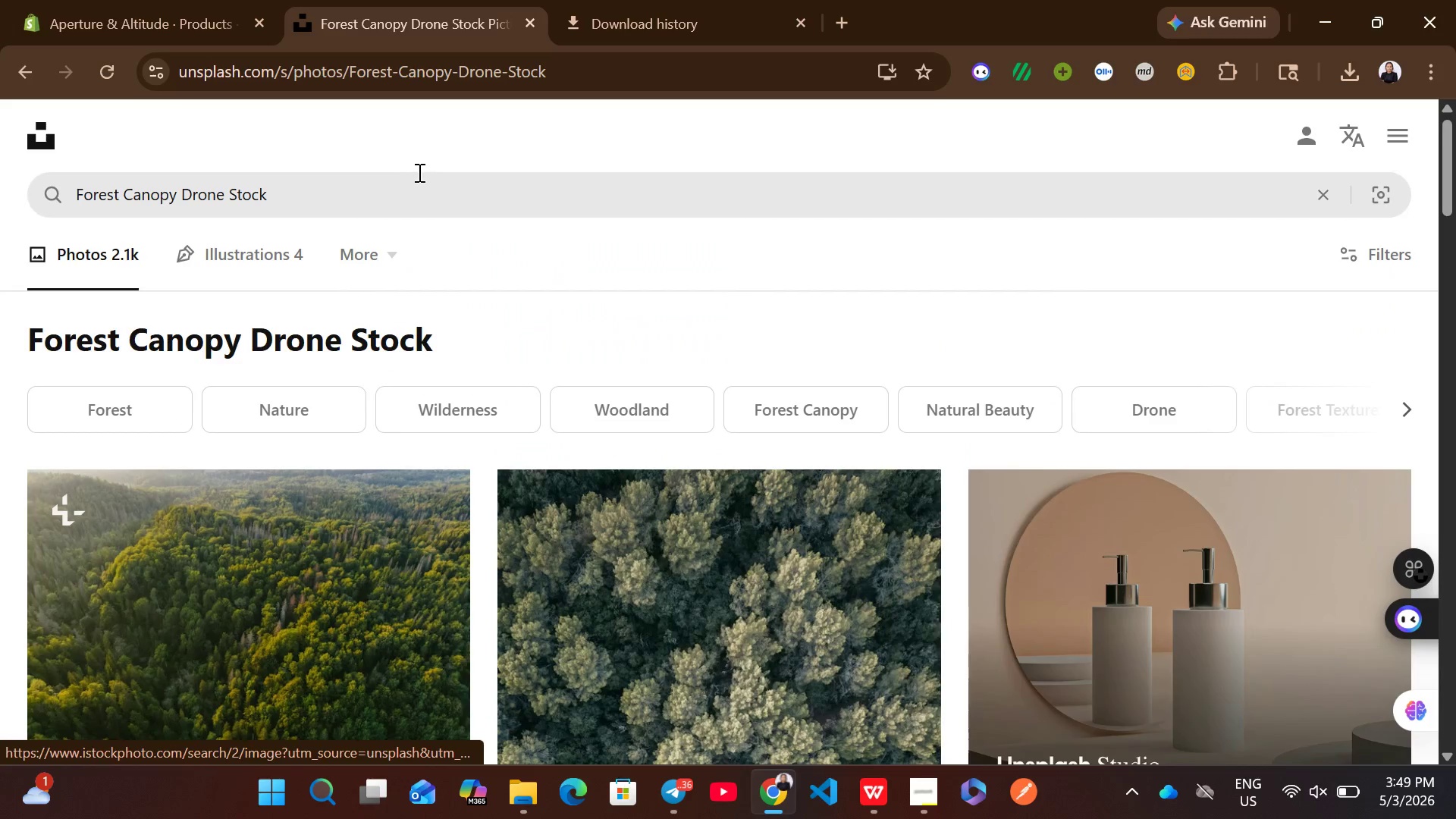 
left_click([411, 194])
 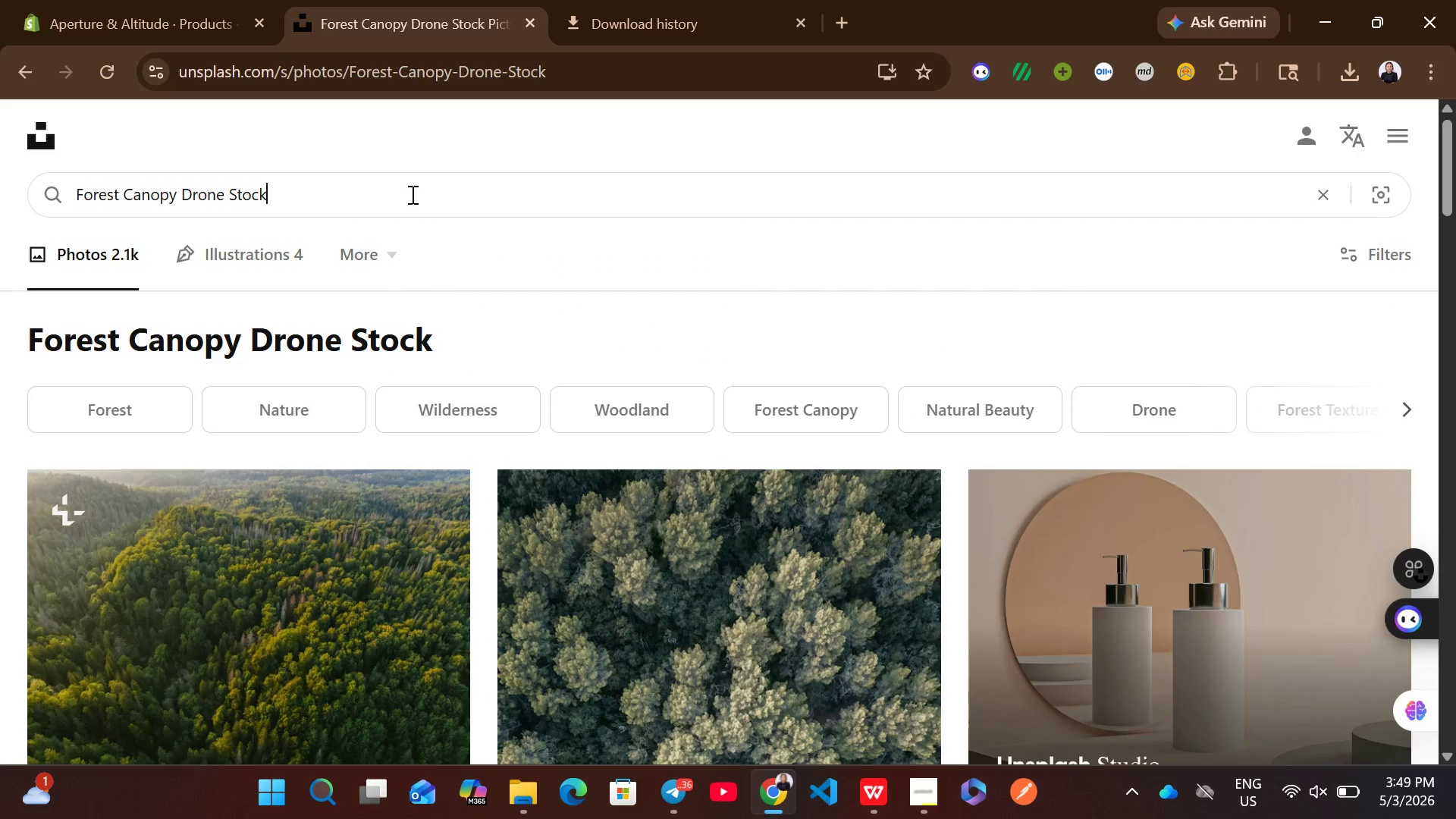 
key(Control+A)
 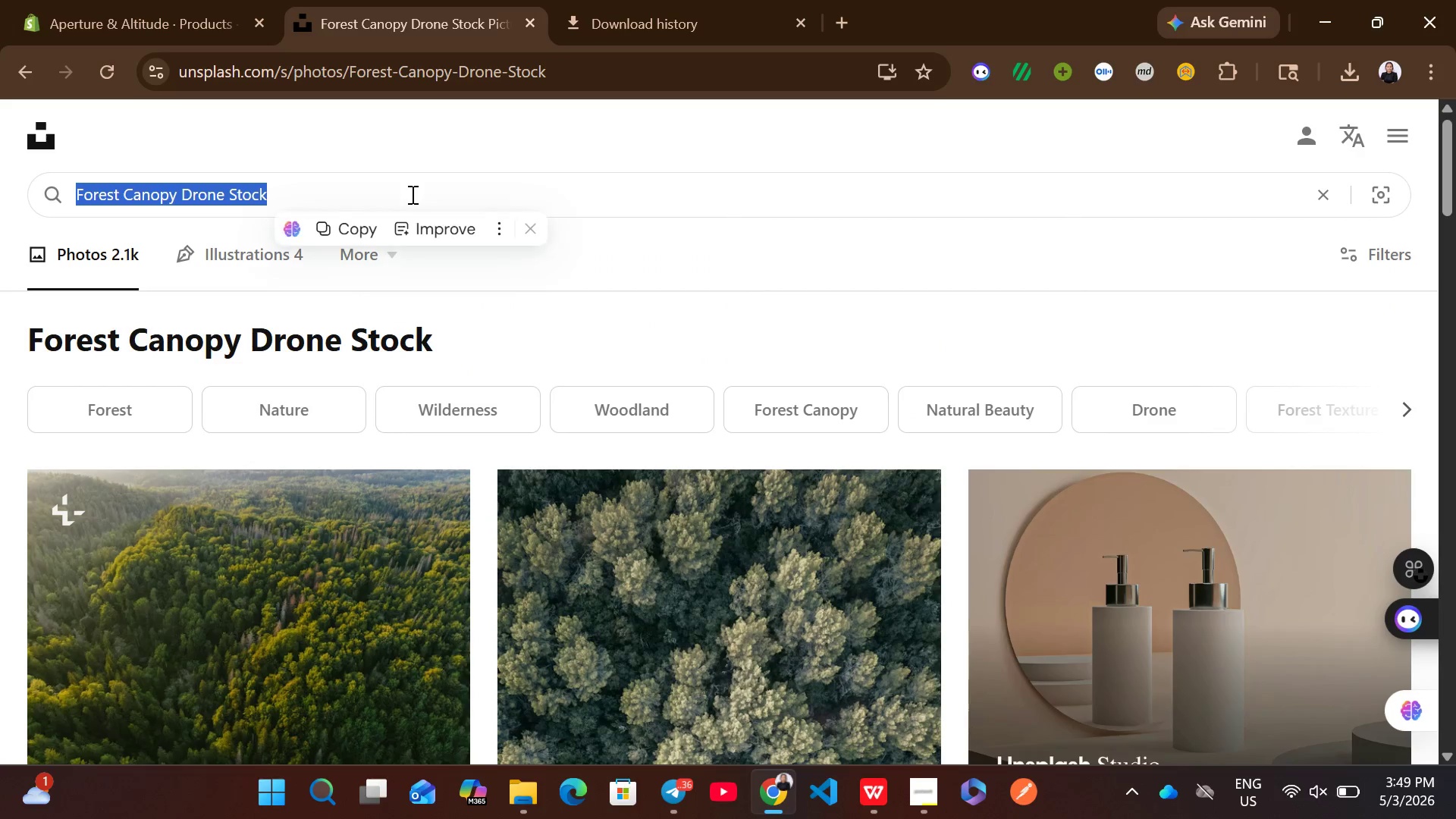 
key(Control+V)
 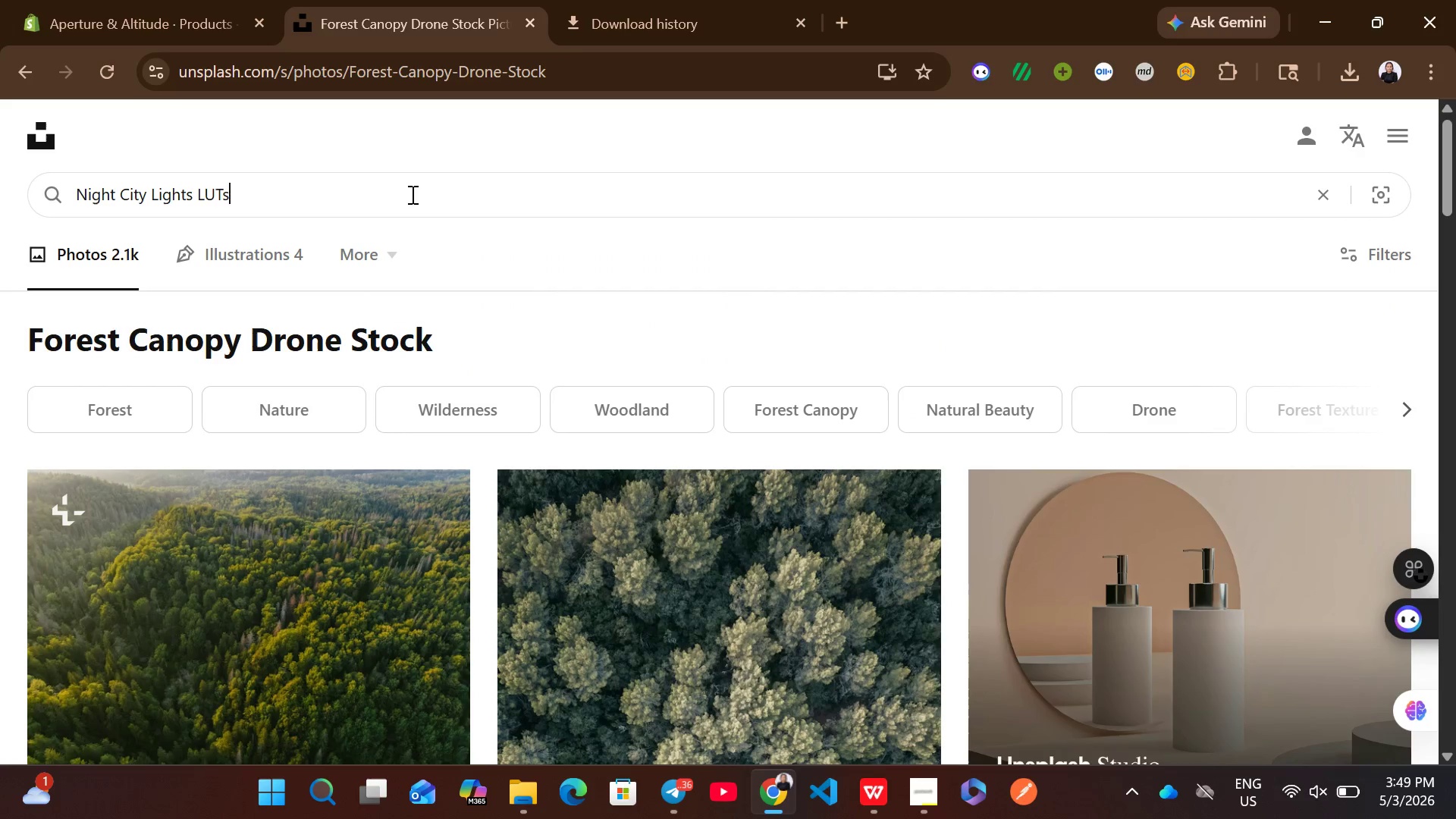 
key(Enter)
 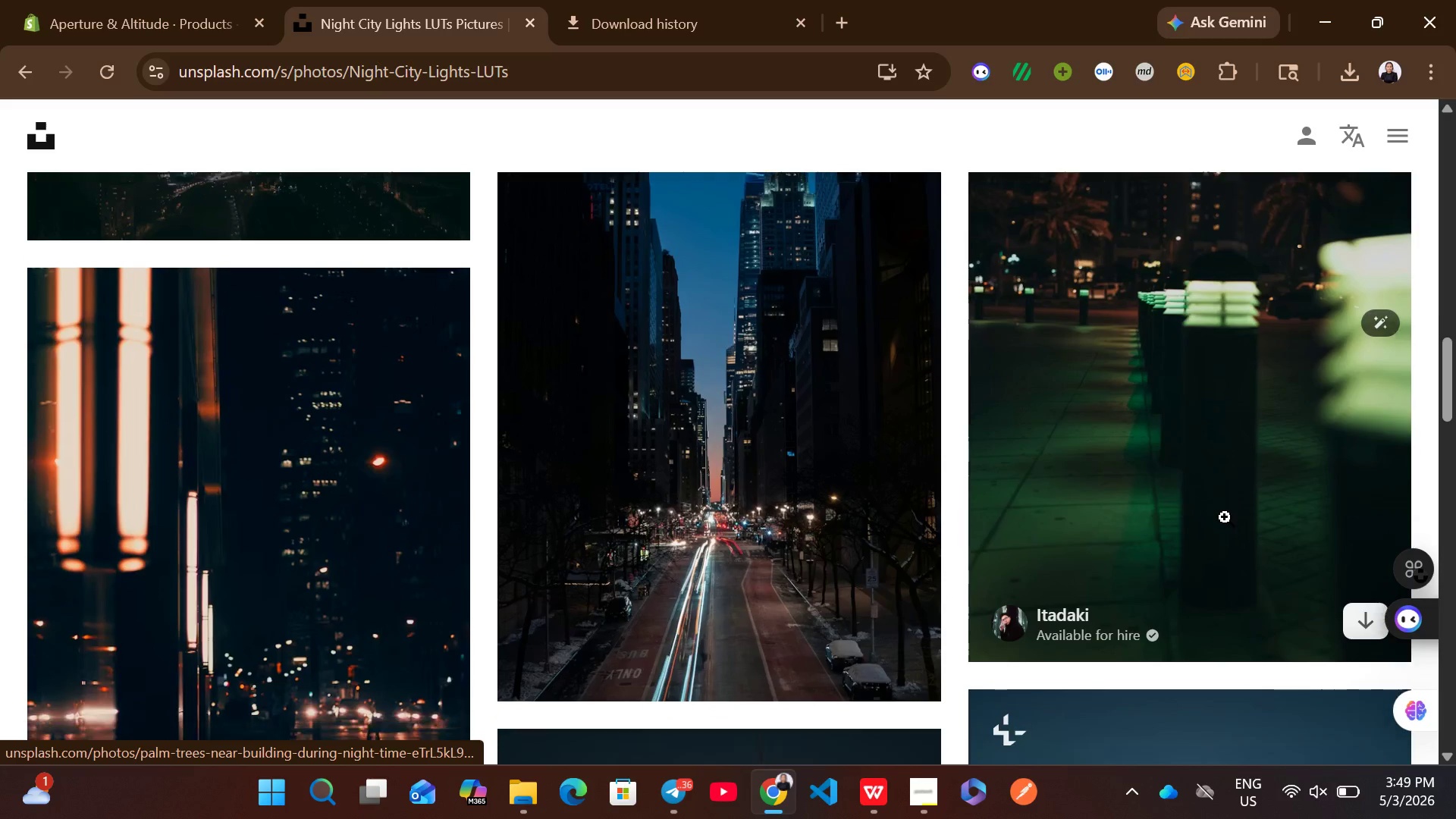 
wait(7.97)
 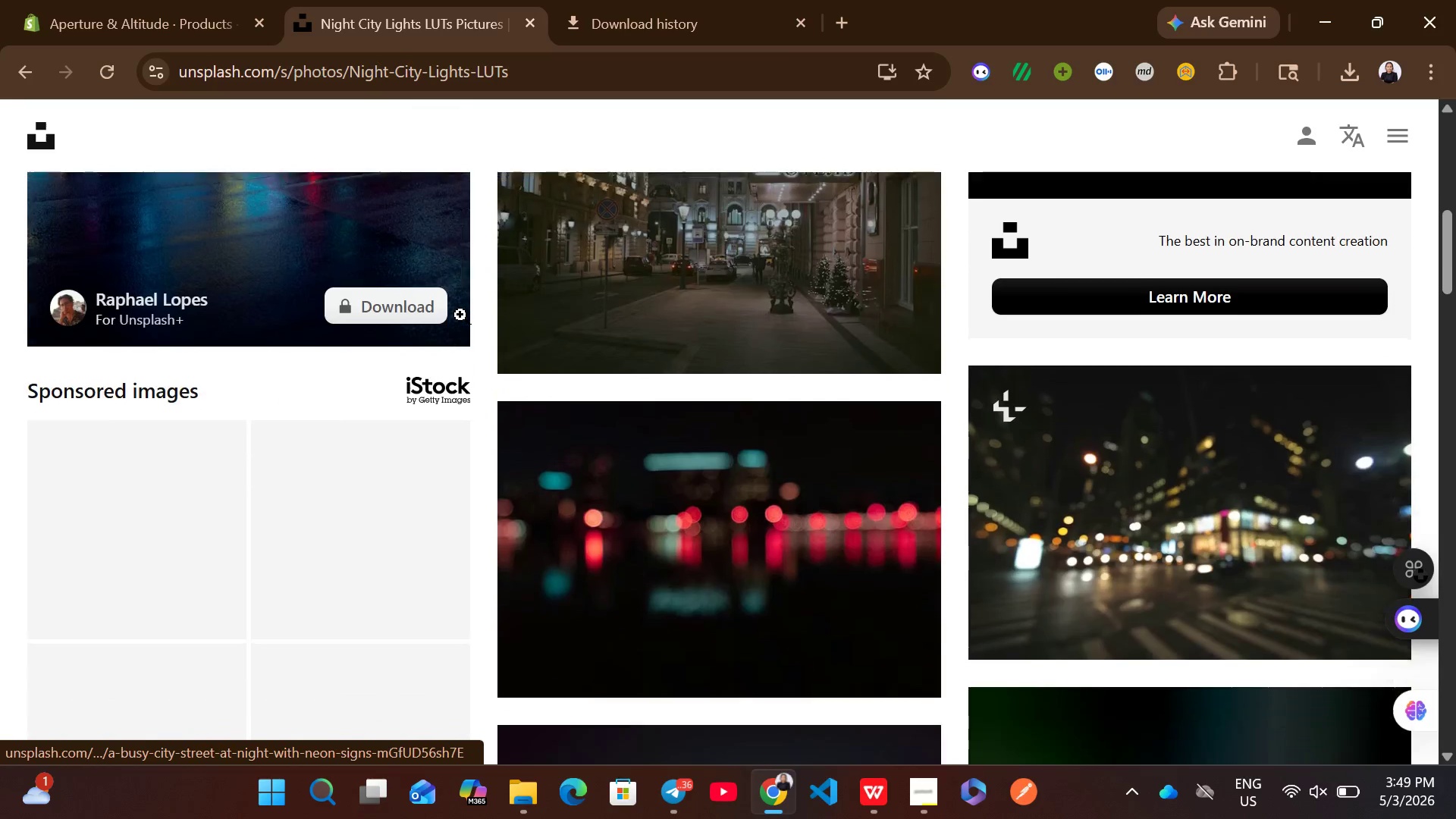 
left_click([897, 528])
 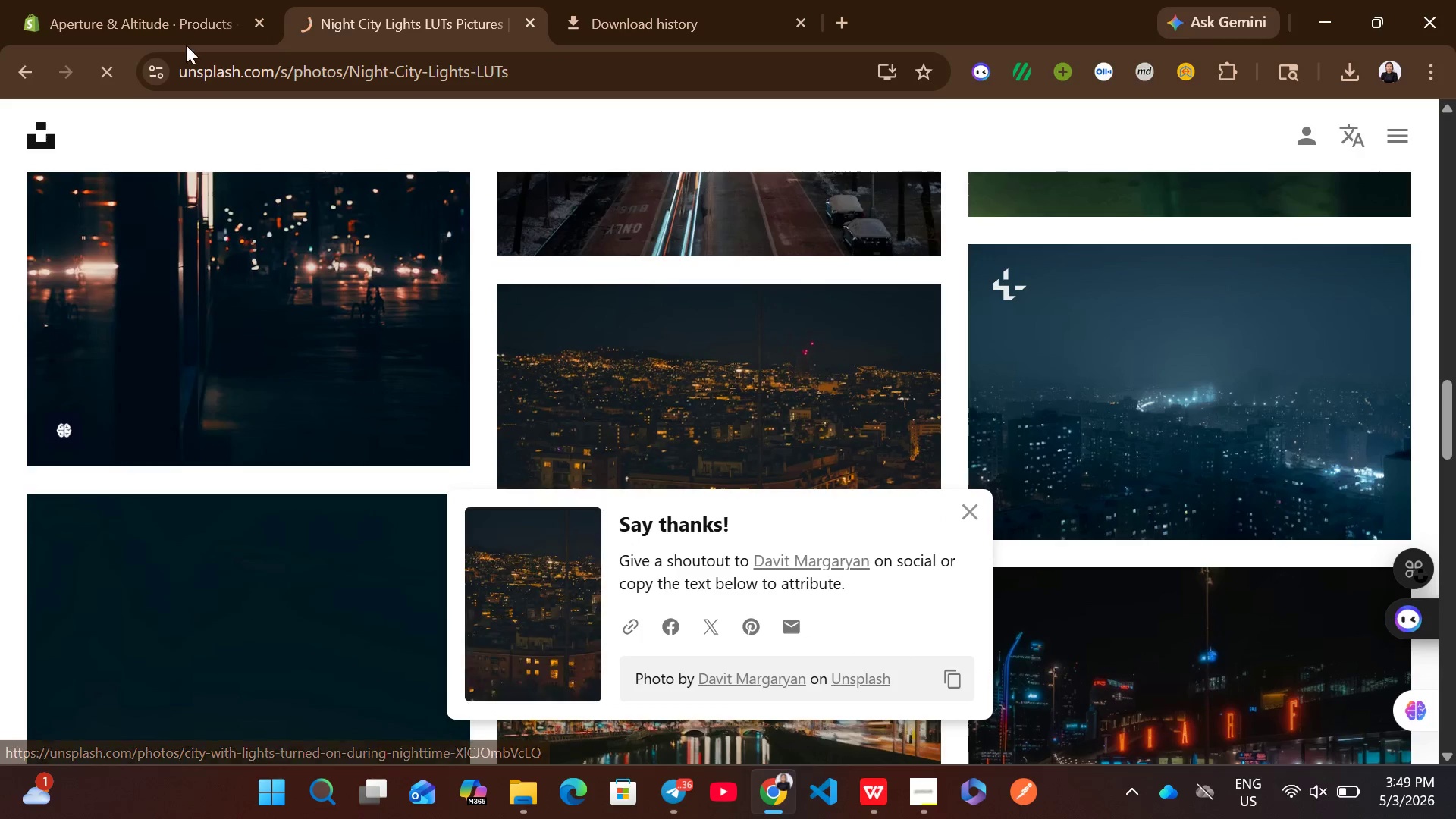 
left_click([163, 0])
 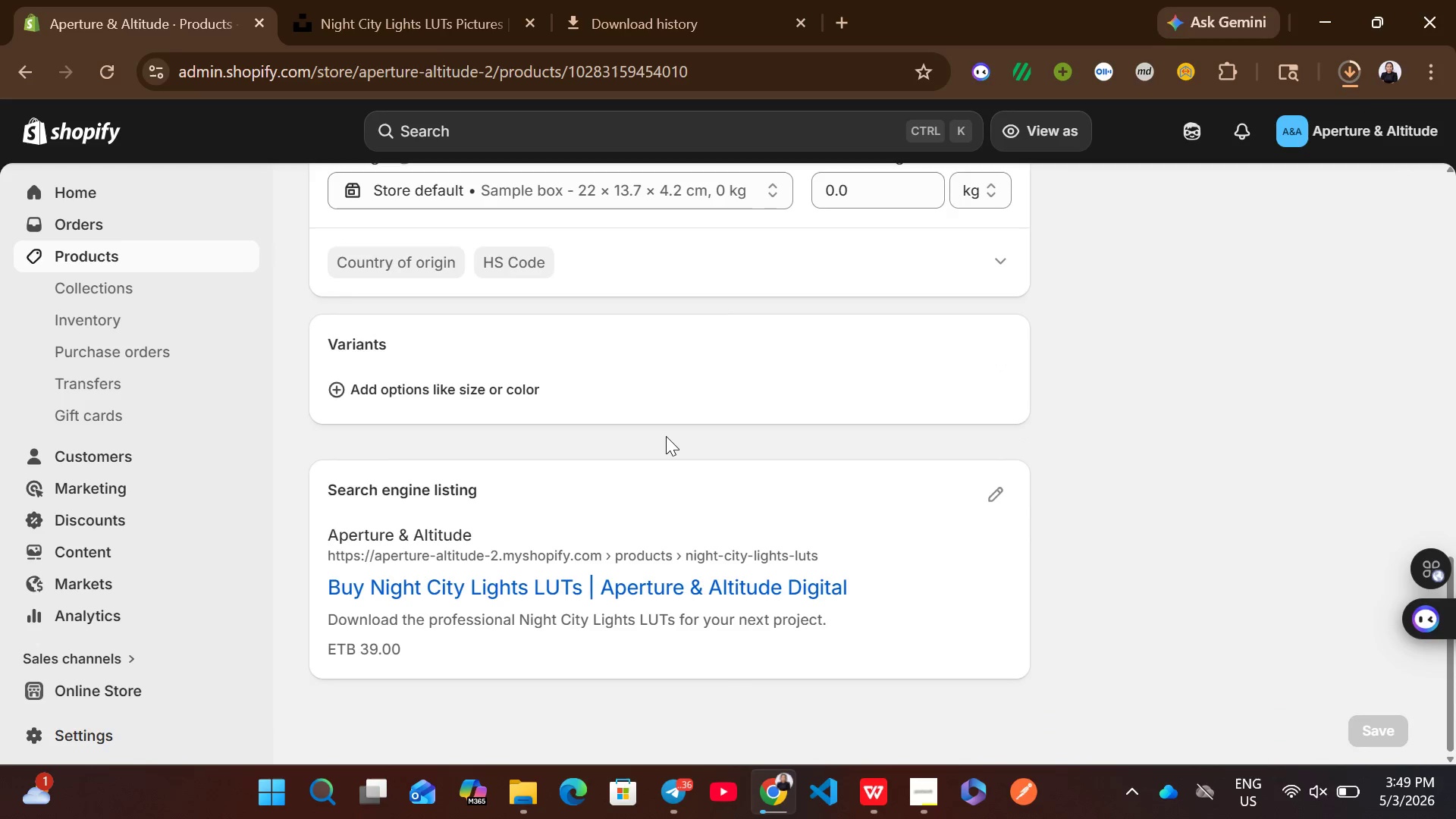 
left_click([1002, 500])
 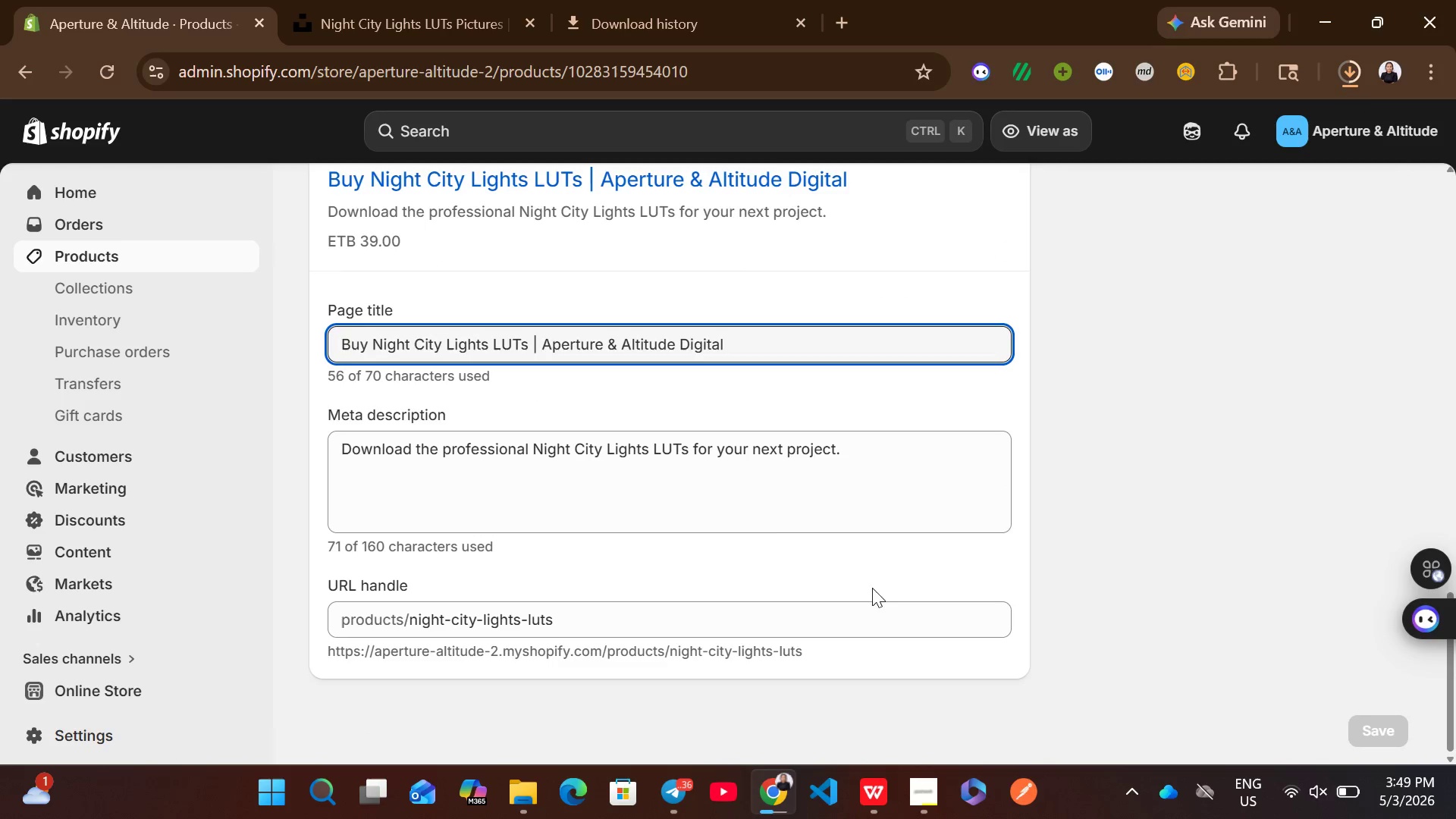 
left_click([767, 523])
 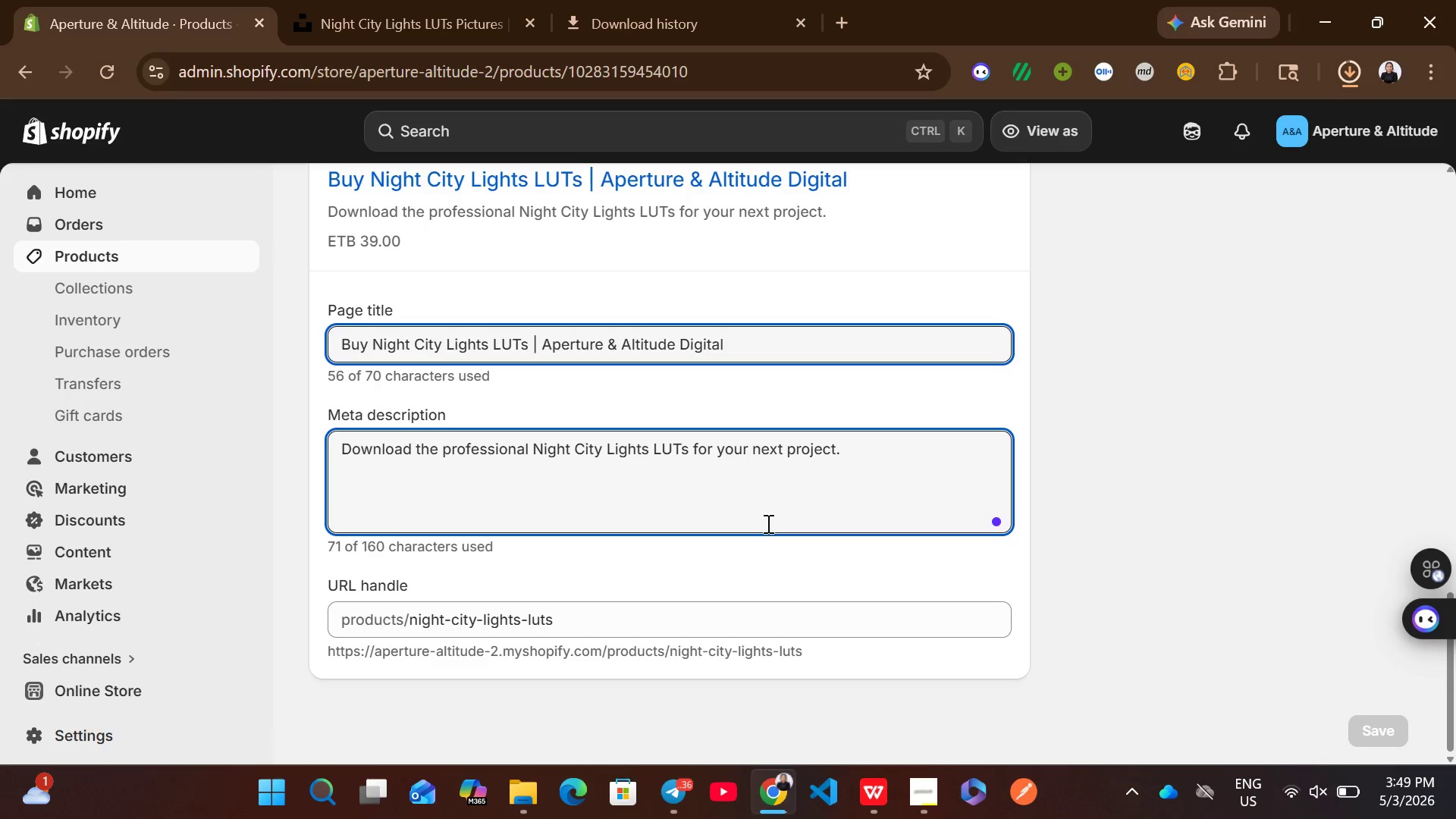 
wait(5.55)
 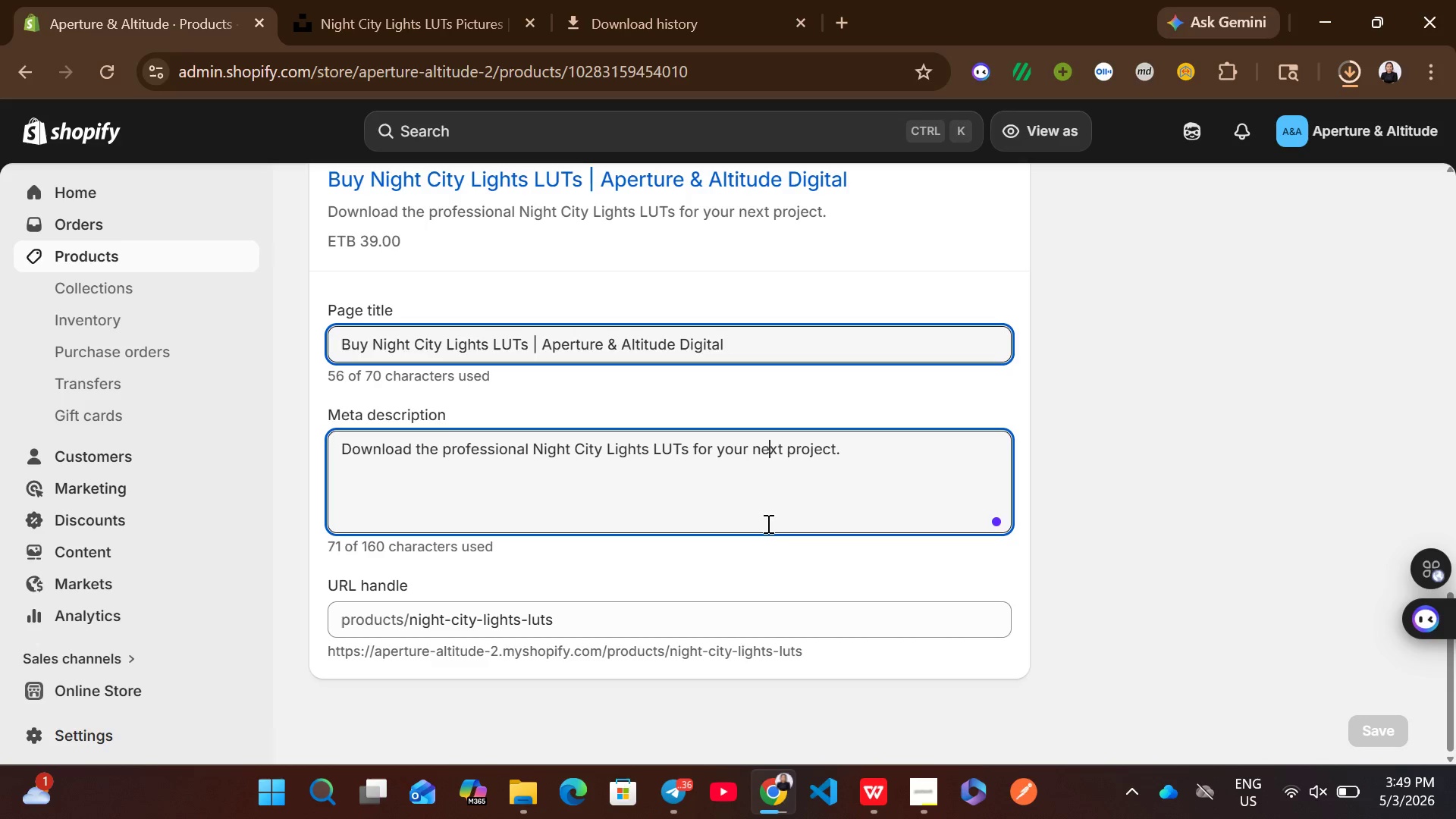 
left_click([767, 523])
 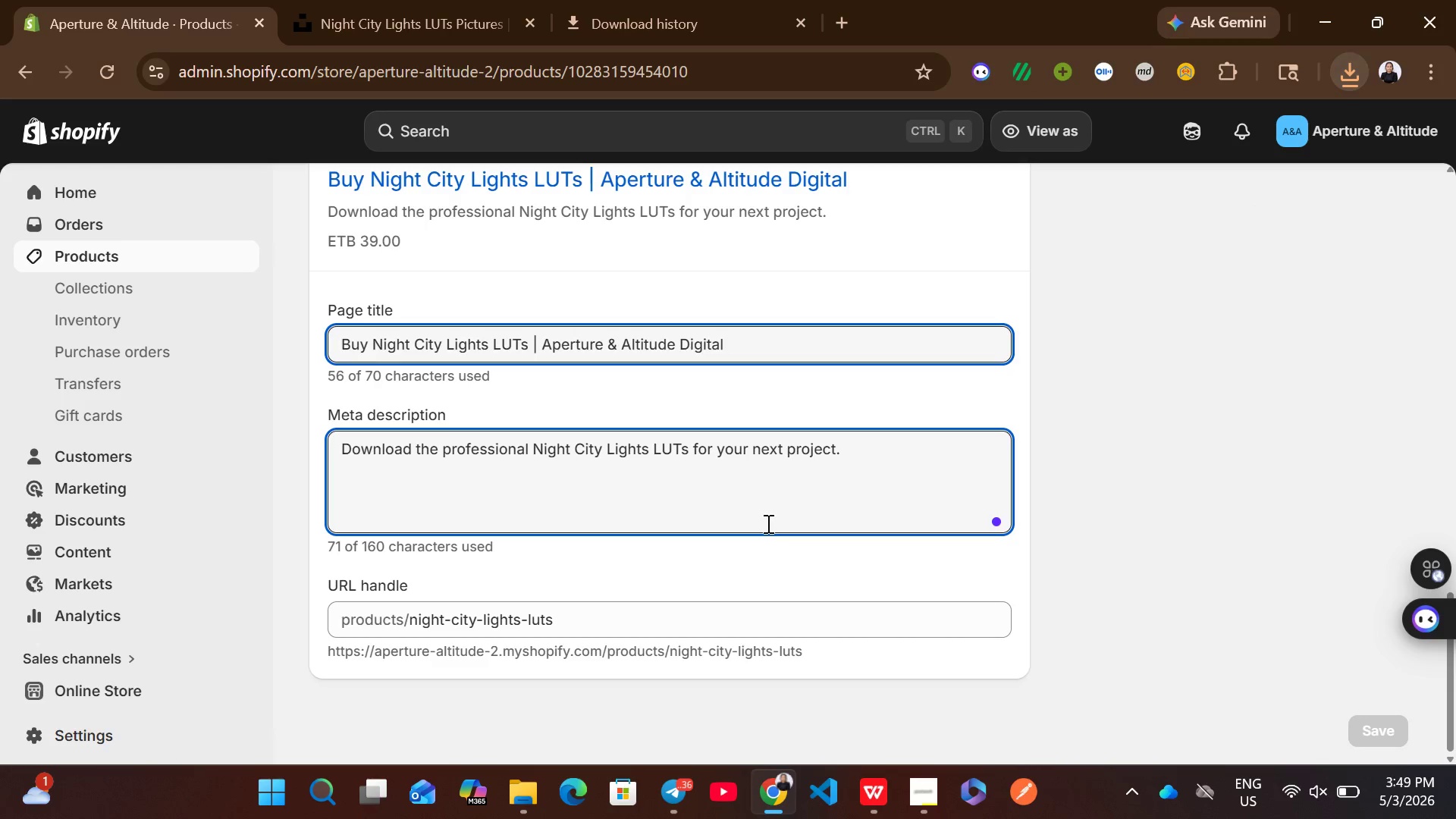 
key(Control+ControlLeft)
 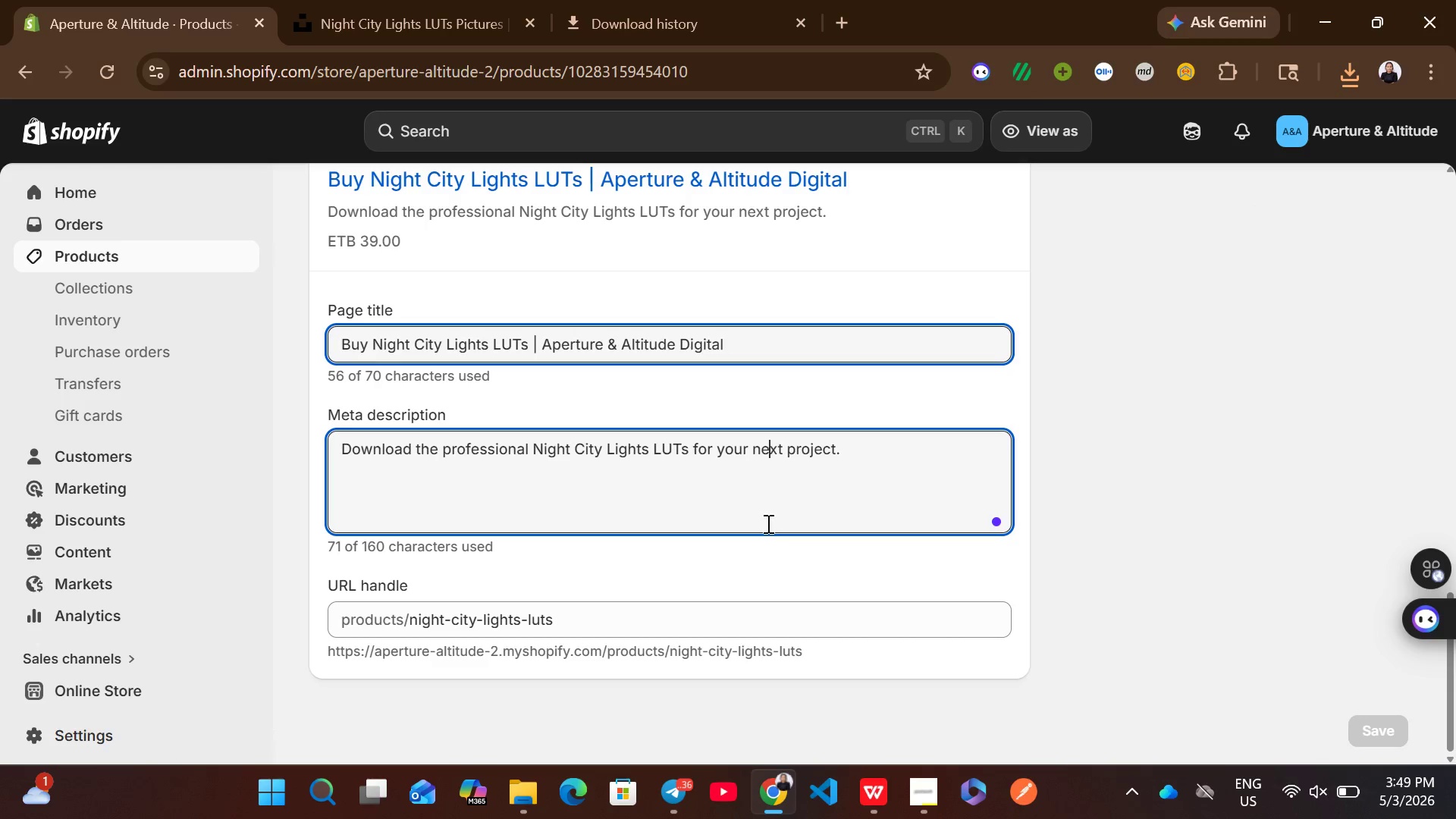 
key(Control+A)
 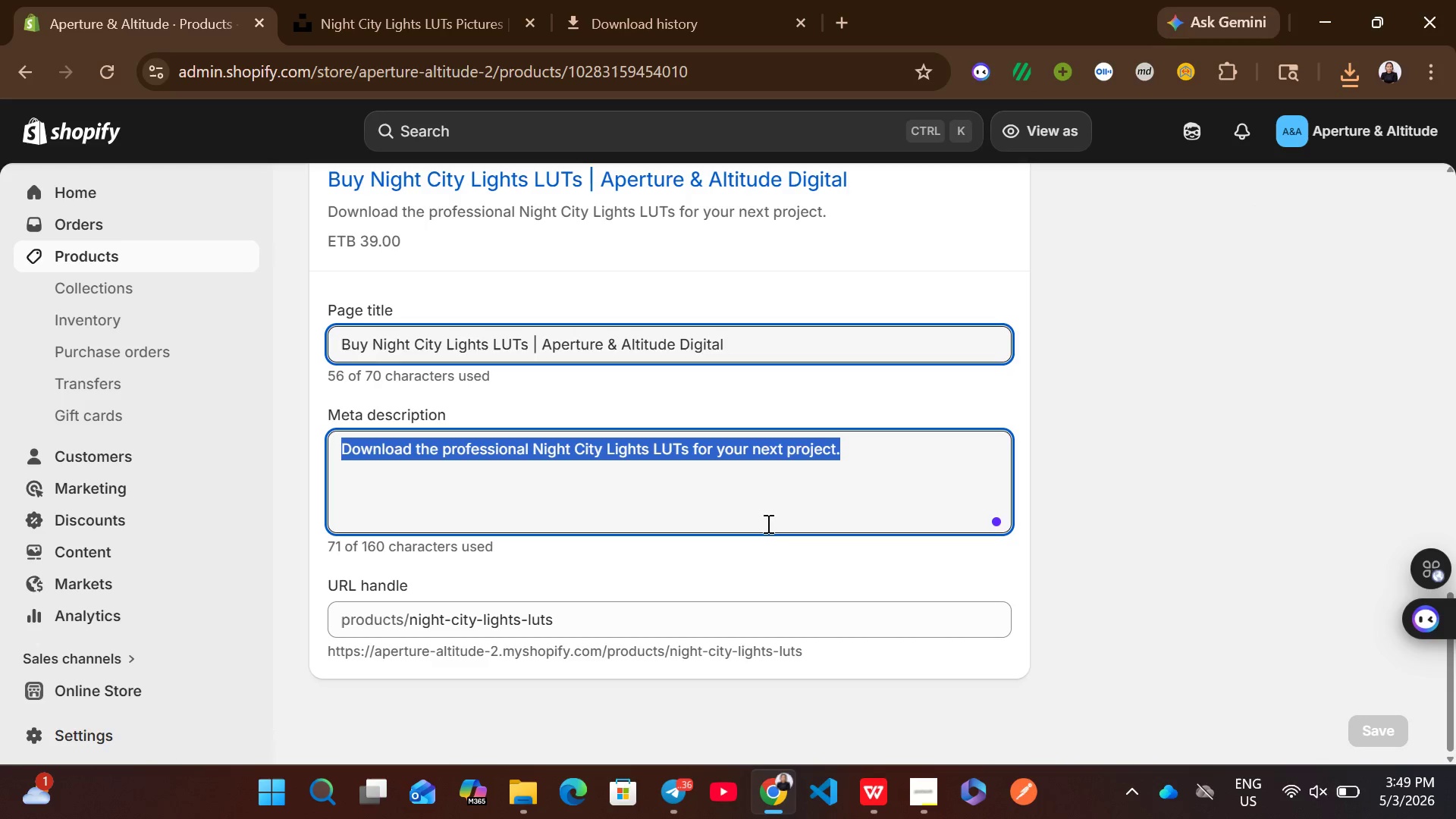 
type(Elevate your visual storytelling with )
 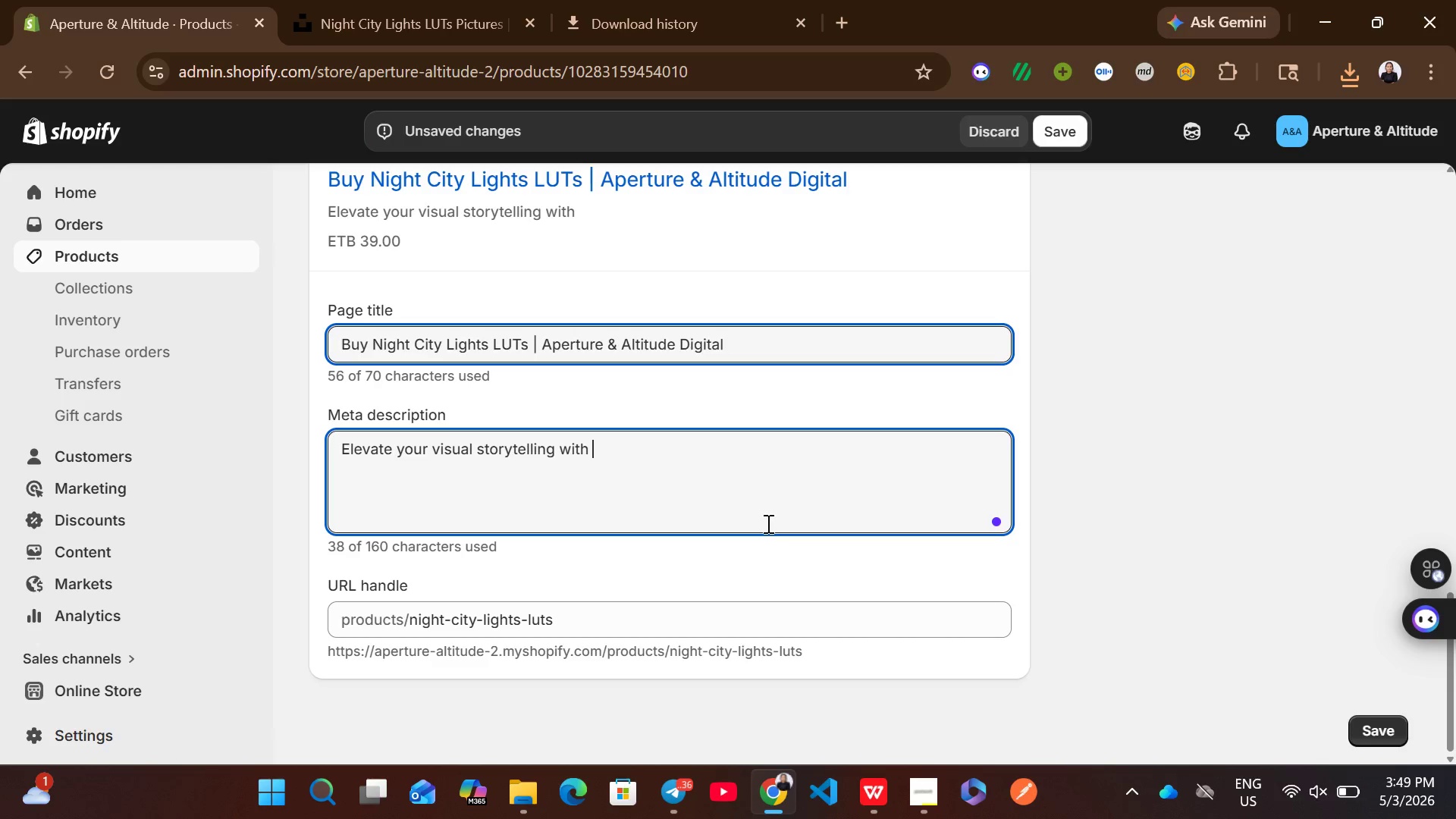 
type(the night city light )
key(Backspace)
type(s LUTs. this professional )
key(Backspace)
type(-grade aset is perfect for drone photographers and content creators )
 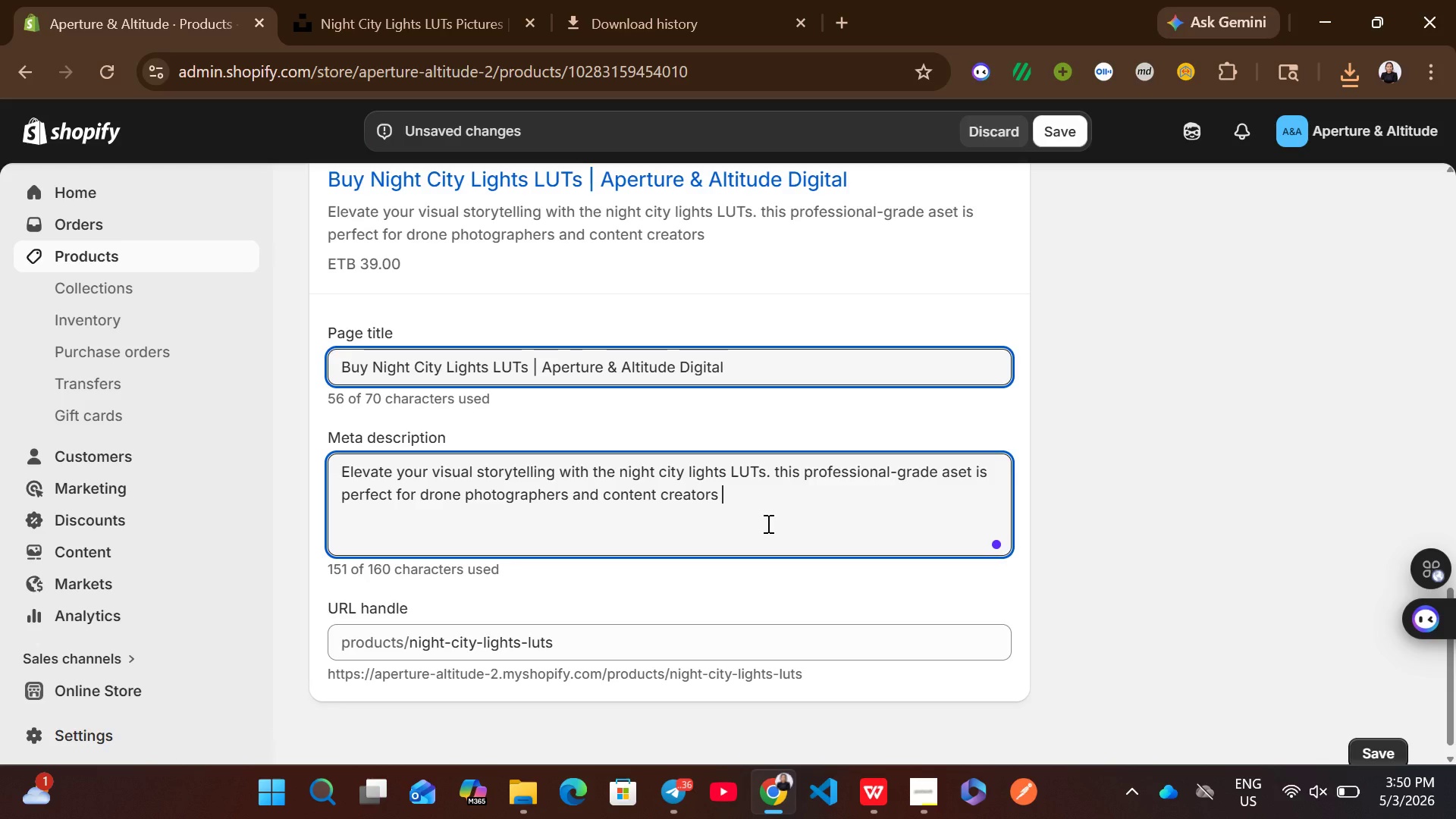 
type(looking for a lust )
key(Backspace)
key(Backspace)
key(Backspace)
type(ts finish. )
 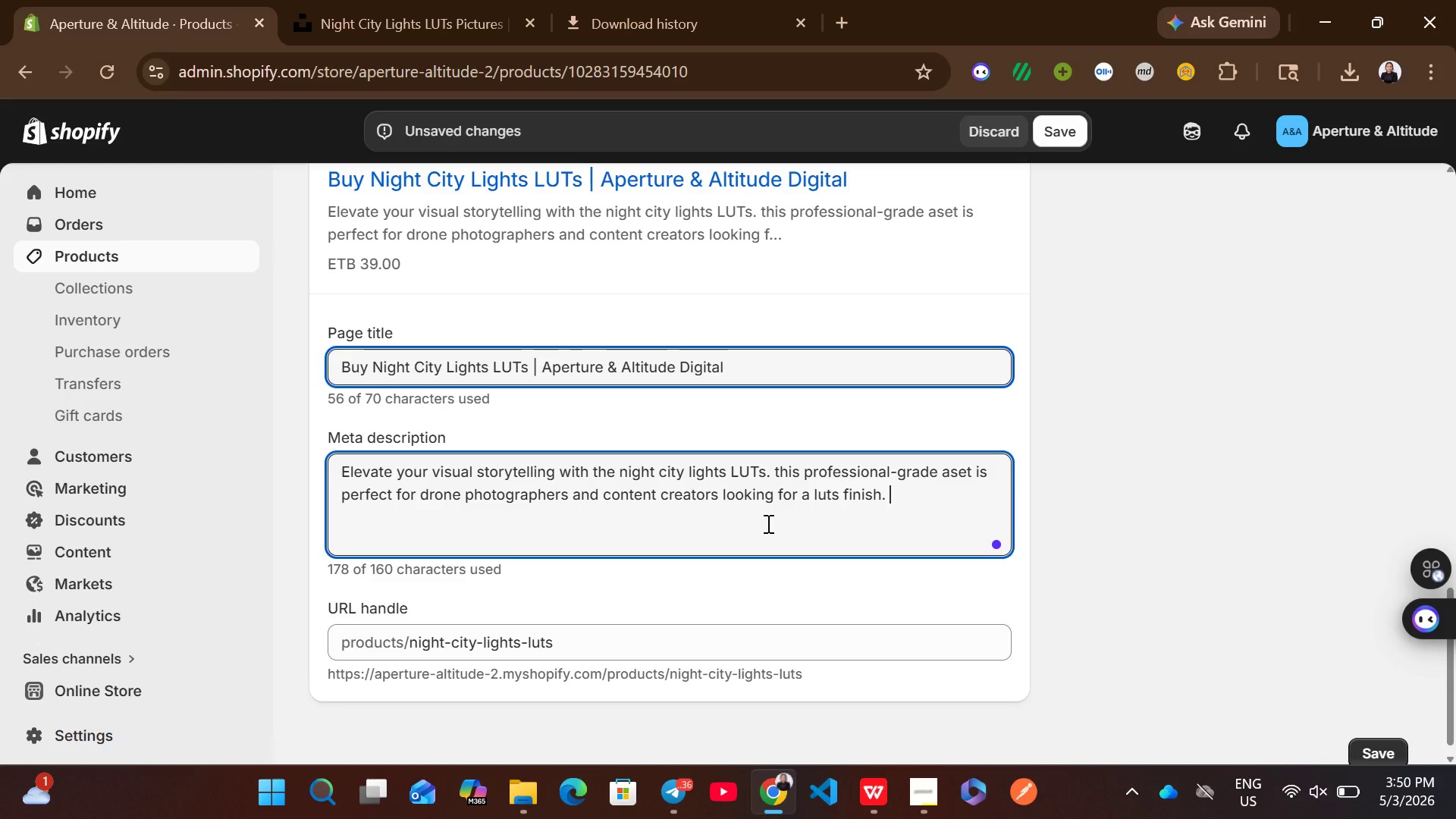 
type(Instant digital download.)
 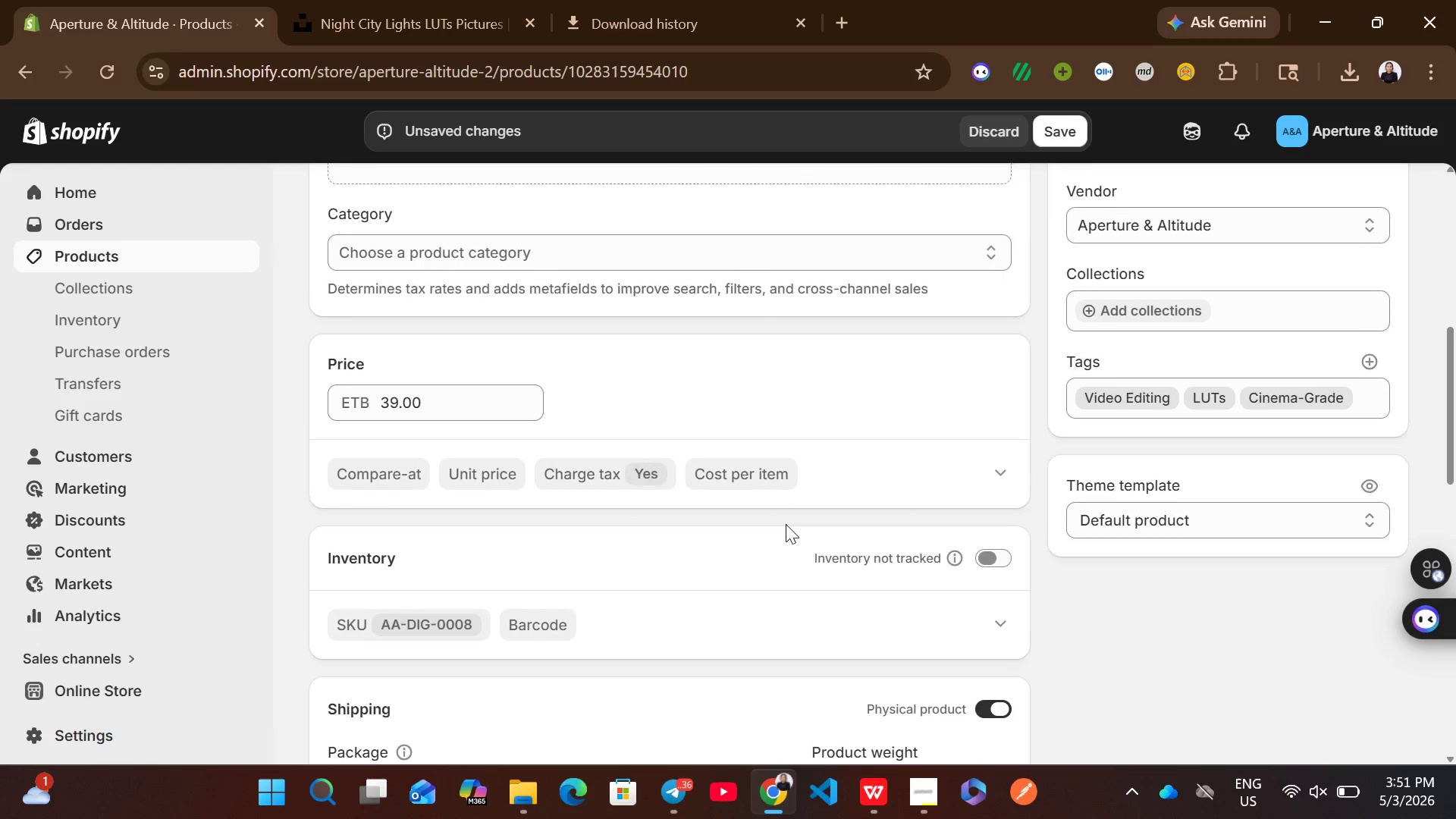 
left_click([990, 552])
 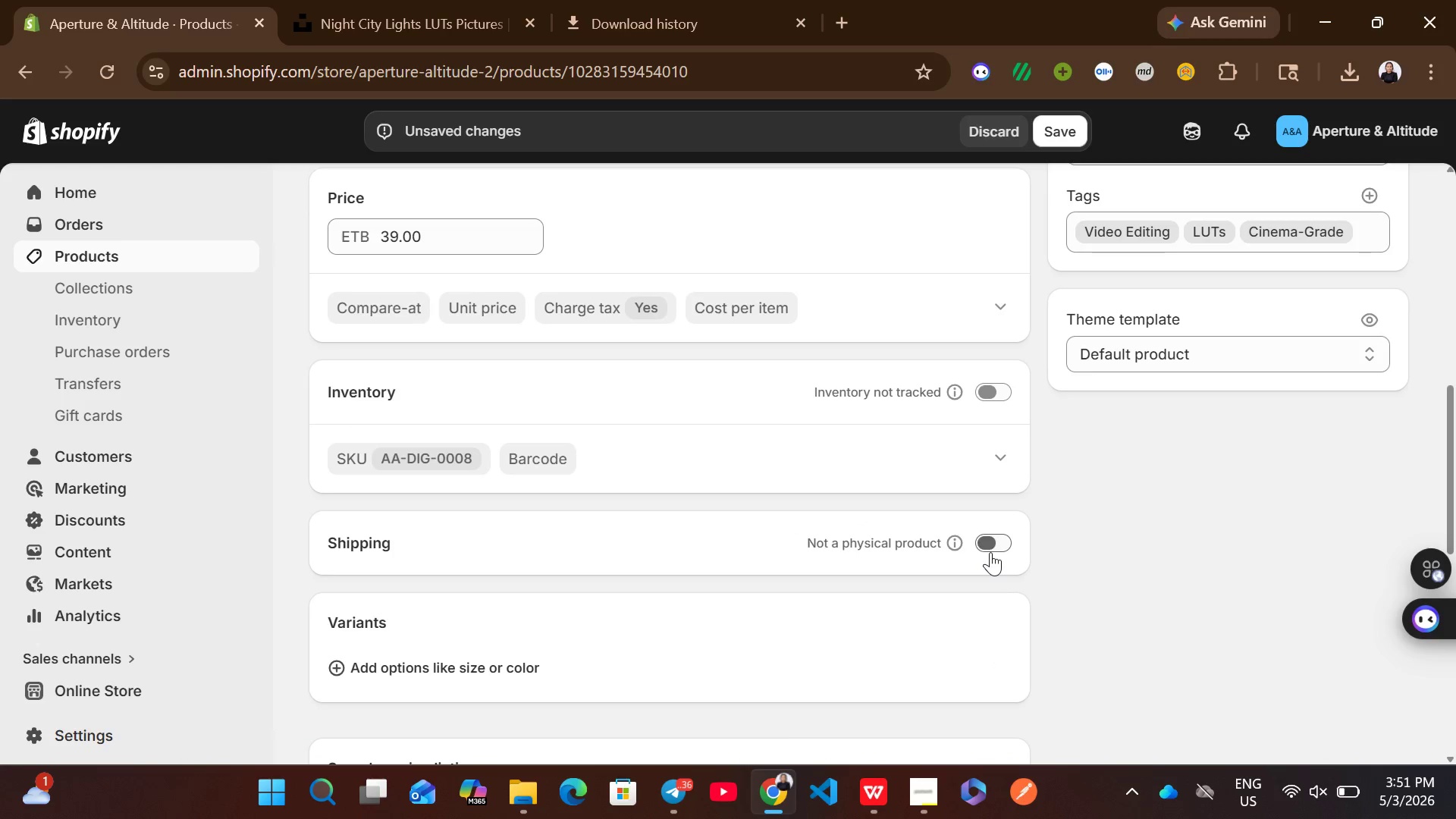 
mouse_move([929, 467])
 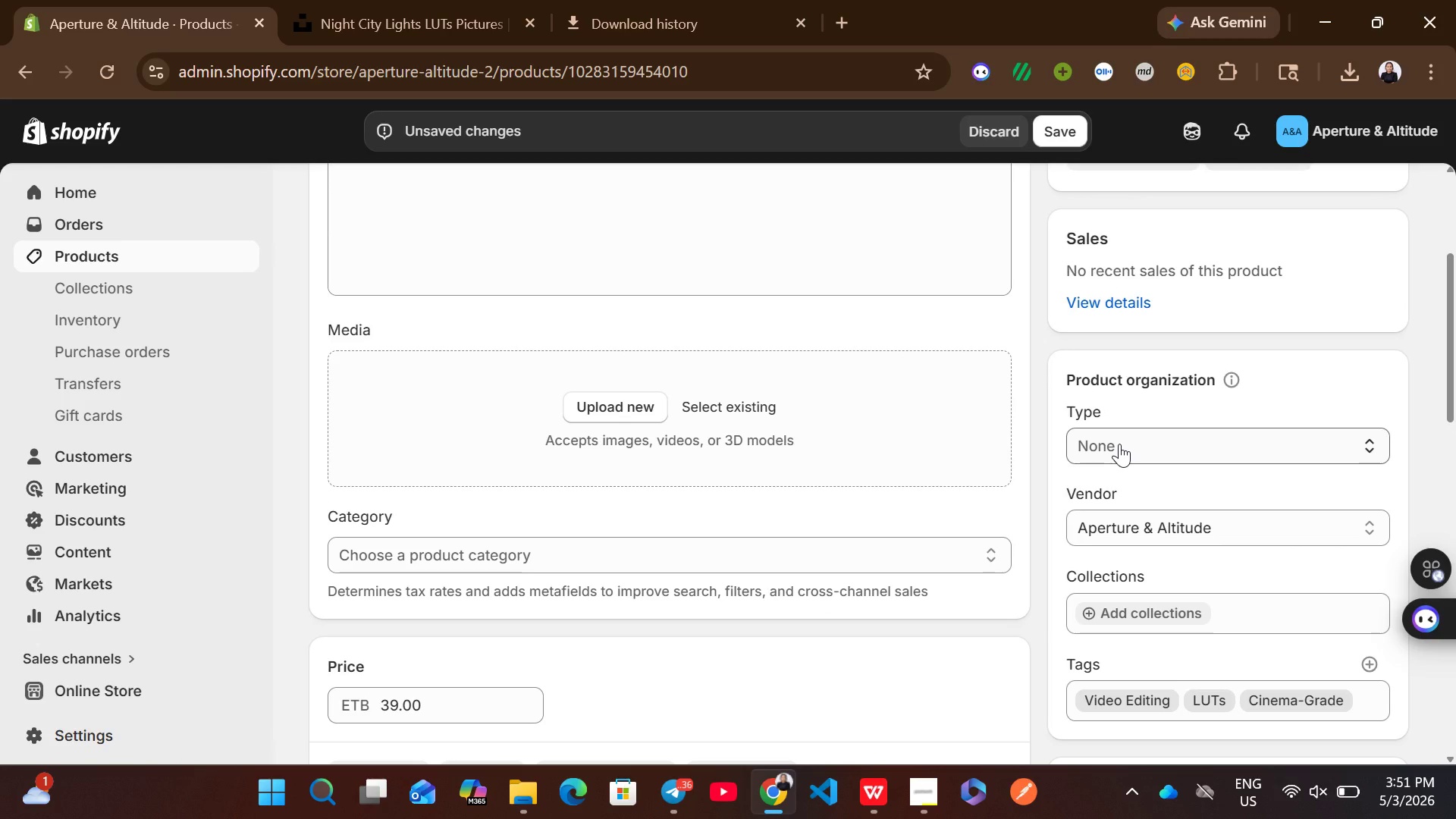 
left_click([1119, 444])
 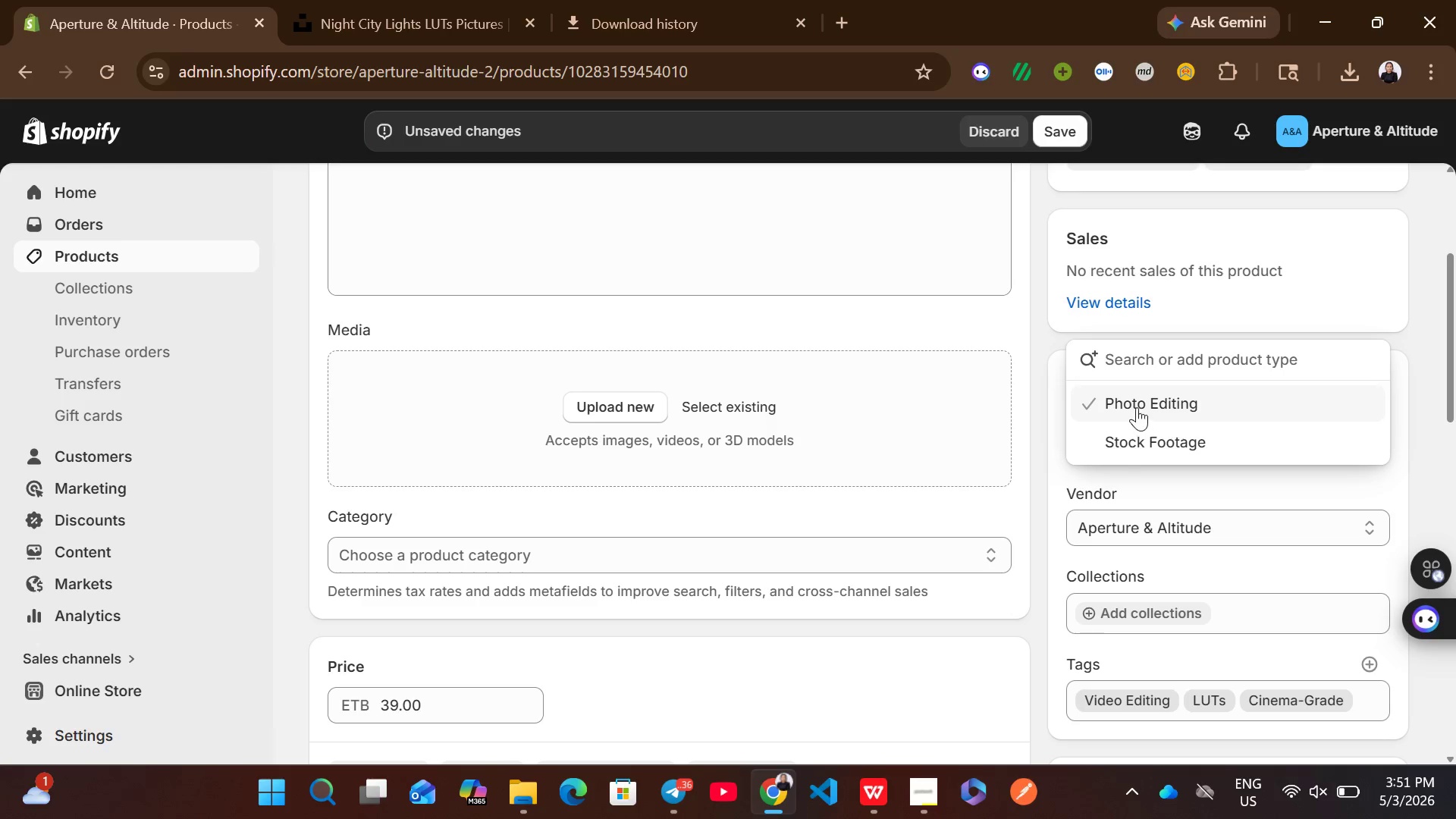 
left_click([1135, 406])
 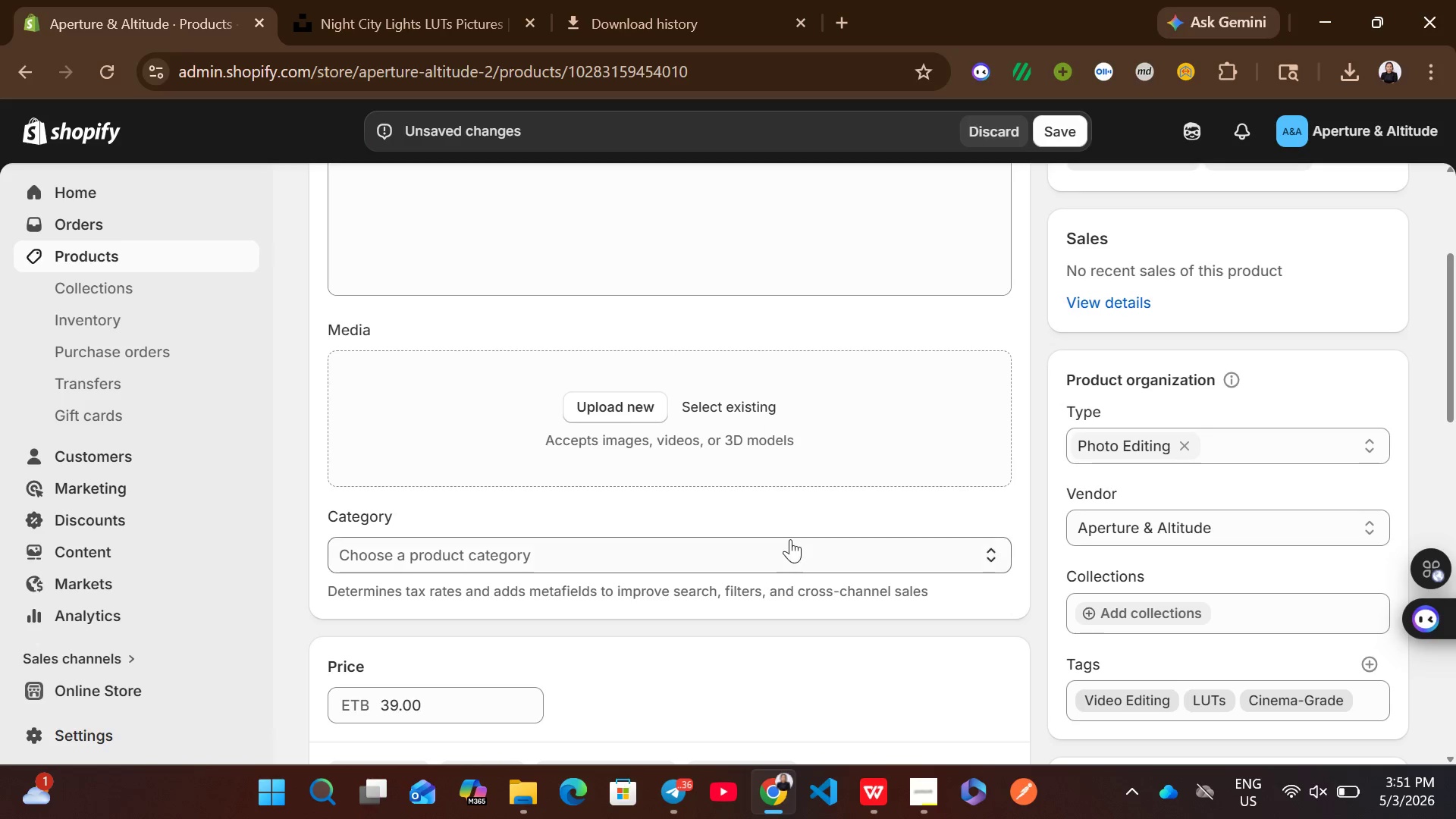 
left_click([790, 539])
 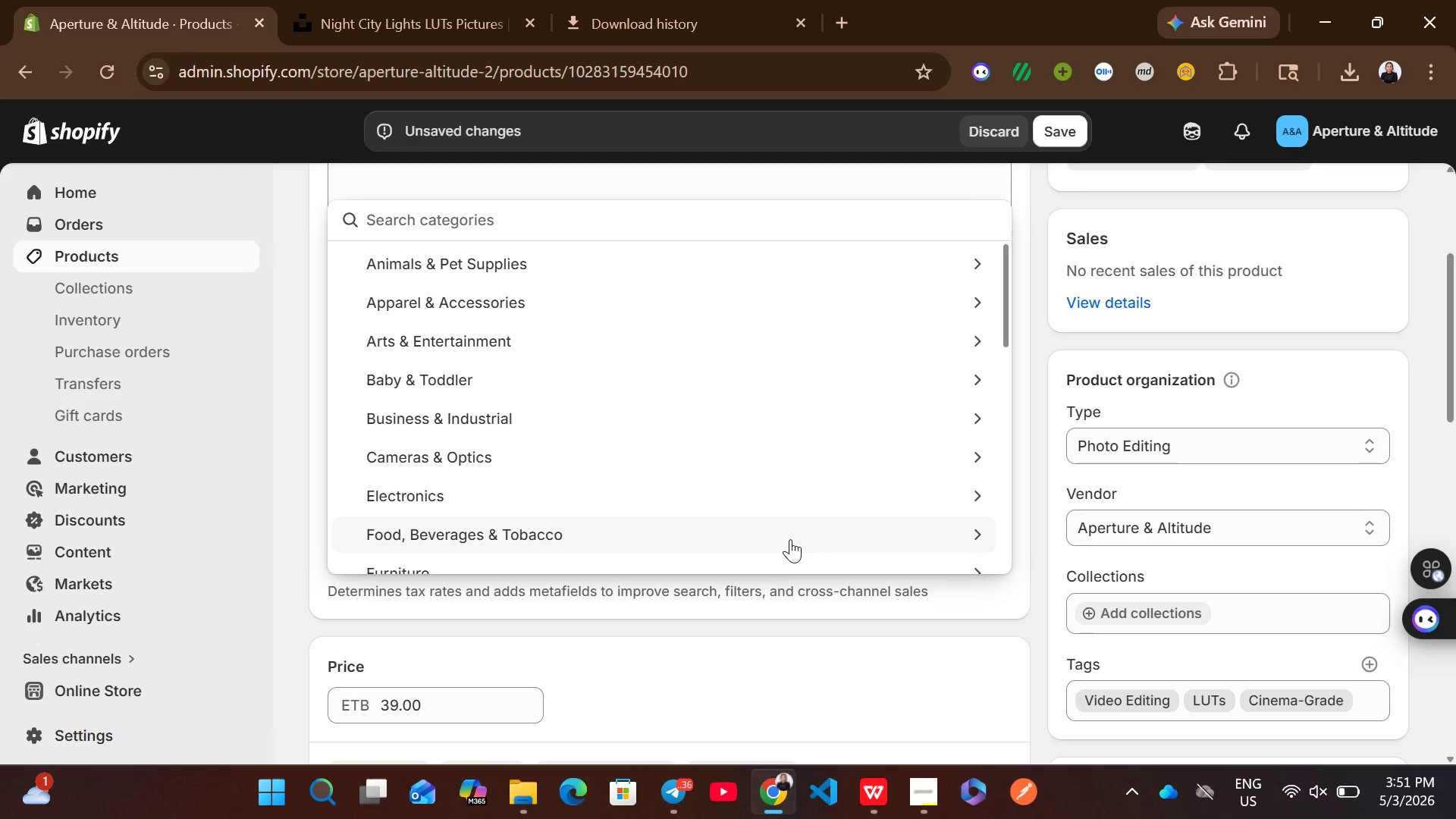 
type(videoed)
key(Backspace)
key(Backspace)
type( editing s)
 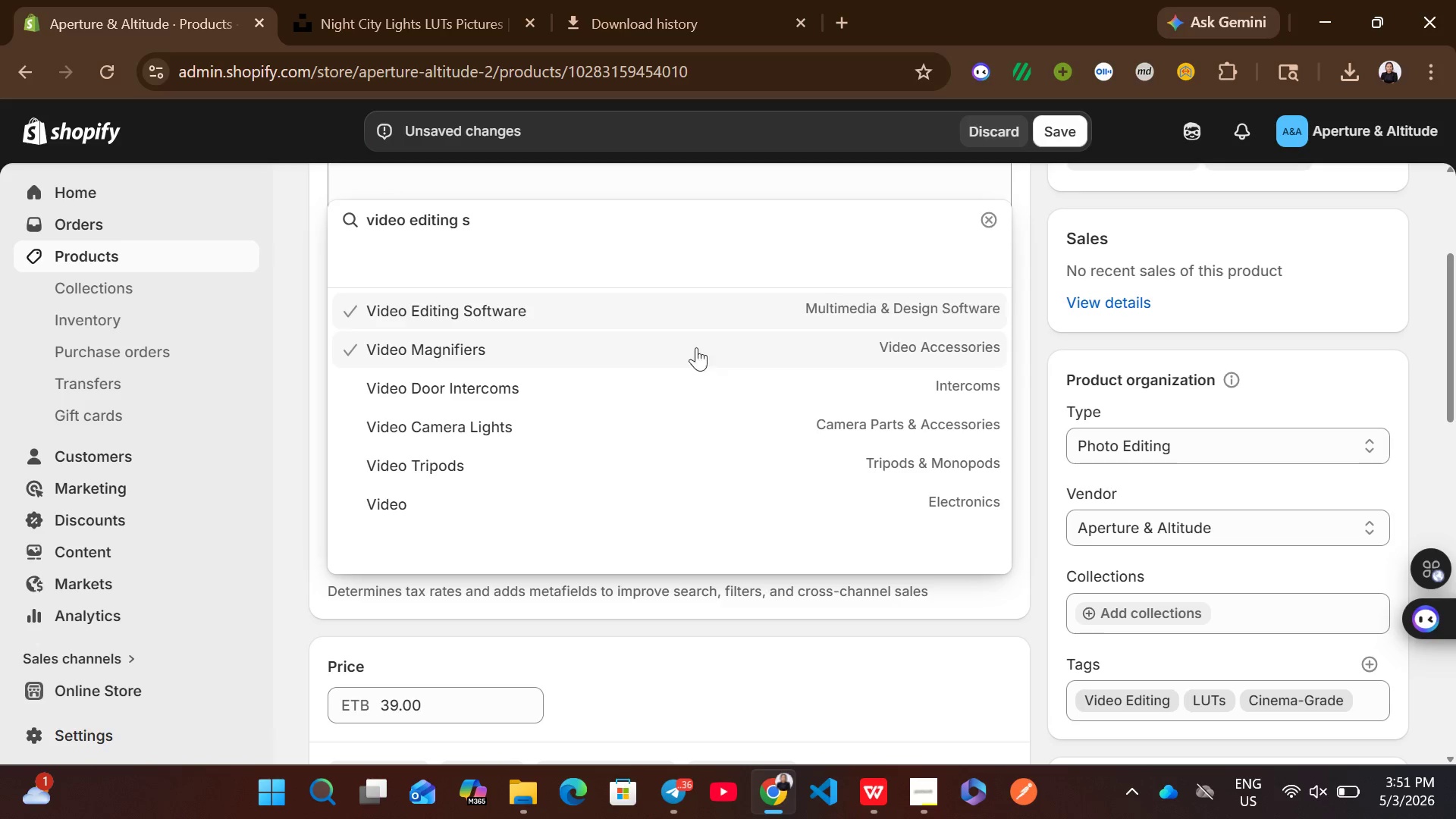 
left_click([673, 319])
 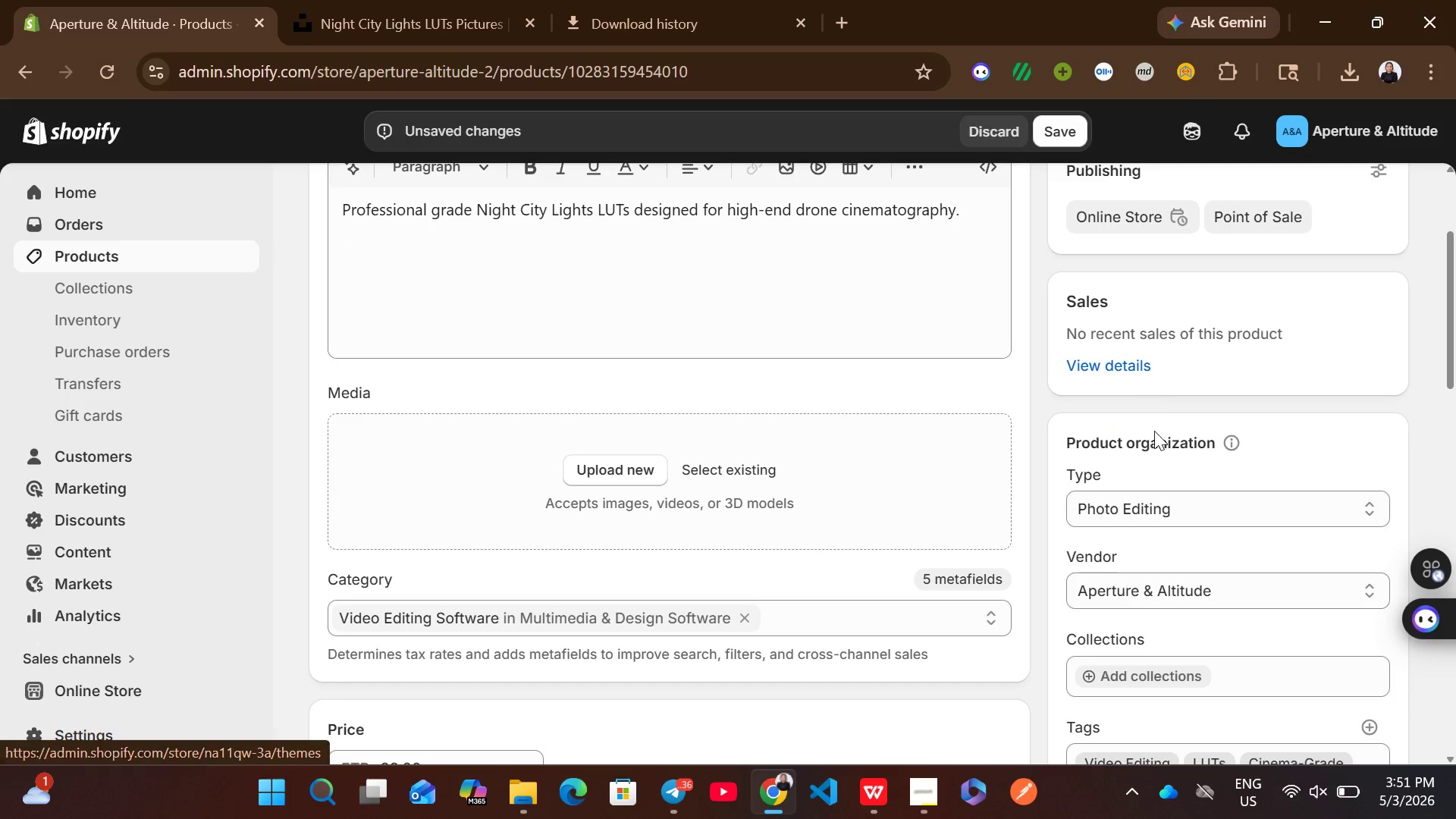 
wait(5.36)
 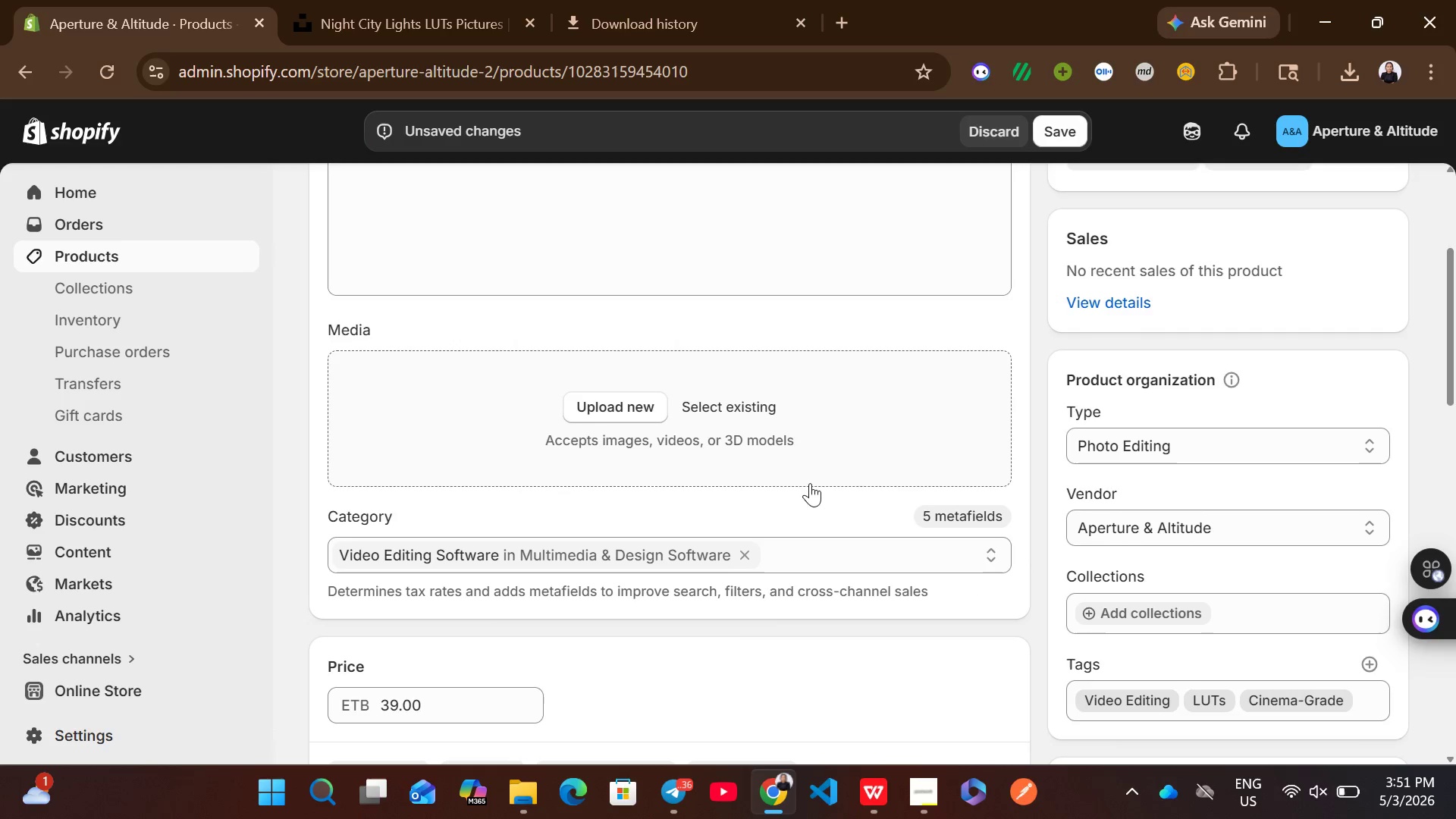 
left_click([1341, 76])
 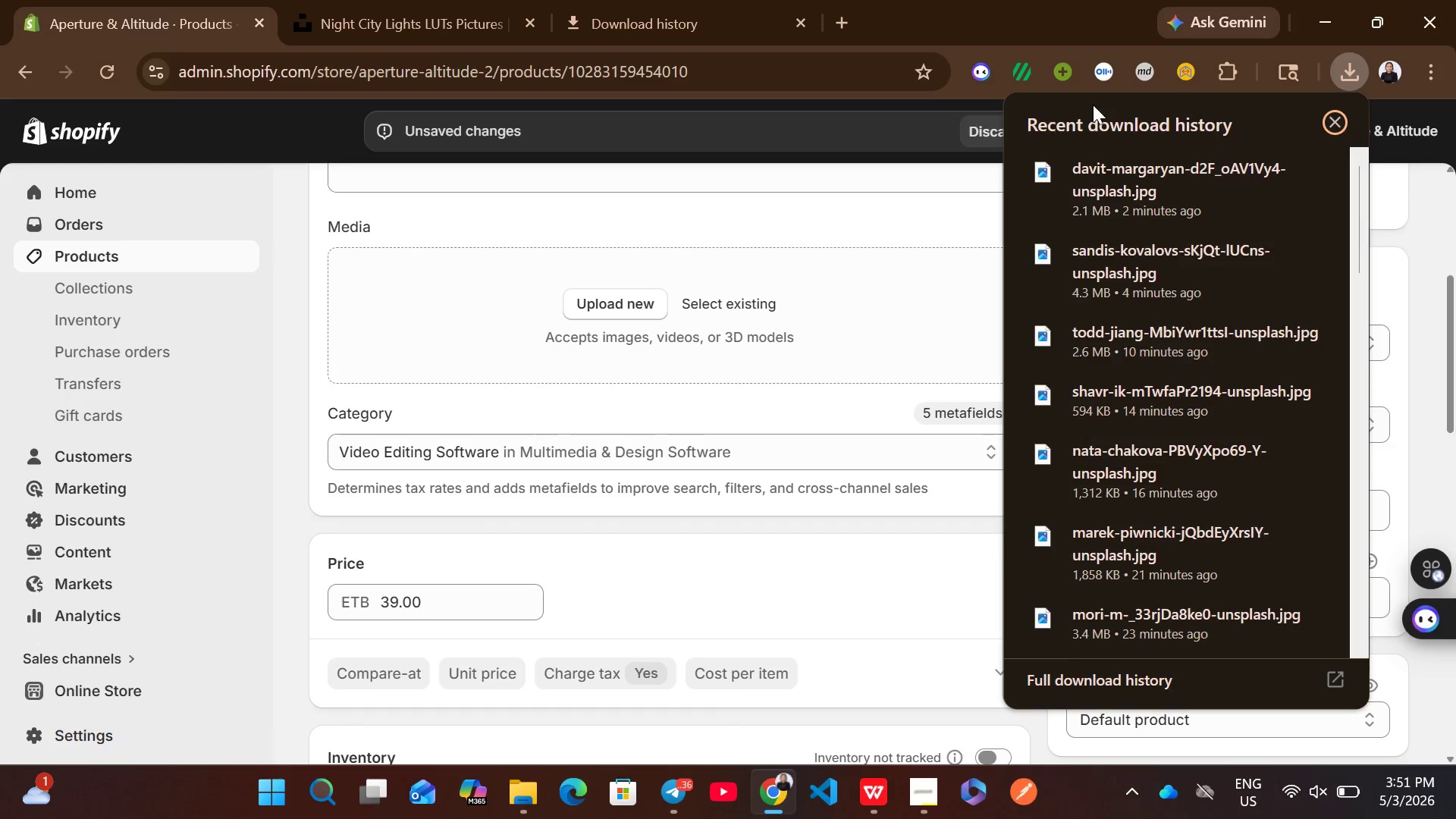 
left_click_drag(start_coordinate=[1122, 176], to_coordinate=[702, 318])
 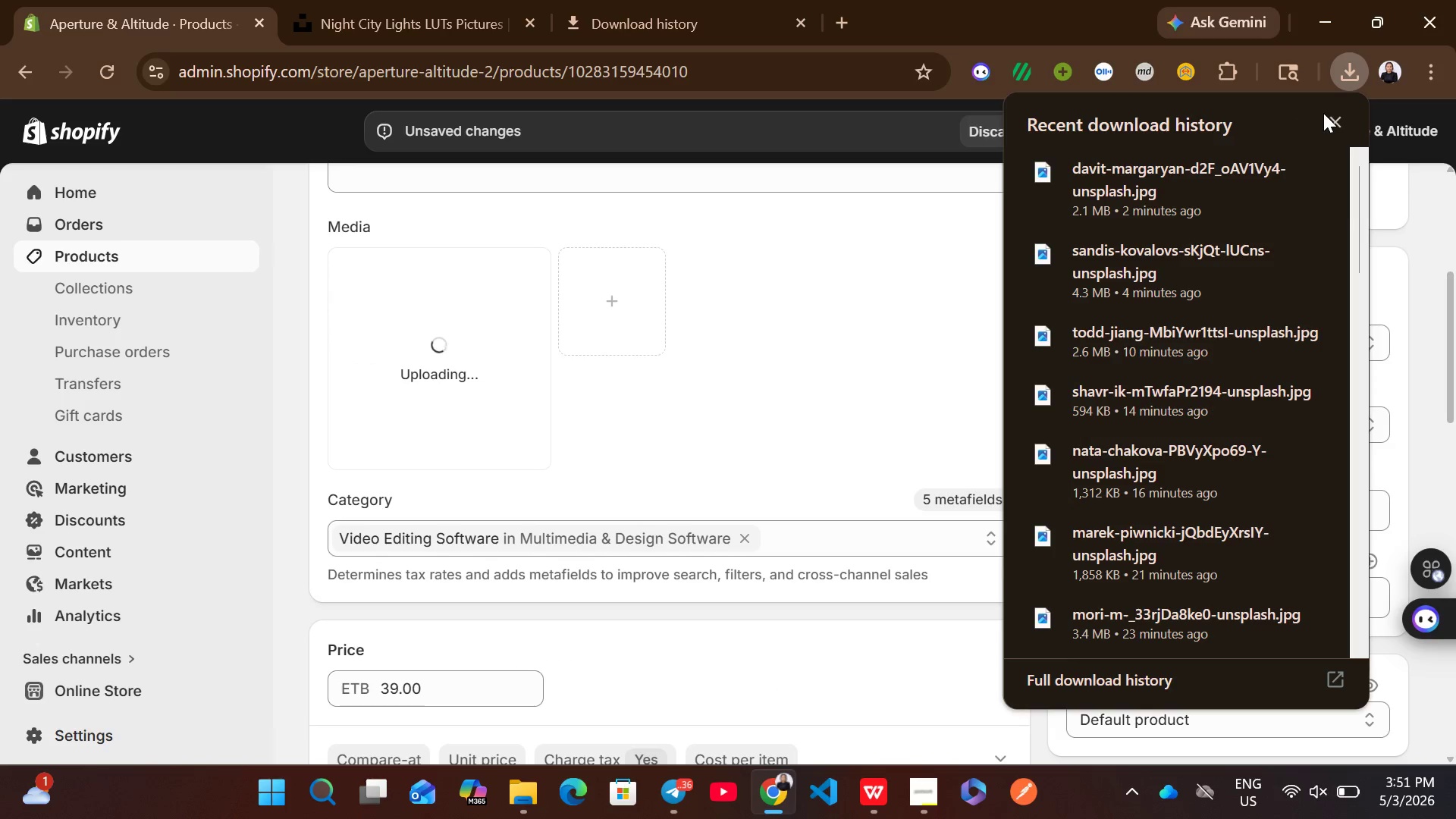 
left_click([1330, 115])
 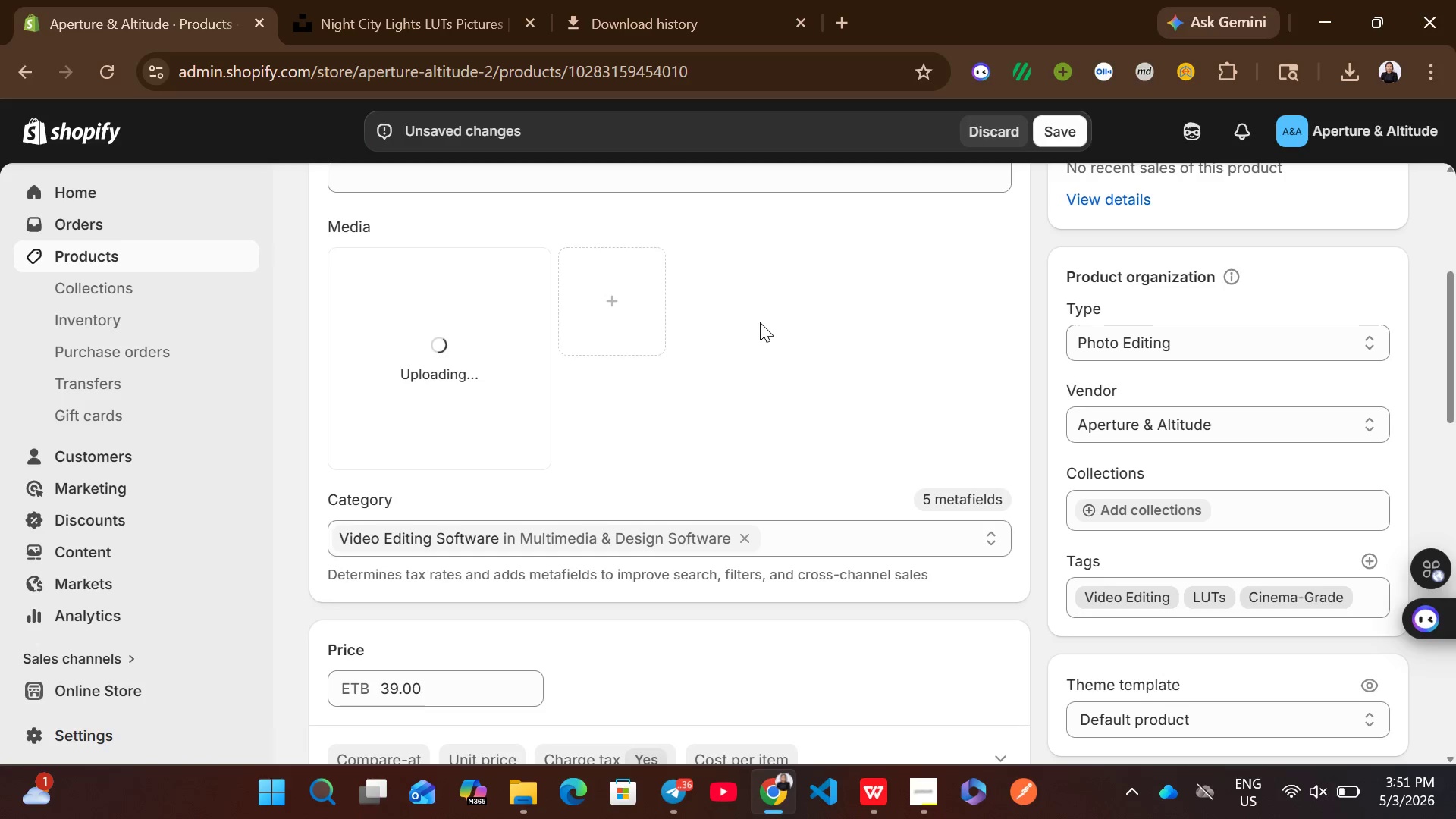 
wait(10.86)
 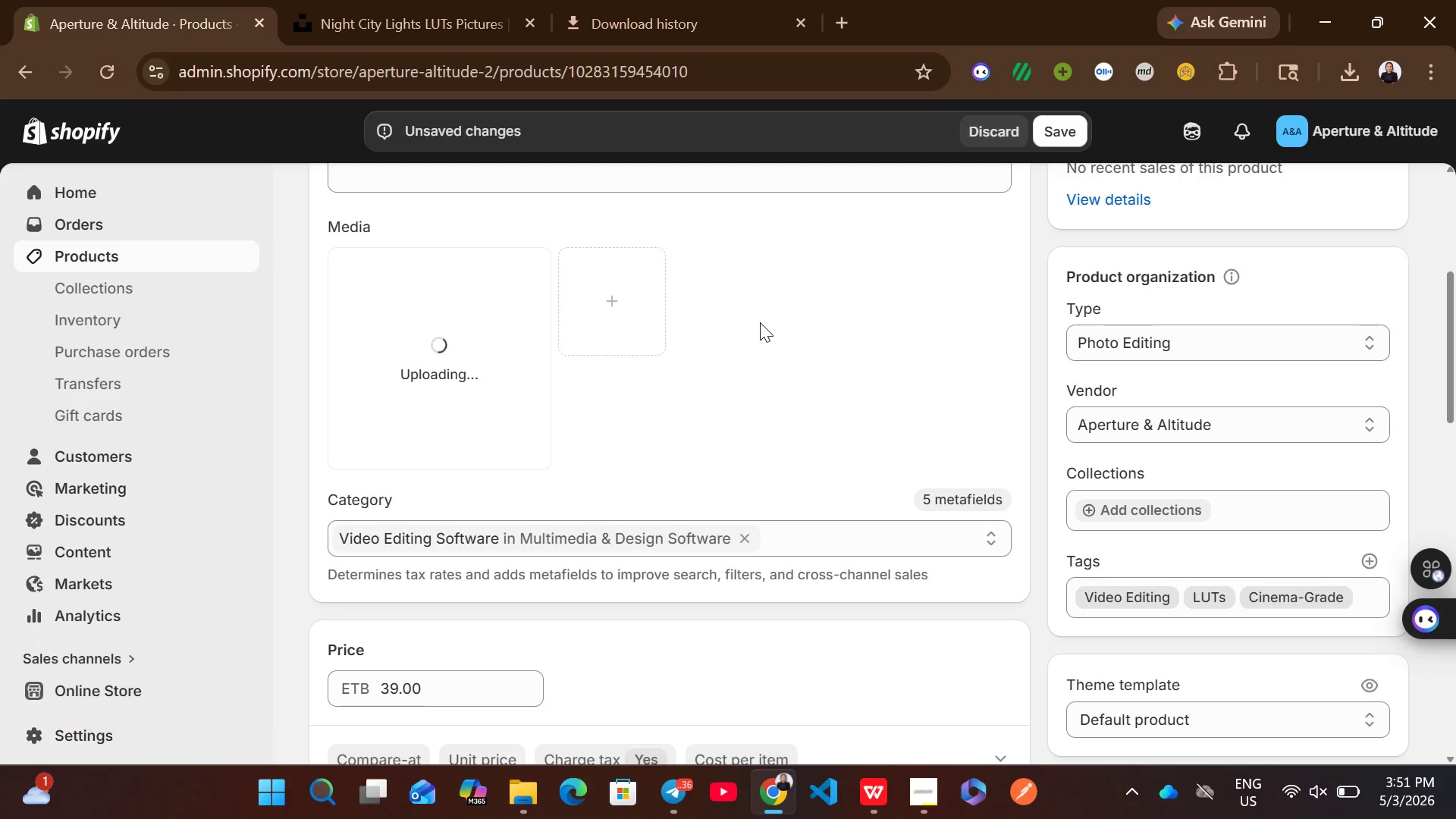 
left_click([497, 397])
 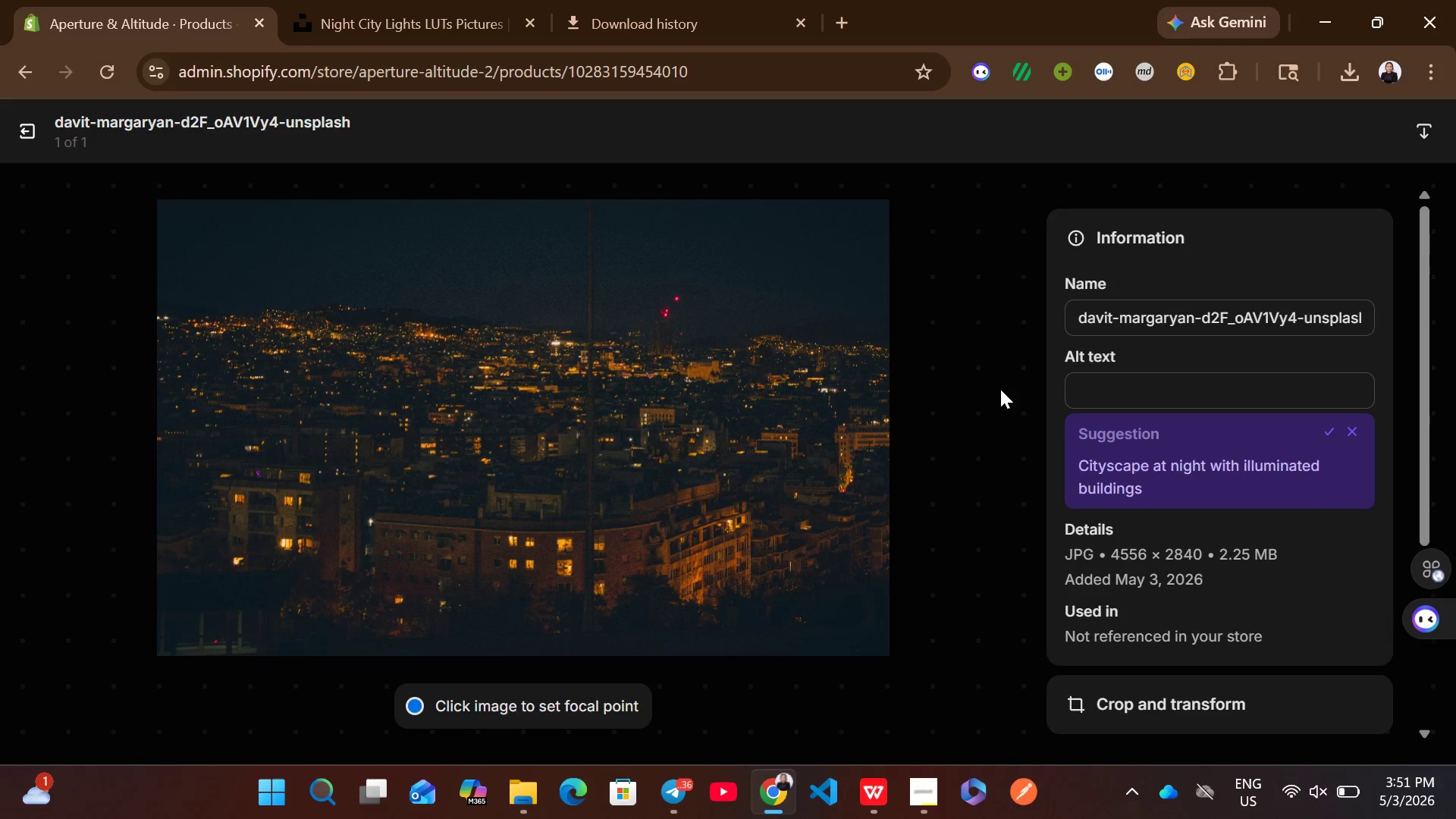 
wait(6.47)
 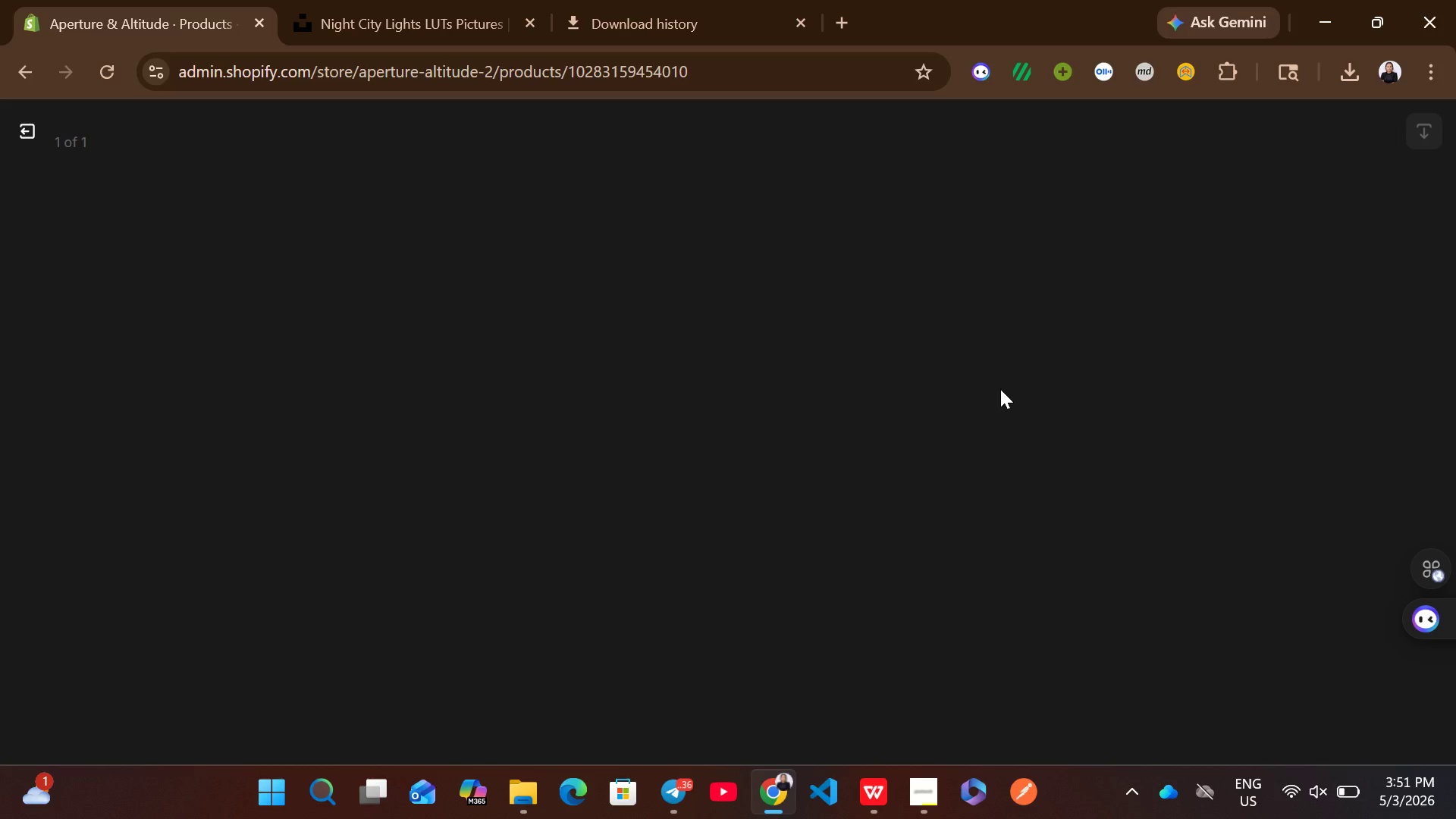 
left_click([1099, 381])
 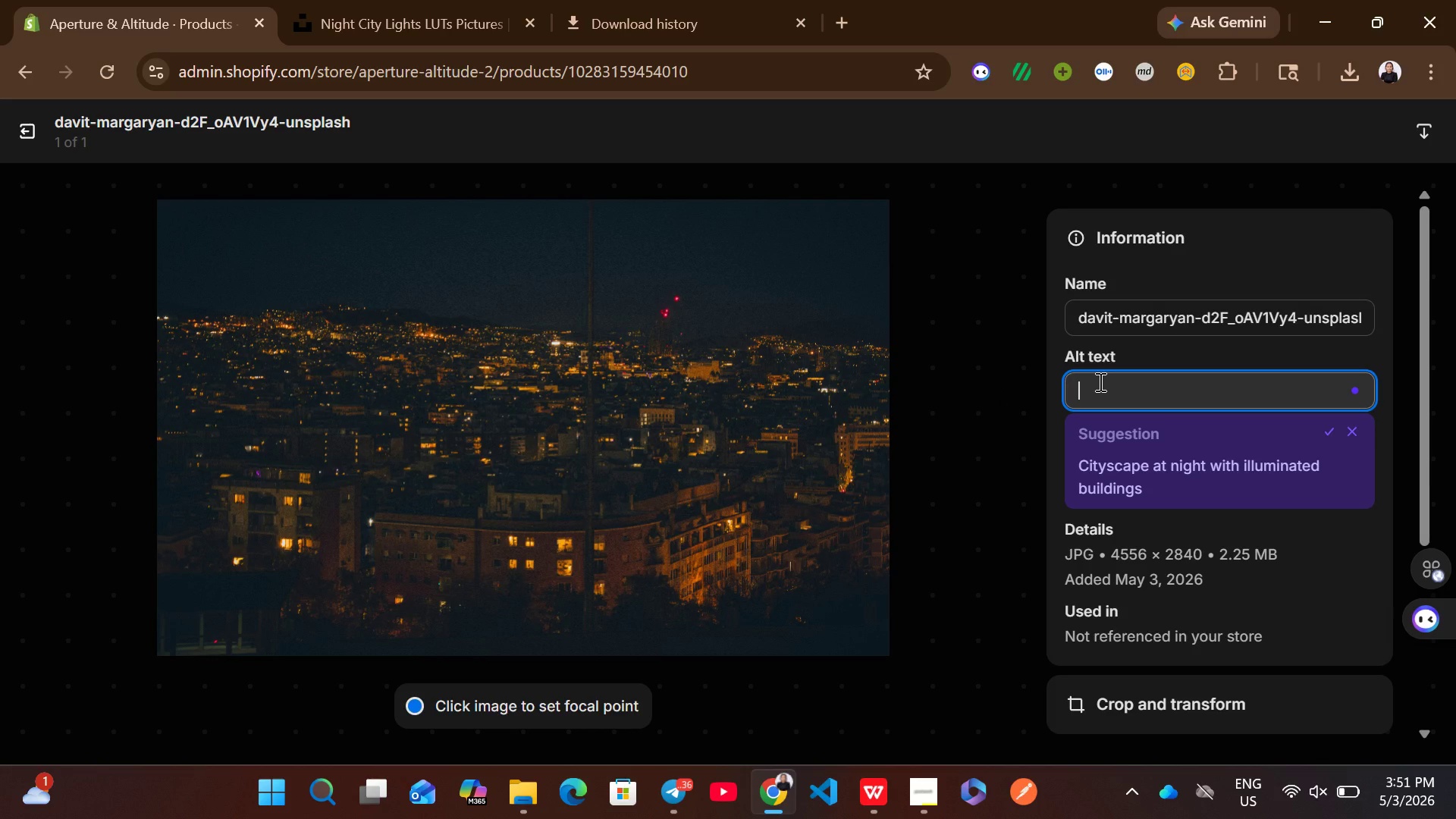 
type(night city lights LUTs - professional drone digital asset)
 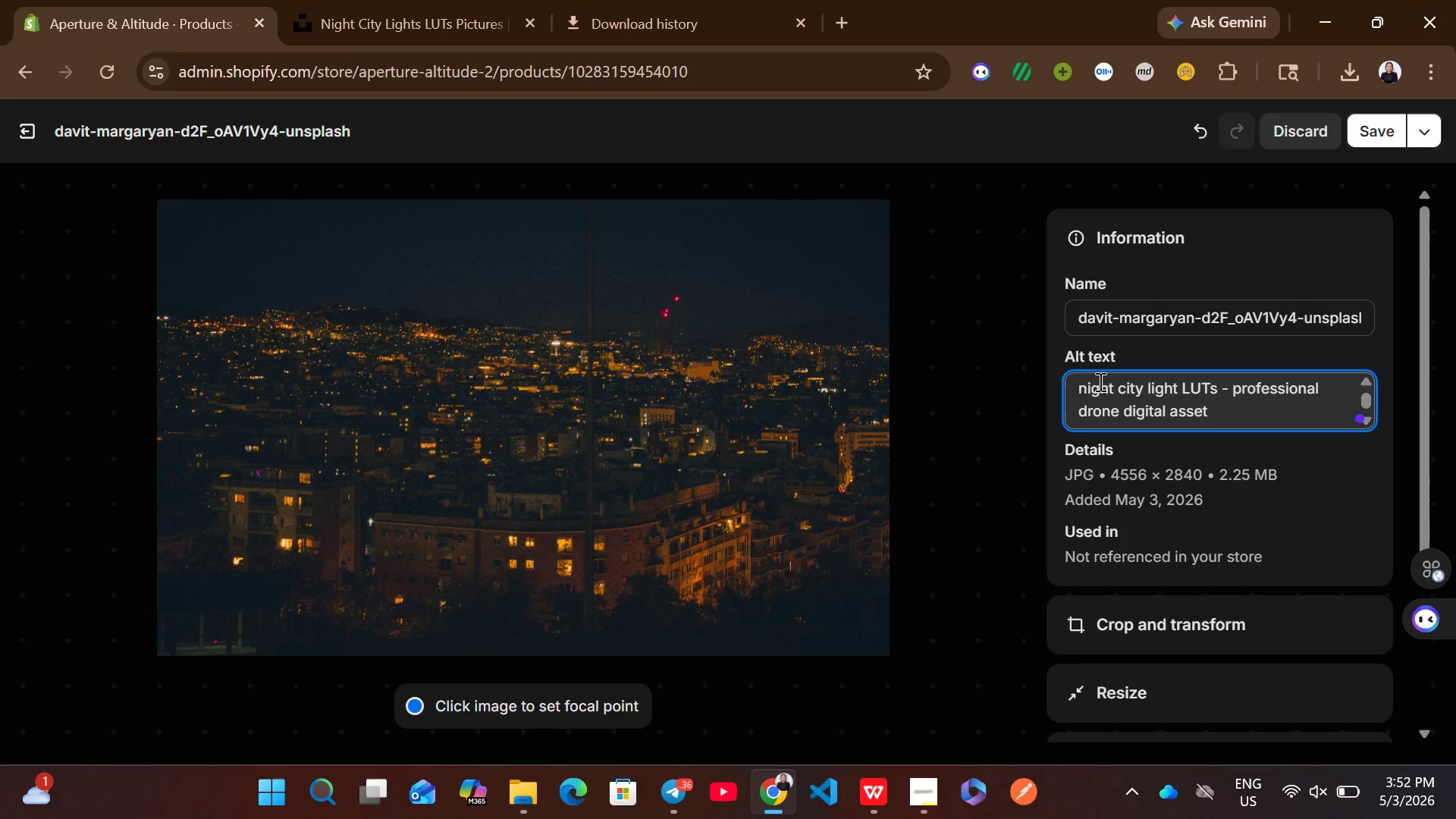 
left_click([1381, 142])
 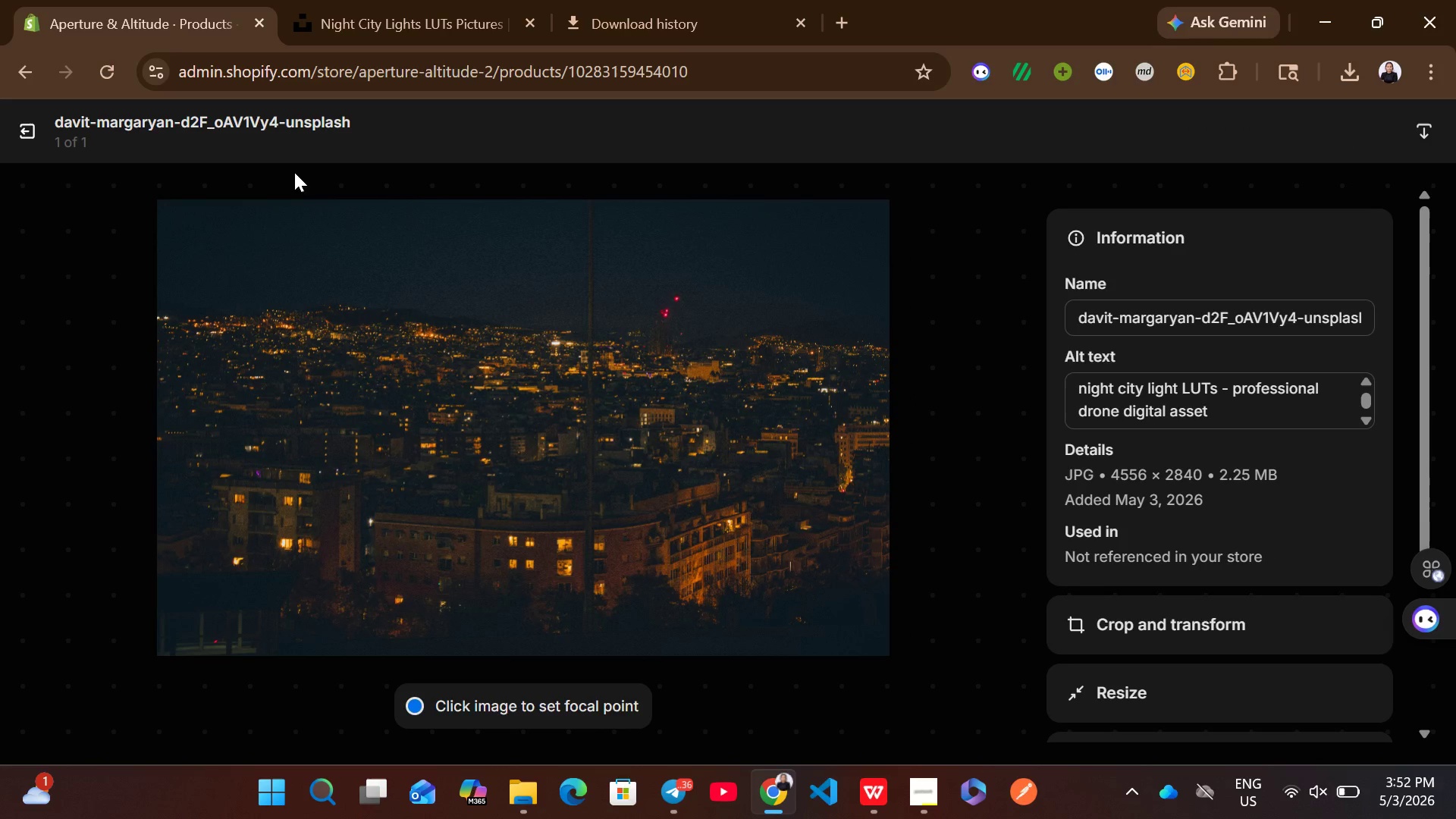 
left_click([25, 130])
 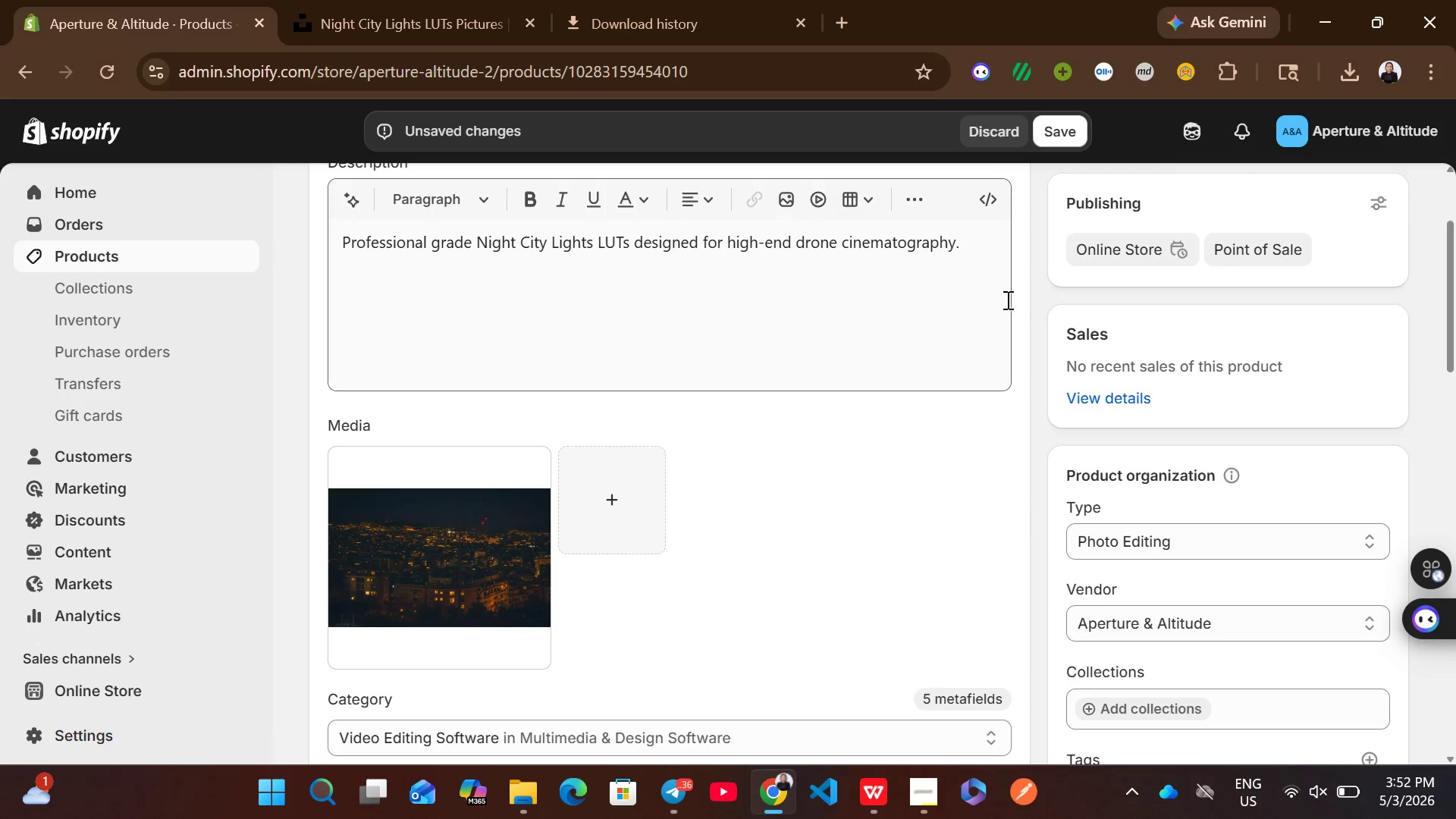 
left_click([1066, 124])
 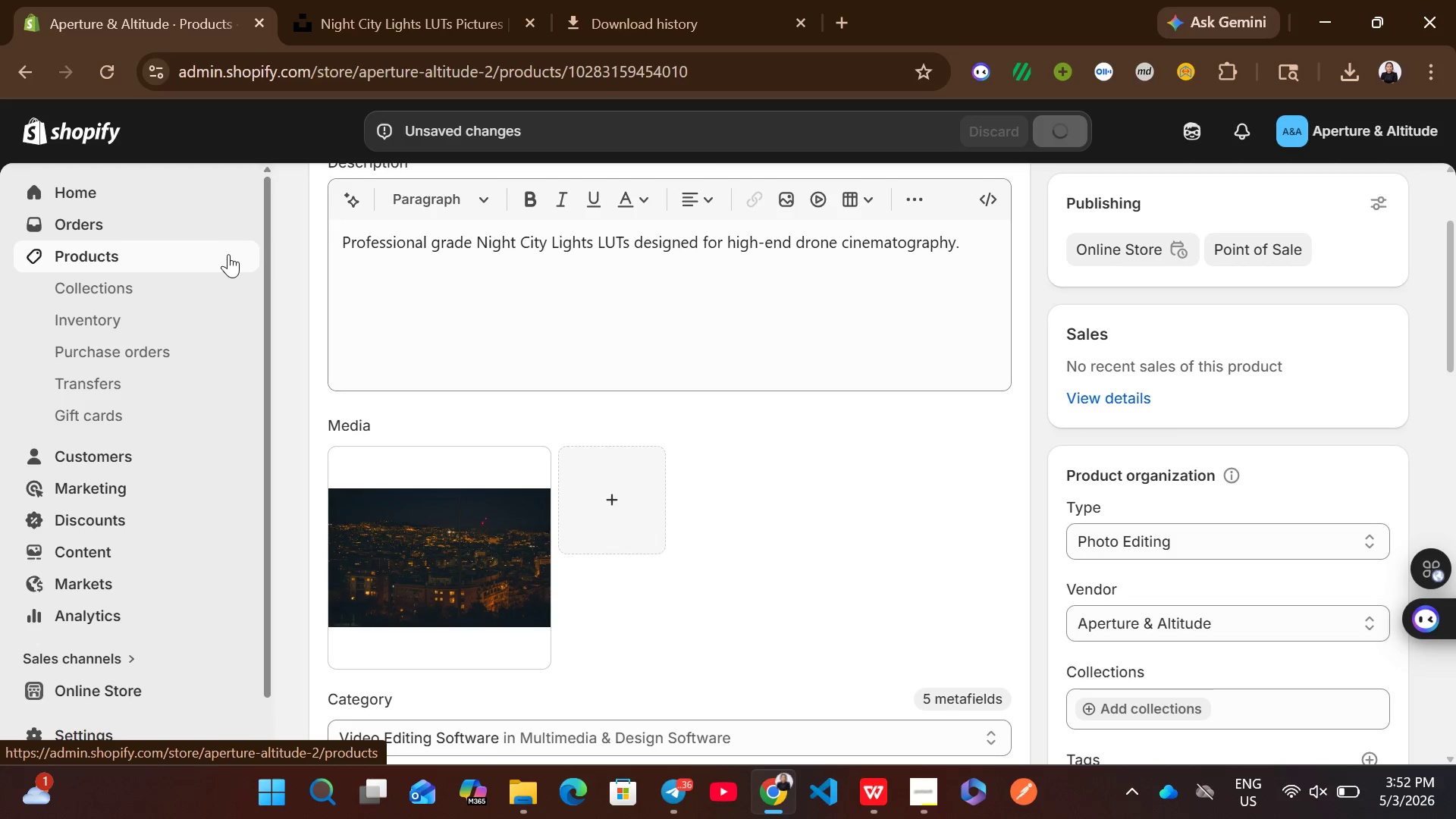 
wait(6.11)
 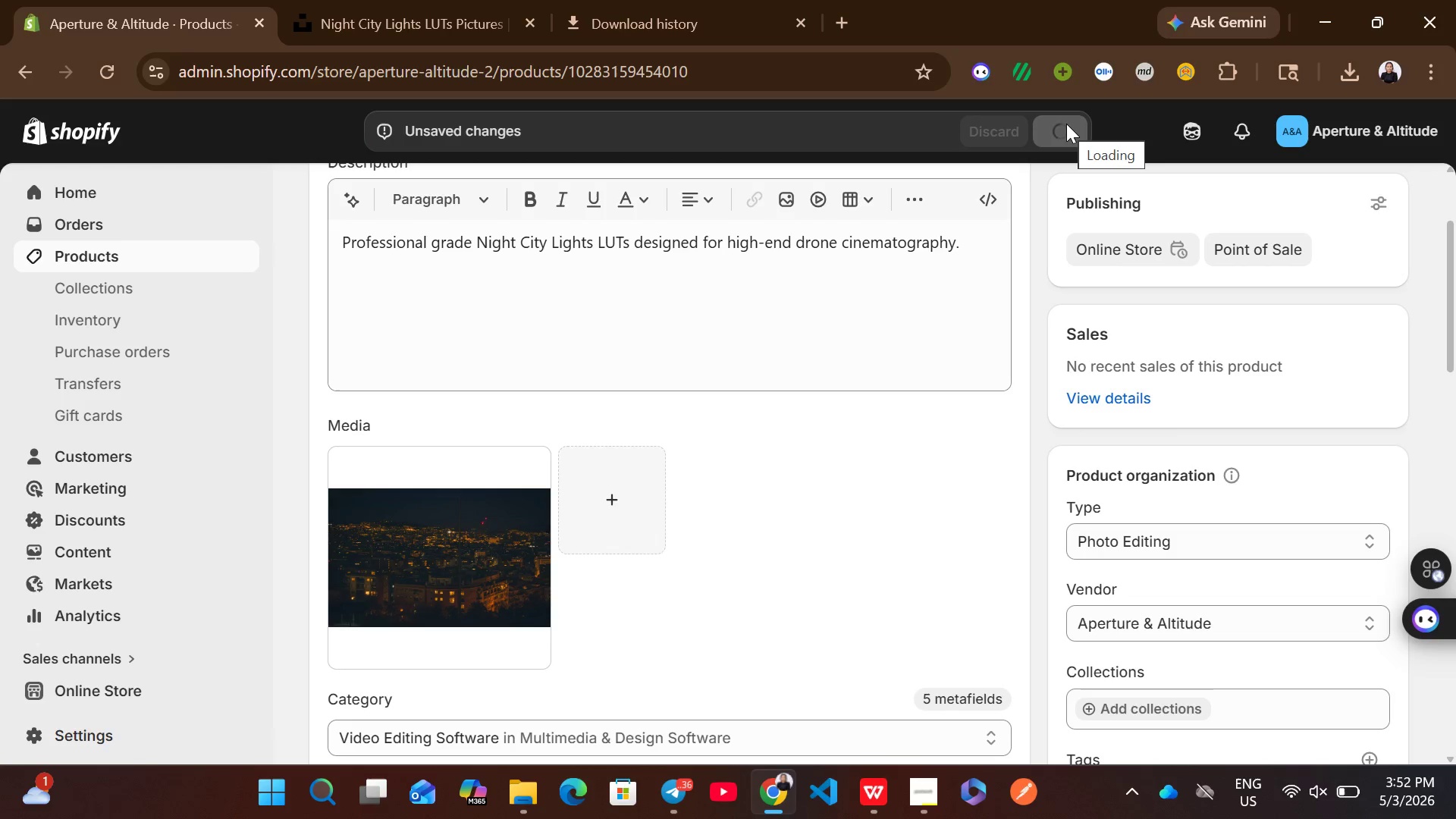 
left_click([228, 254])
 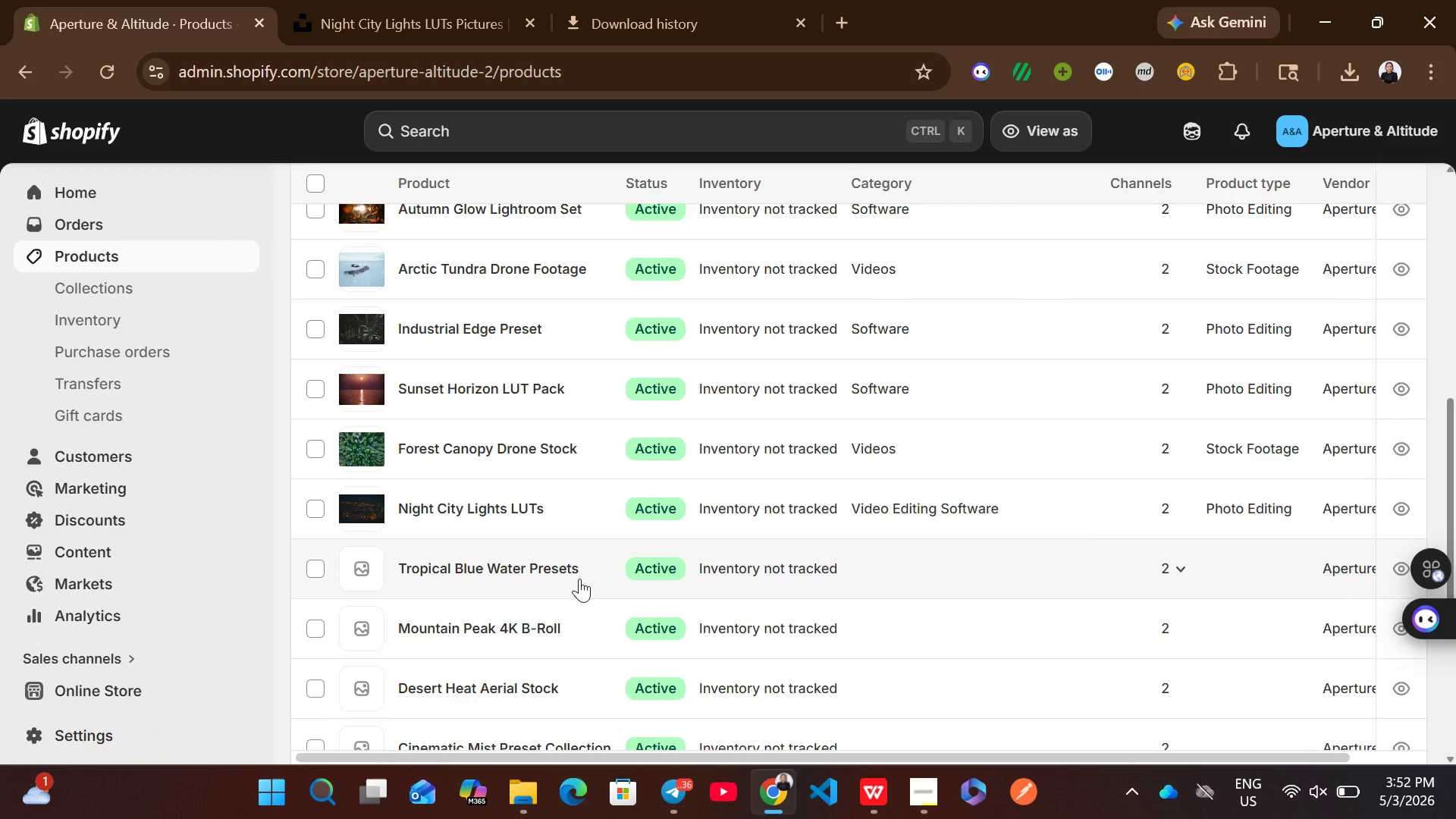 
wait(6.38)
 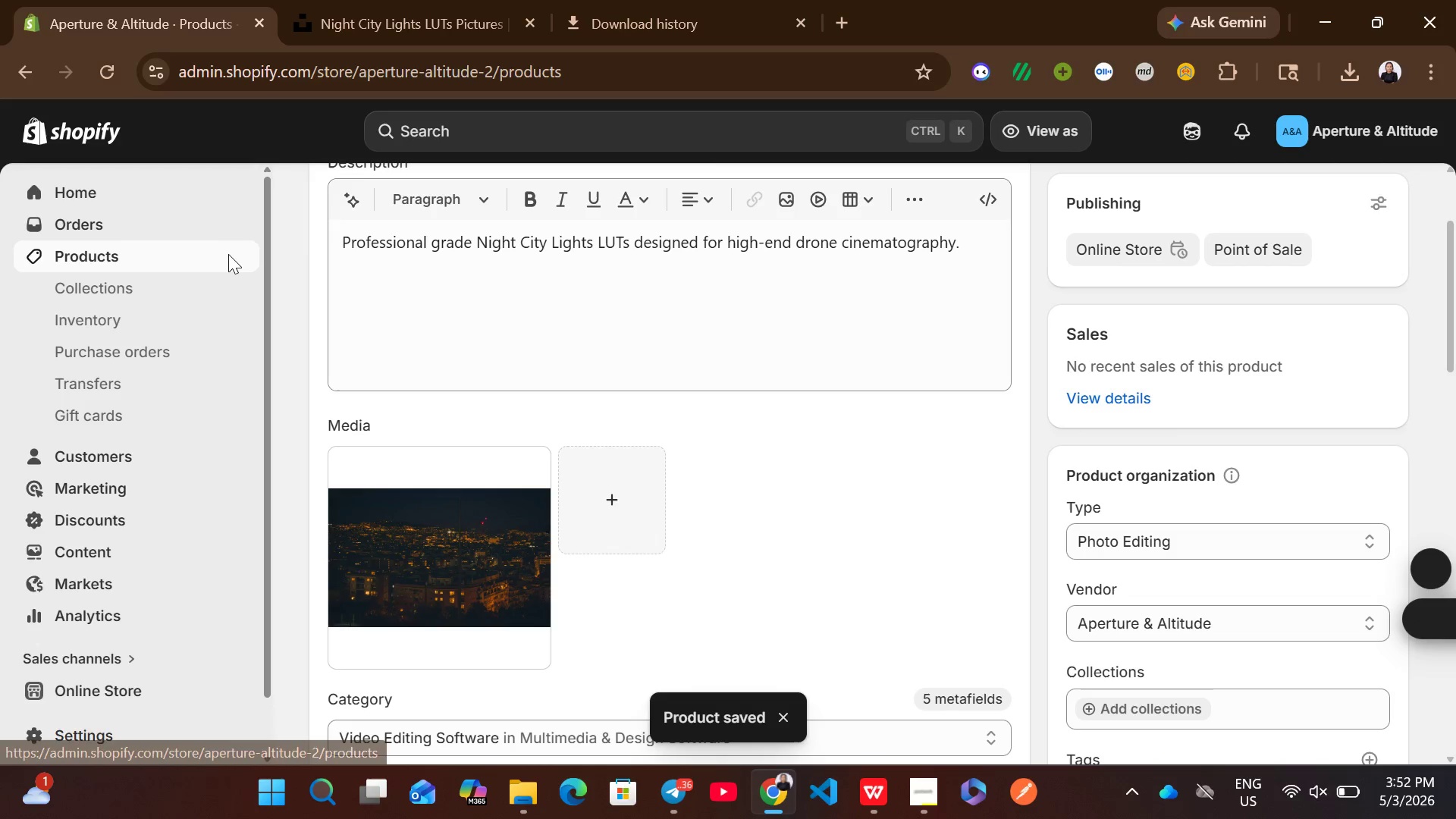 
left_click([934, 558])
 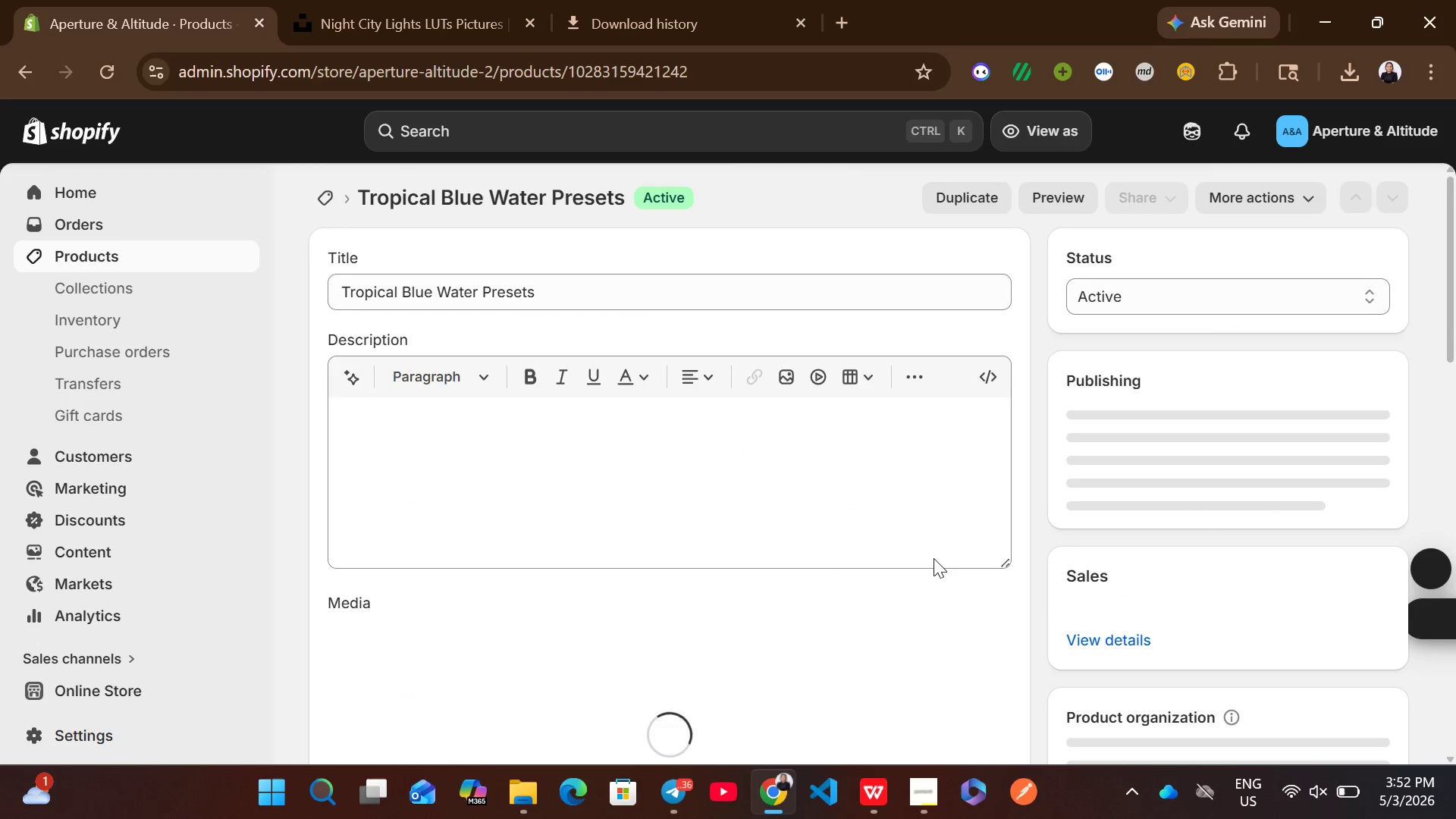 
left_click([708, 504])
 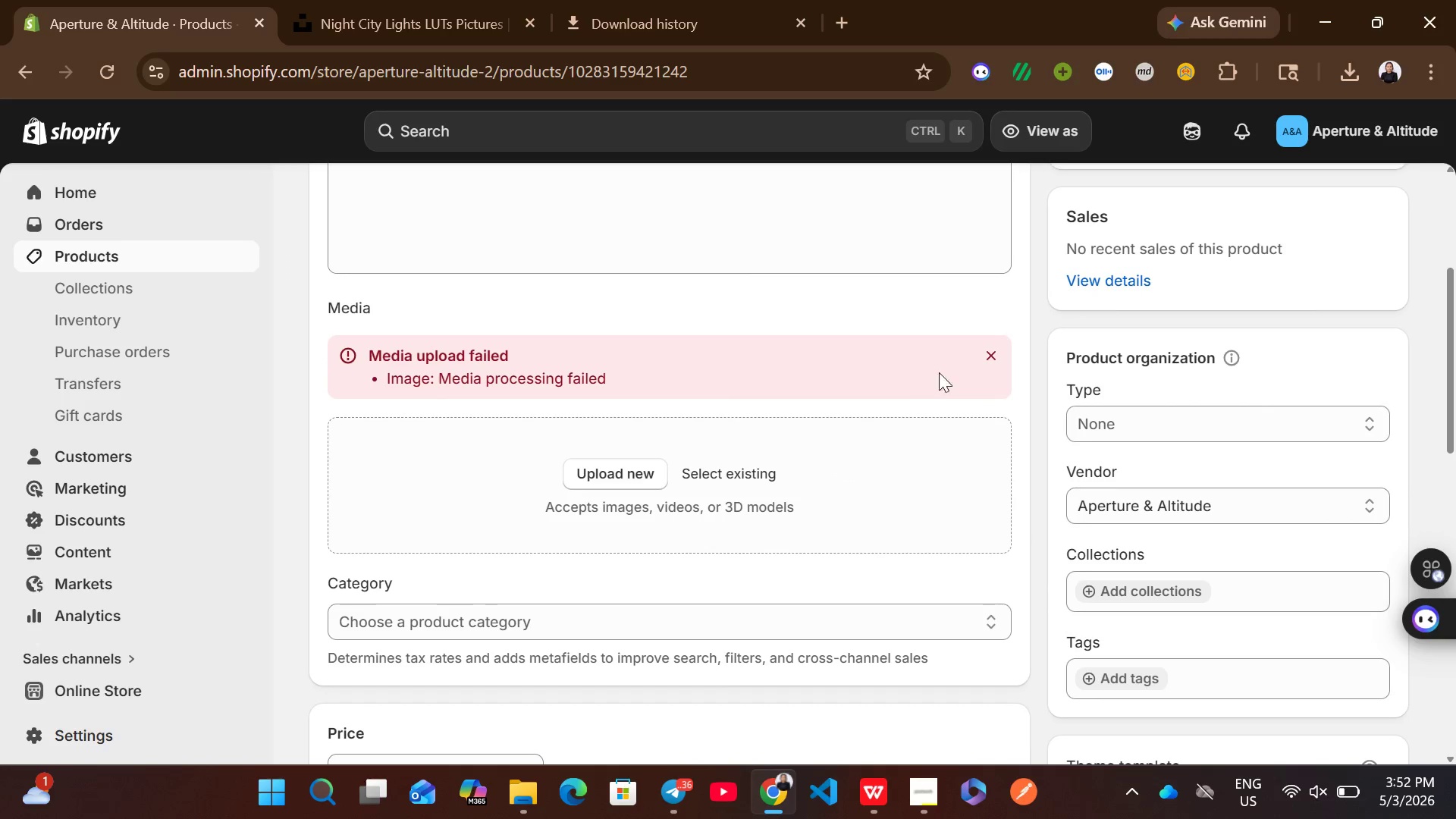 
left_click([988, 355])
 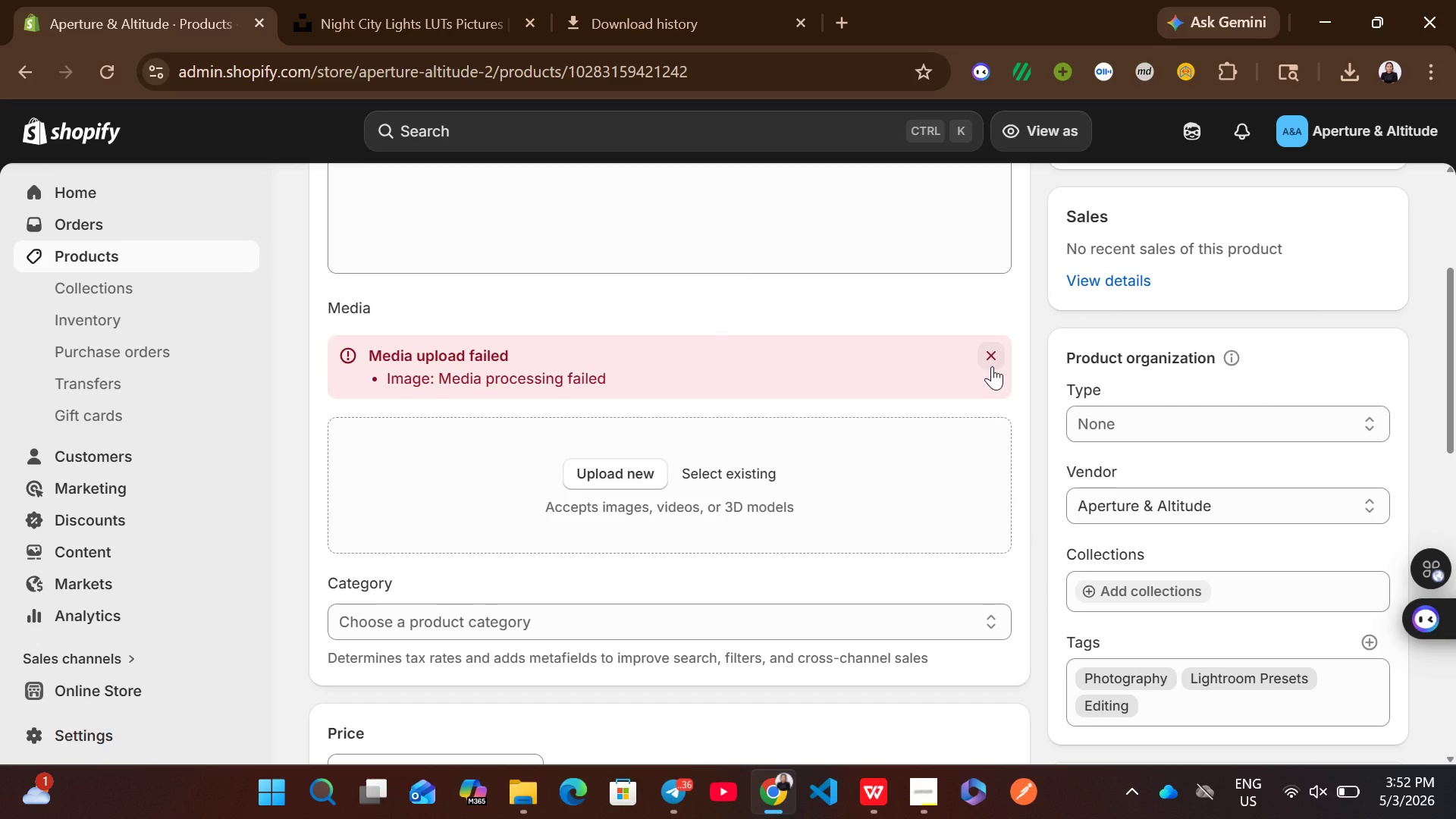 
wait(8.12)
 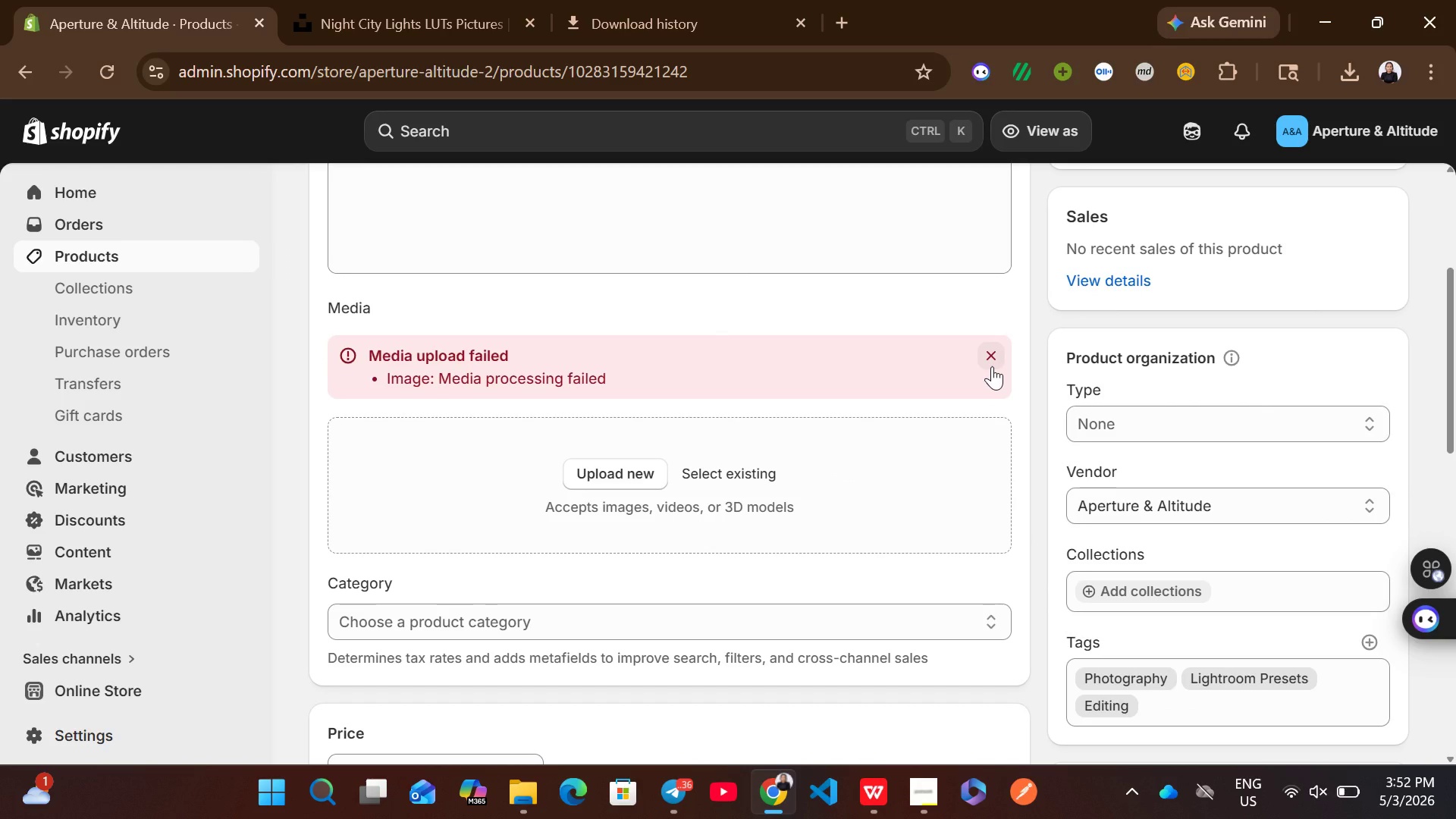 
left_click([991, 347])
 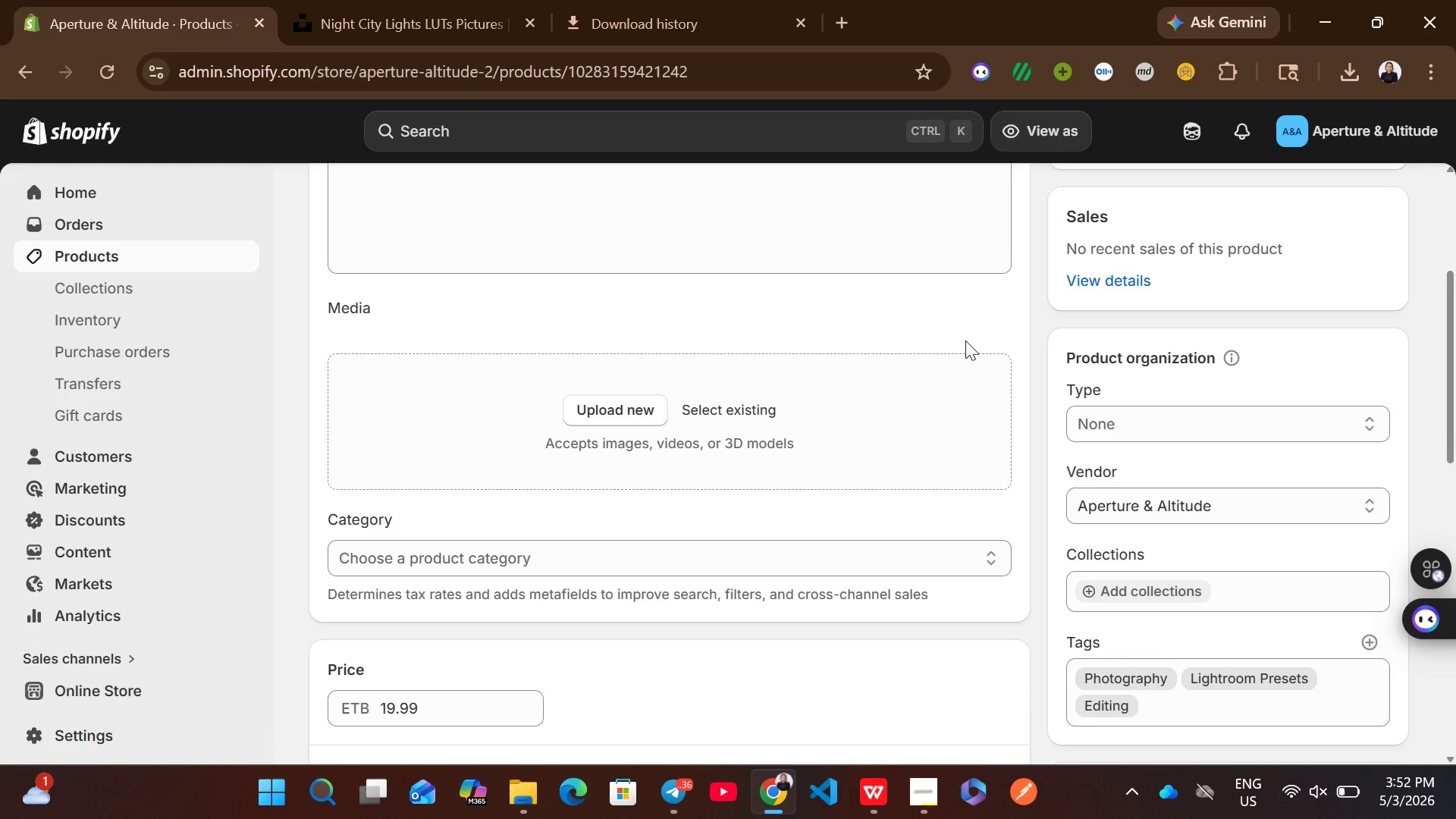 
mouse_move([783, 297])
 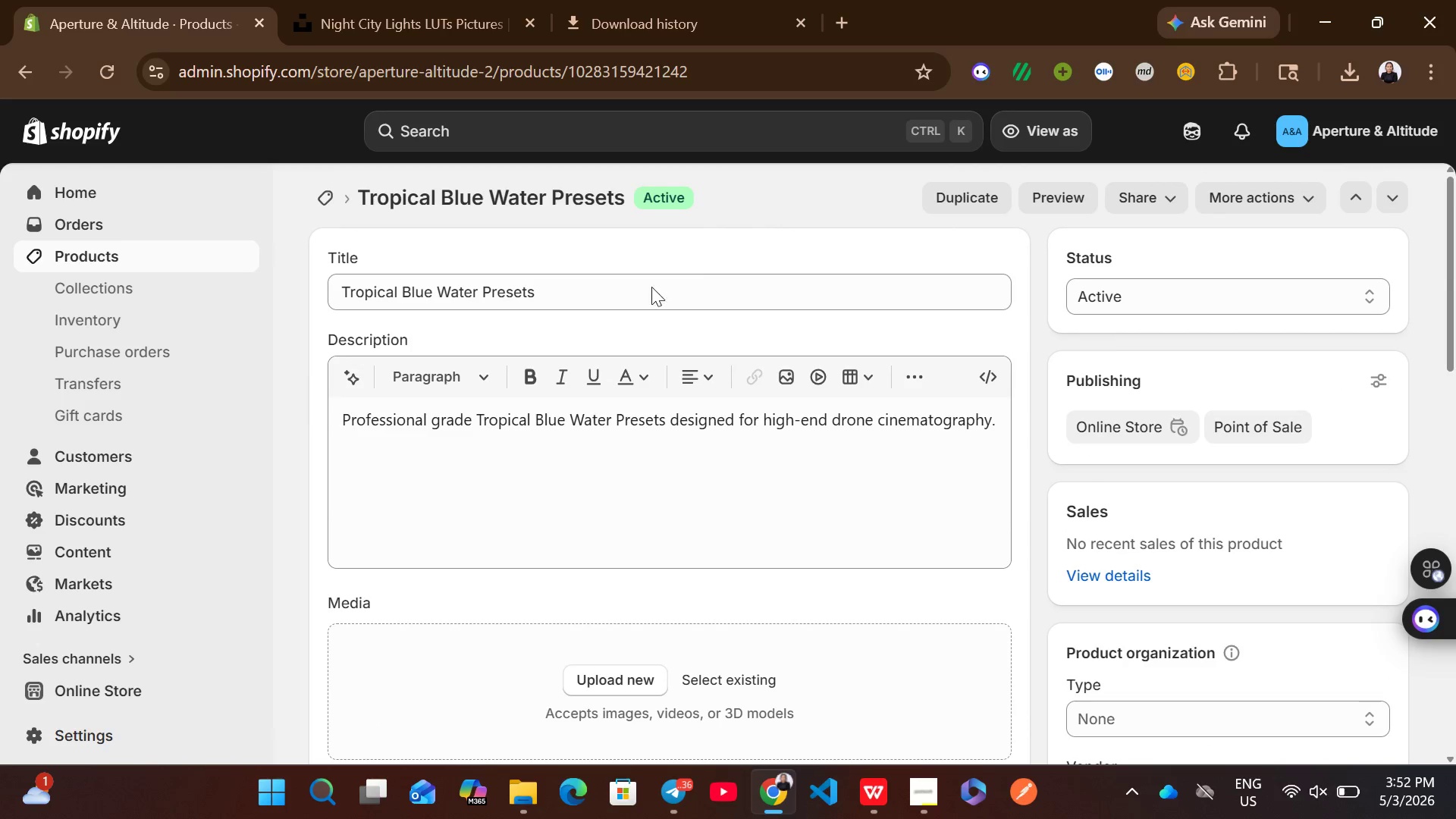 
left_click([606, 290])
 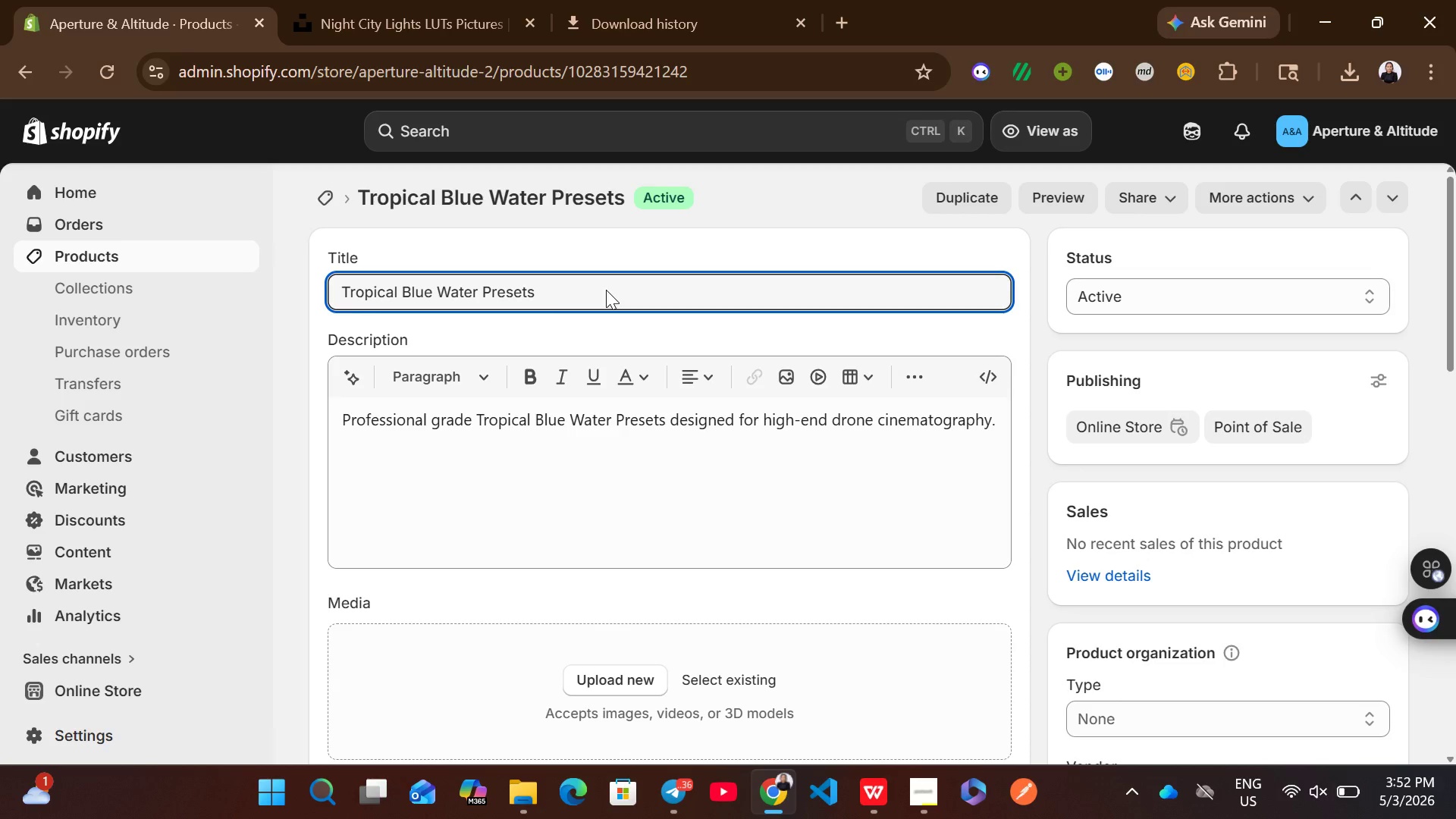 
key(Control+A)
 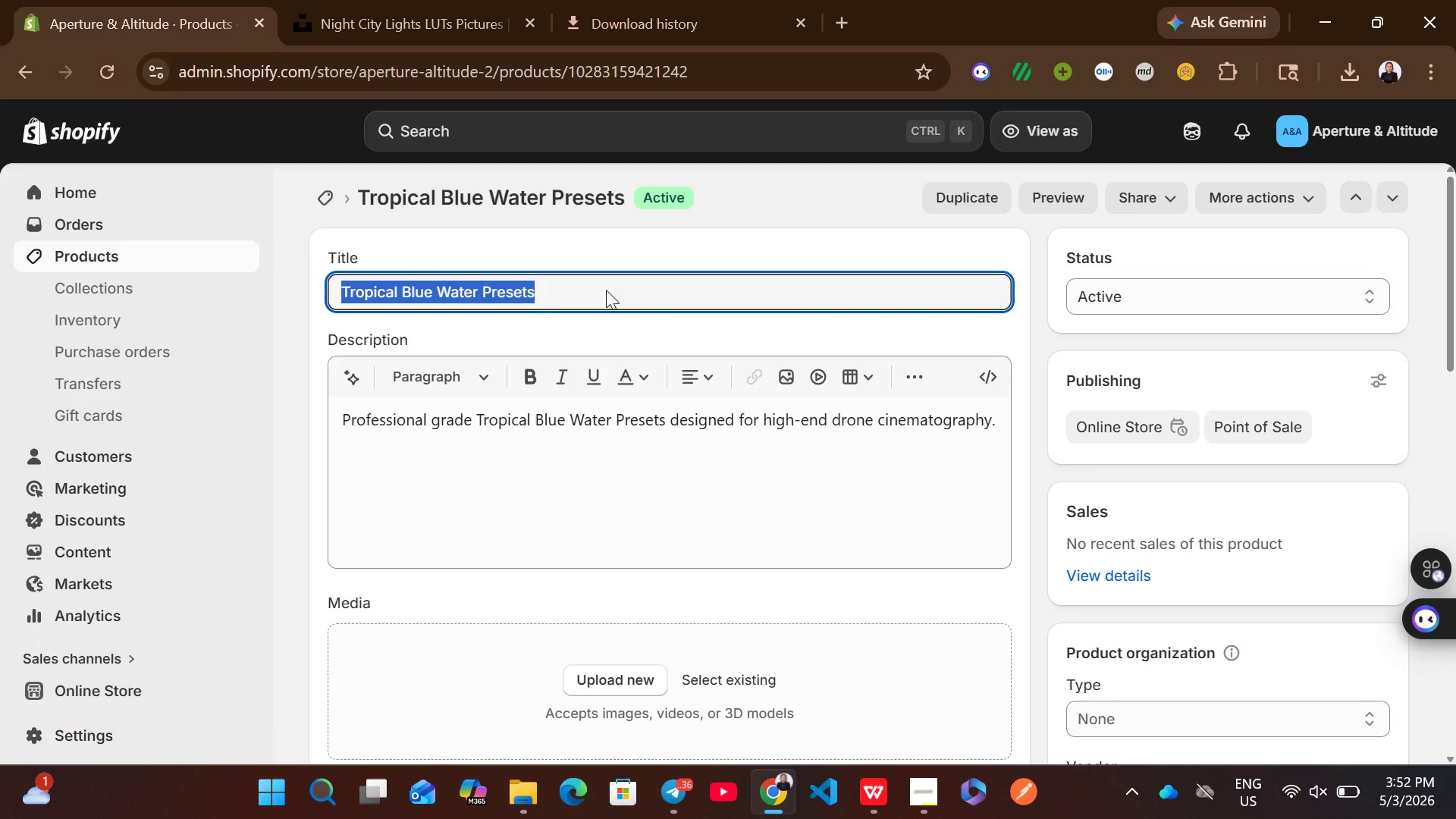 
key(Control+C)
 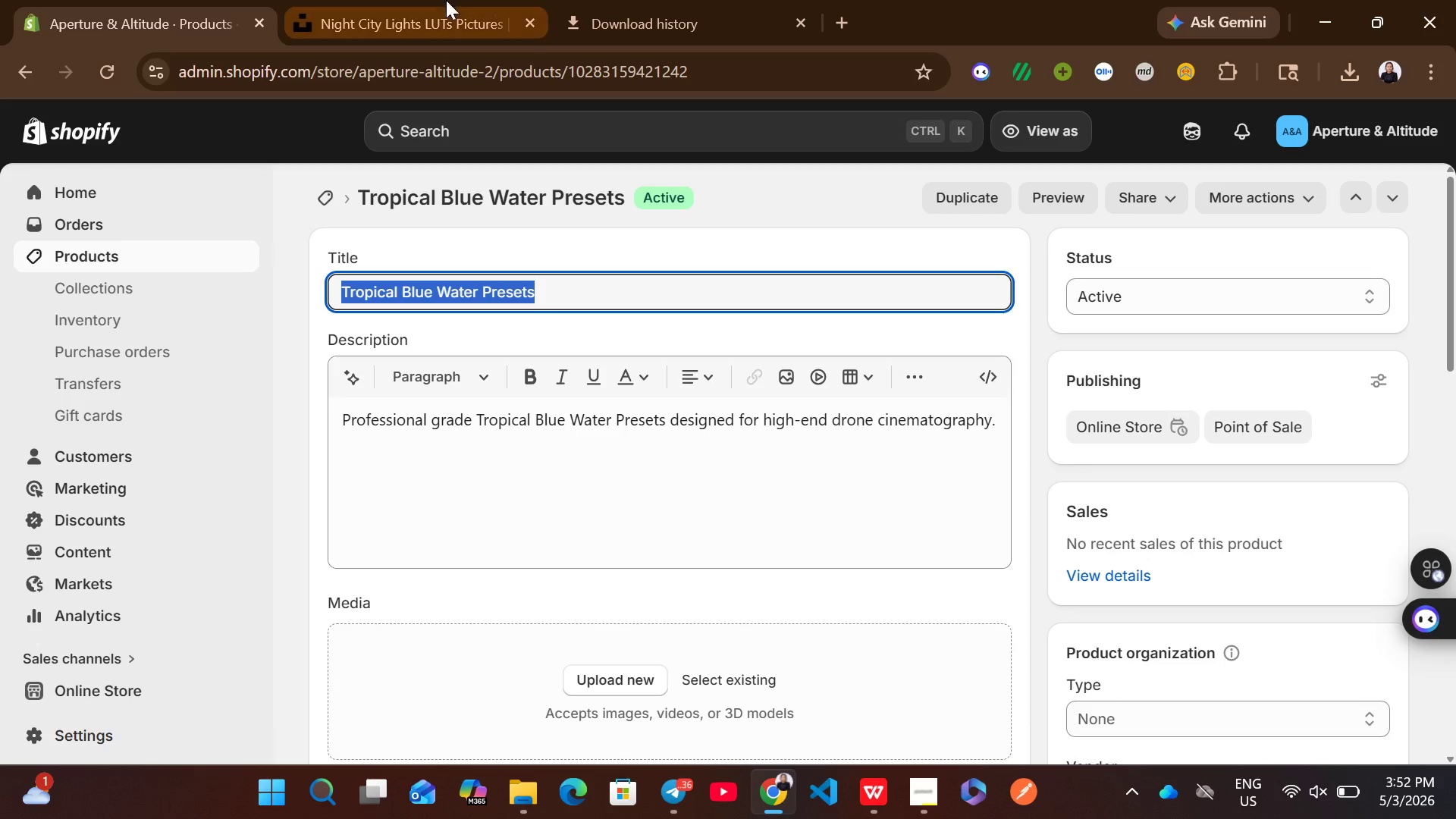 
left_click([446, 0])
 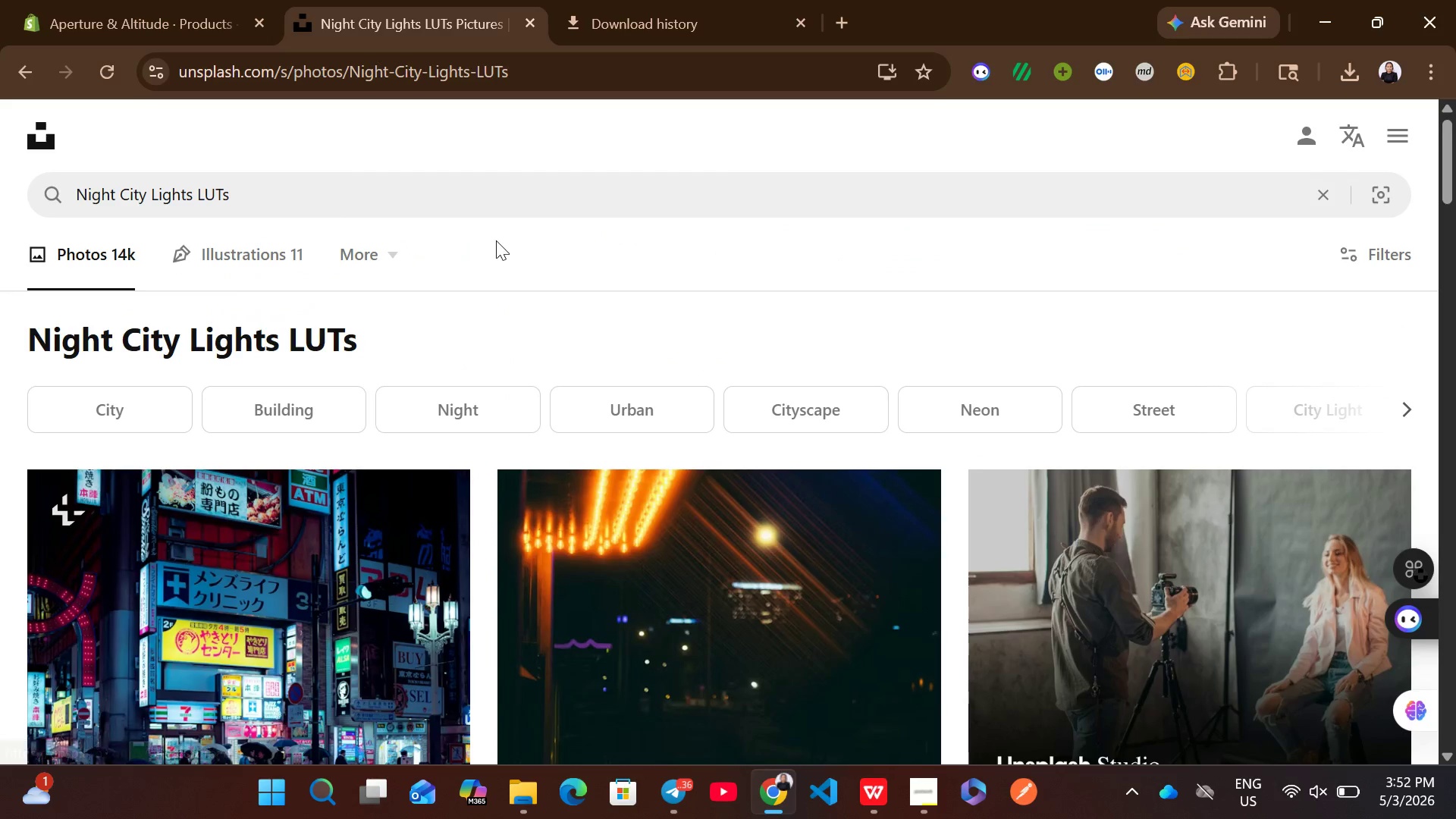 
left_click([447, 199])
 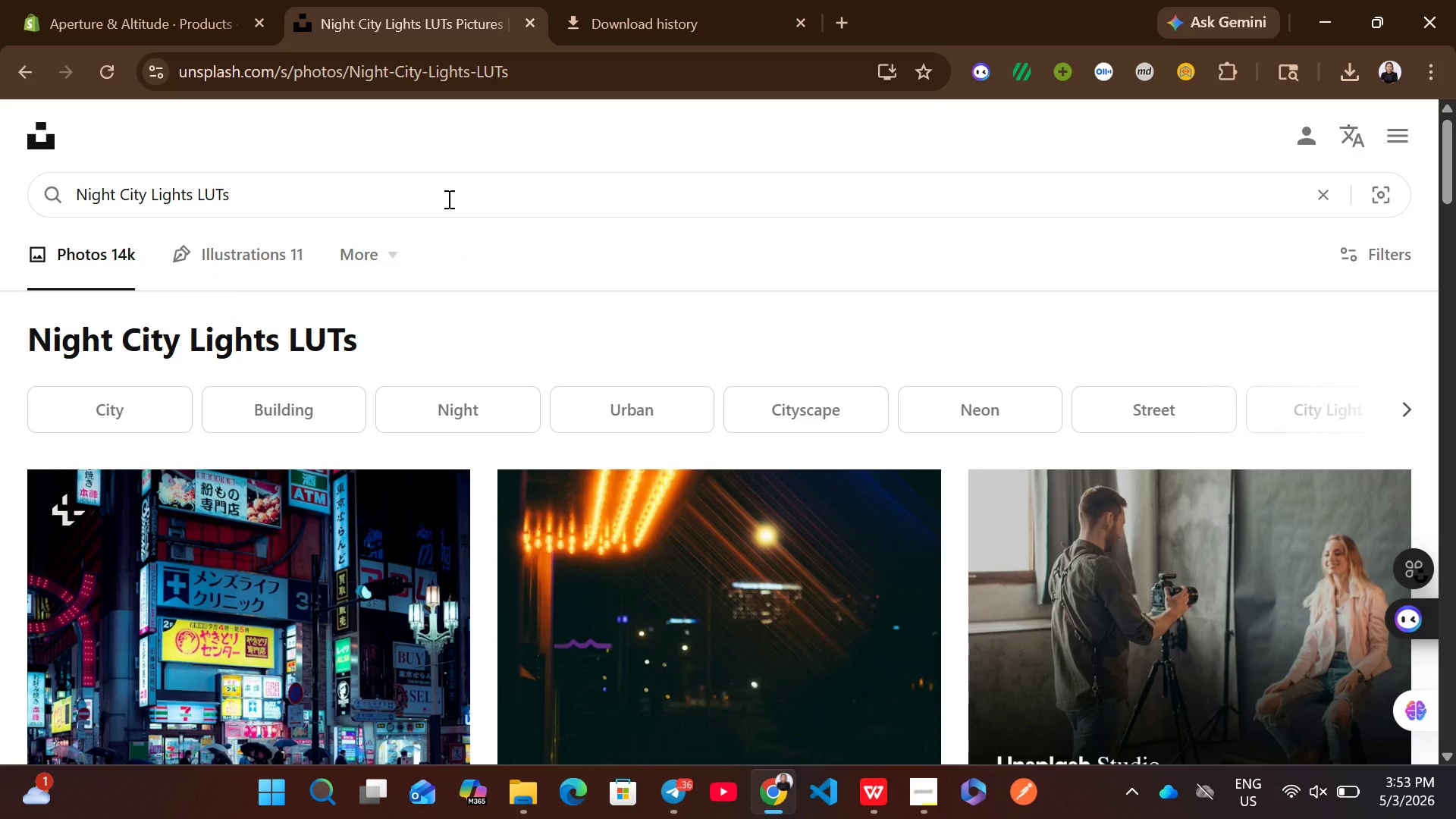 
key(Control+ControlLeft)
 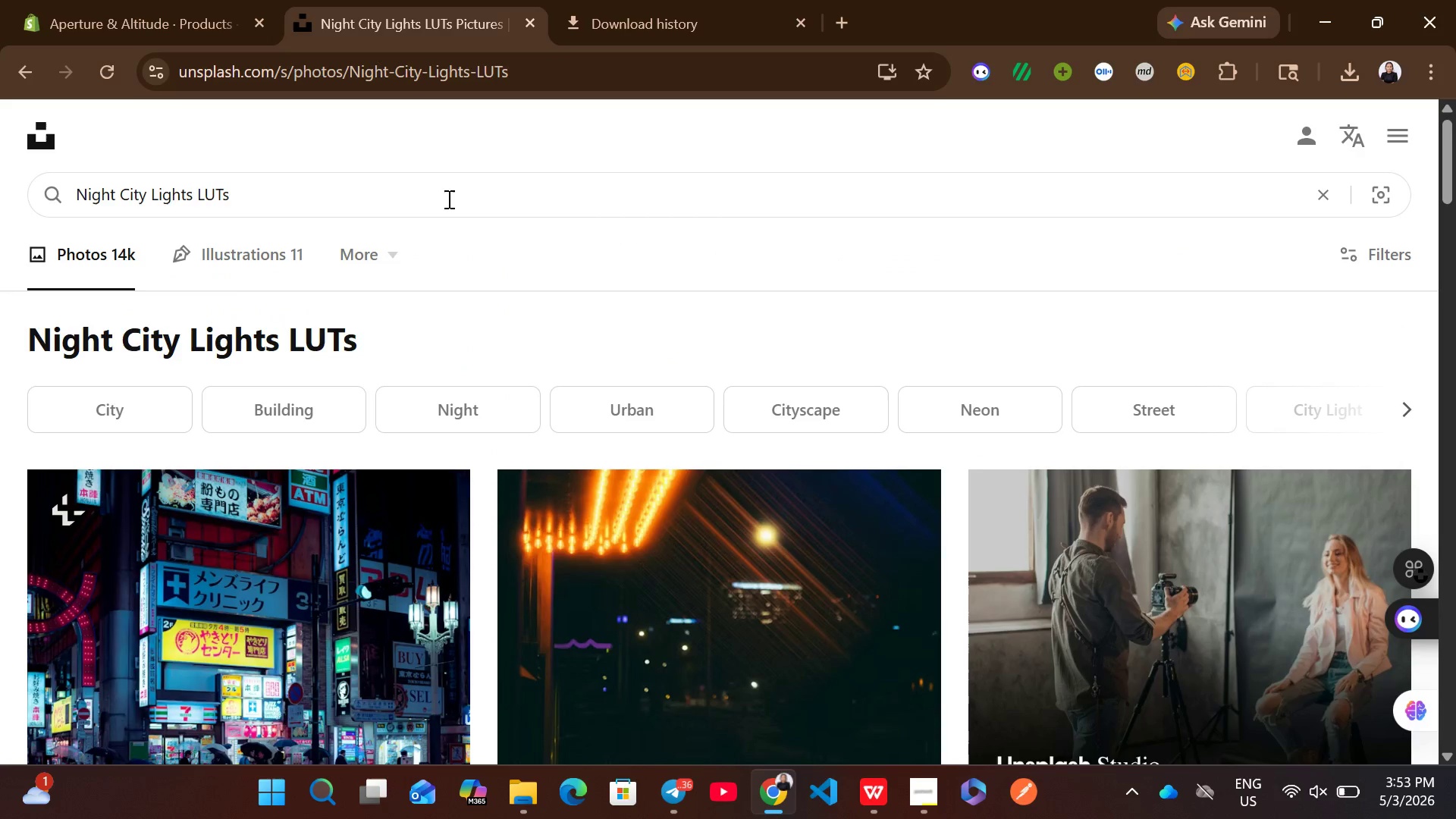 
key(Control+A)
 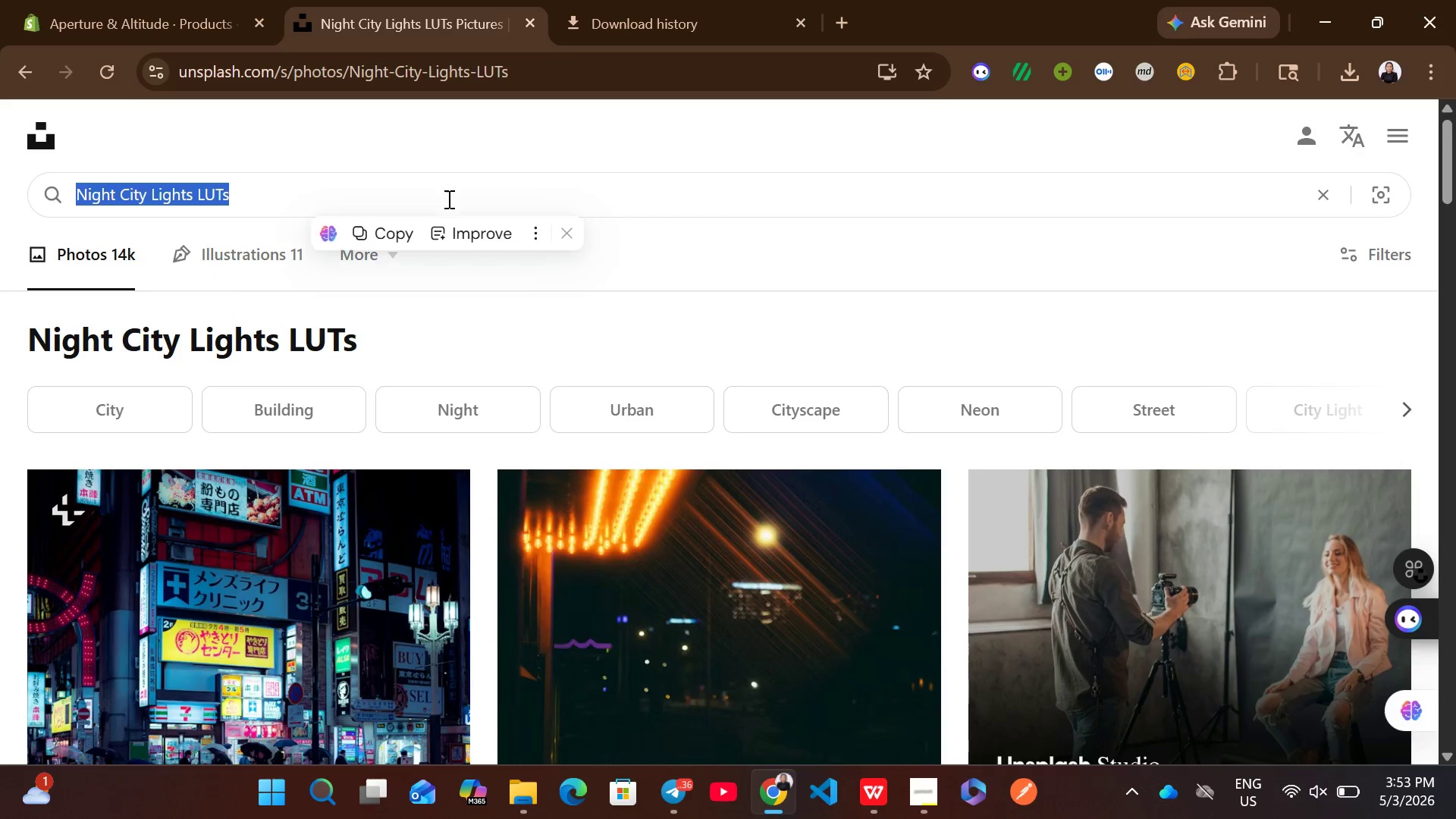 
key(Control+V)
 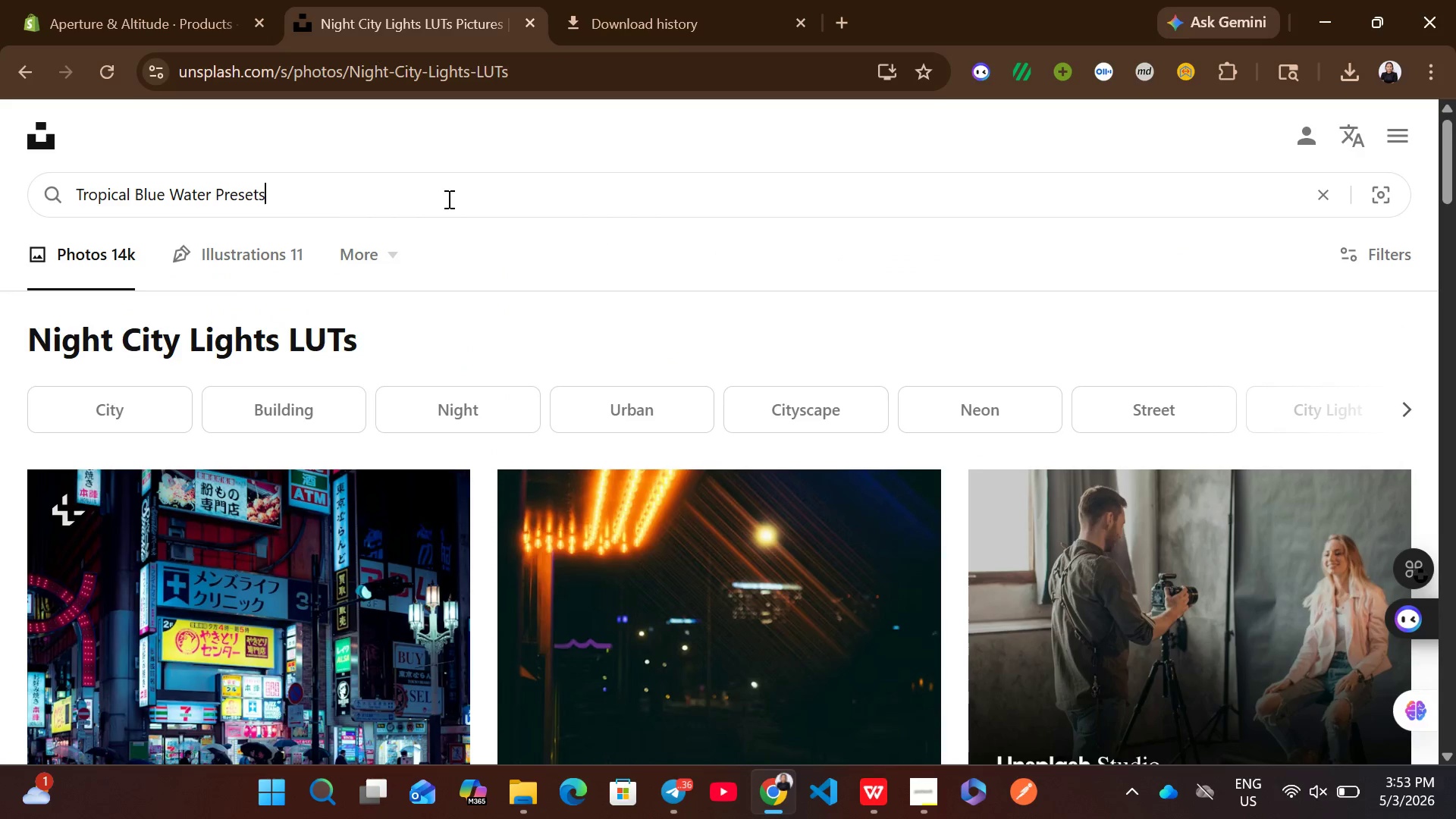 
key(Enter)
 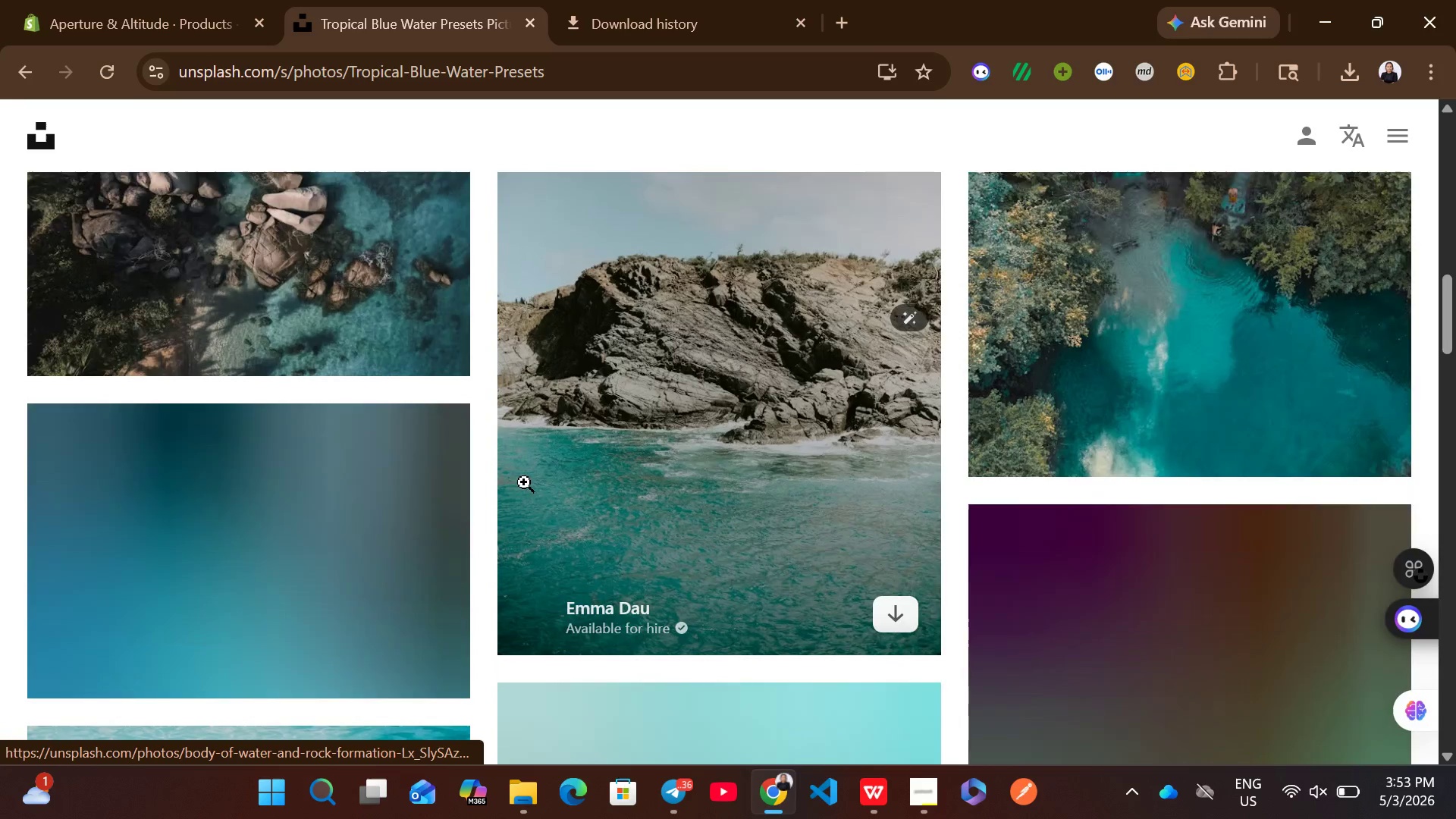 
wait(5.27)
 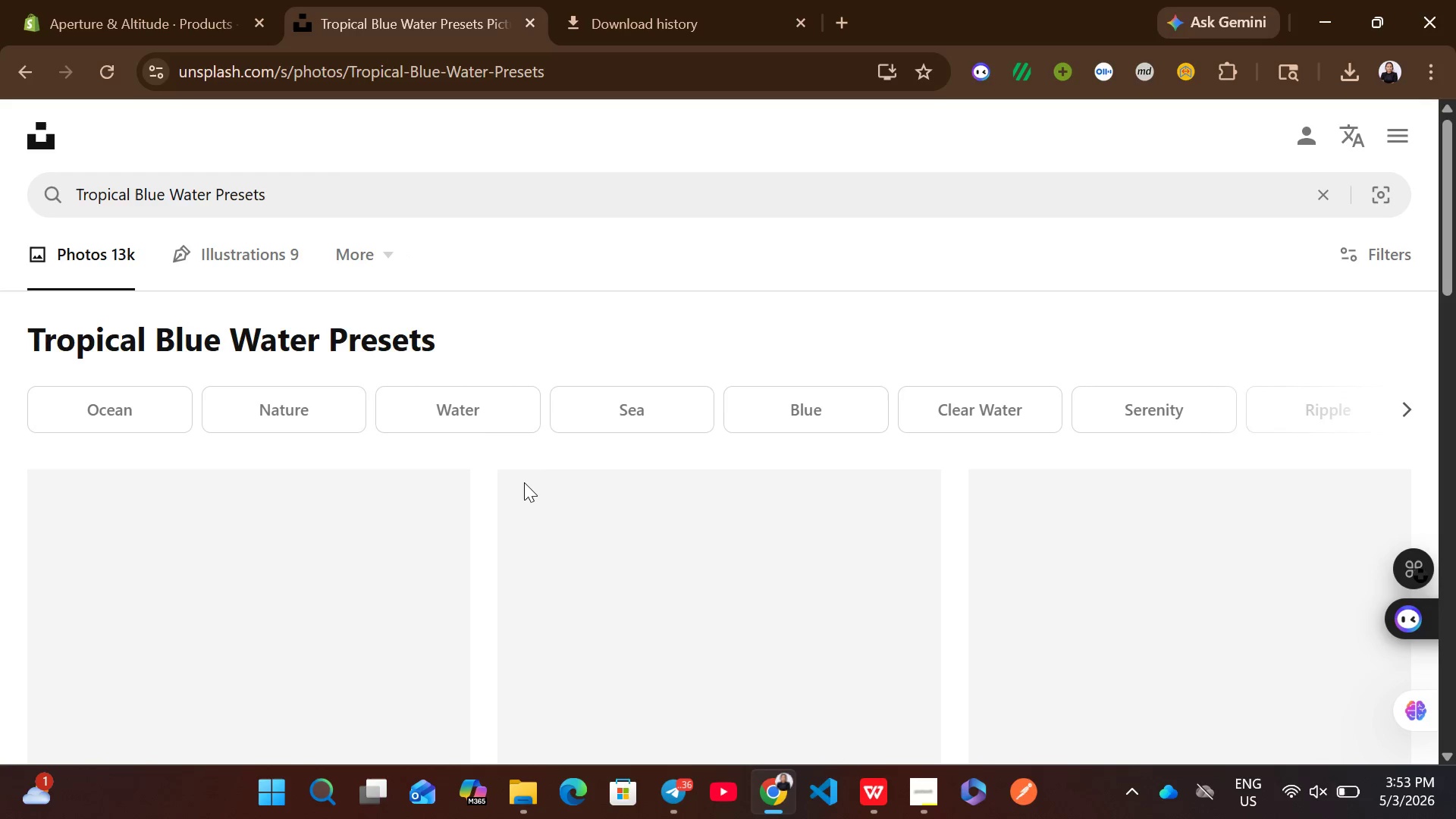 
mouse_move([1307, 400])
 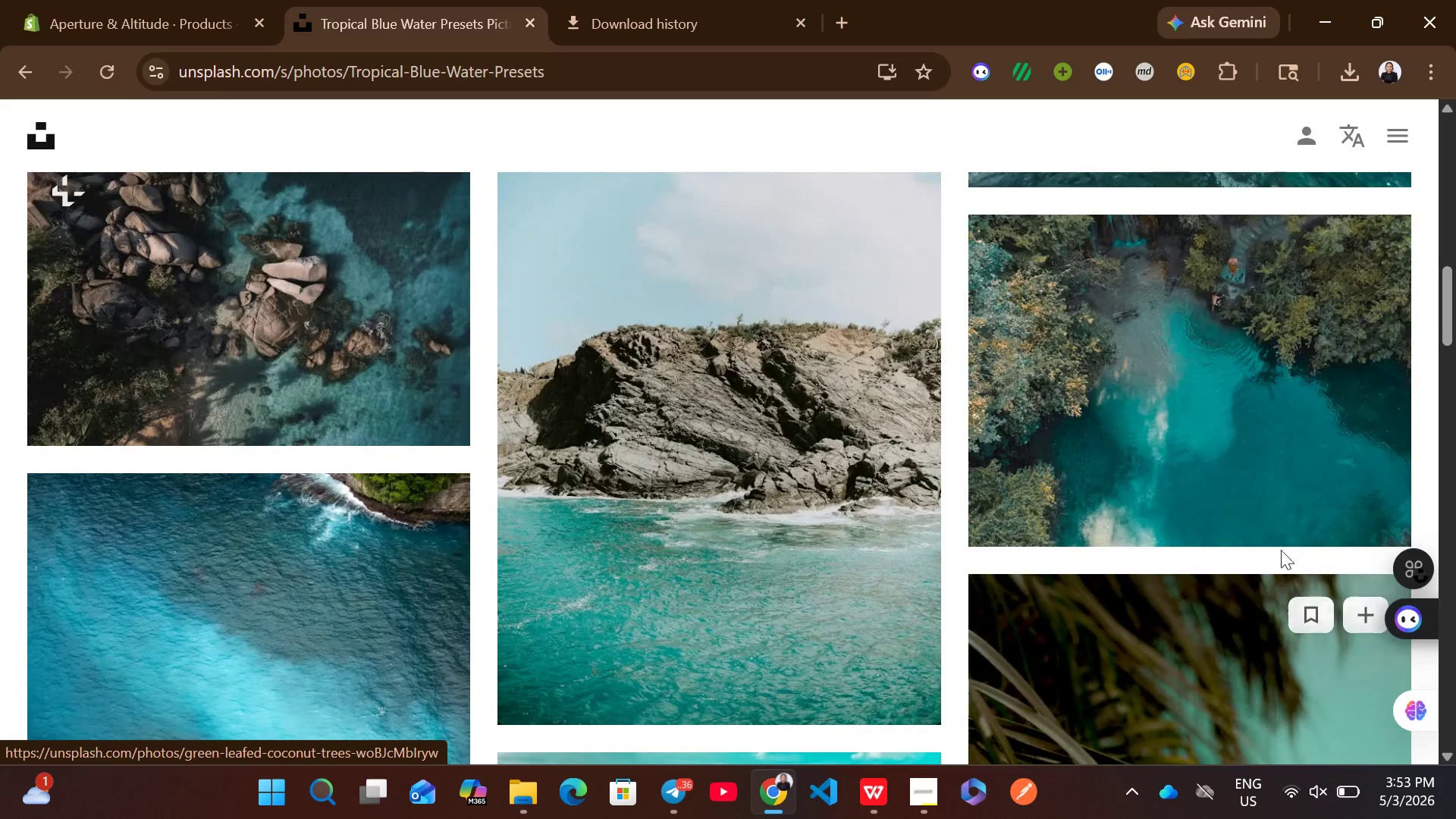 
left_click([1363, 519])
 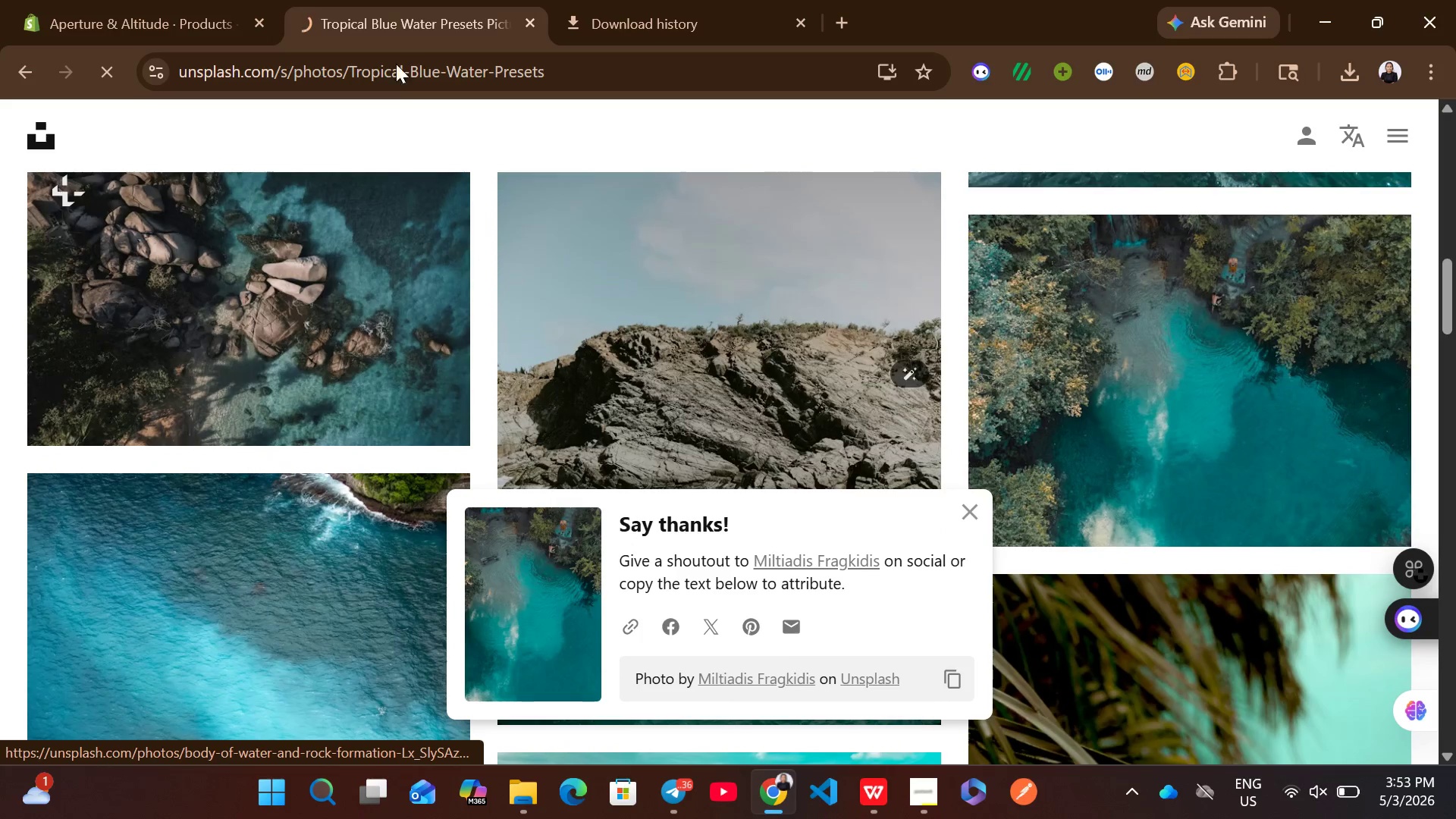 
left_click([185, 0])
 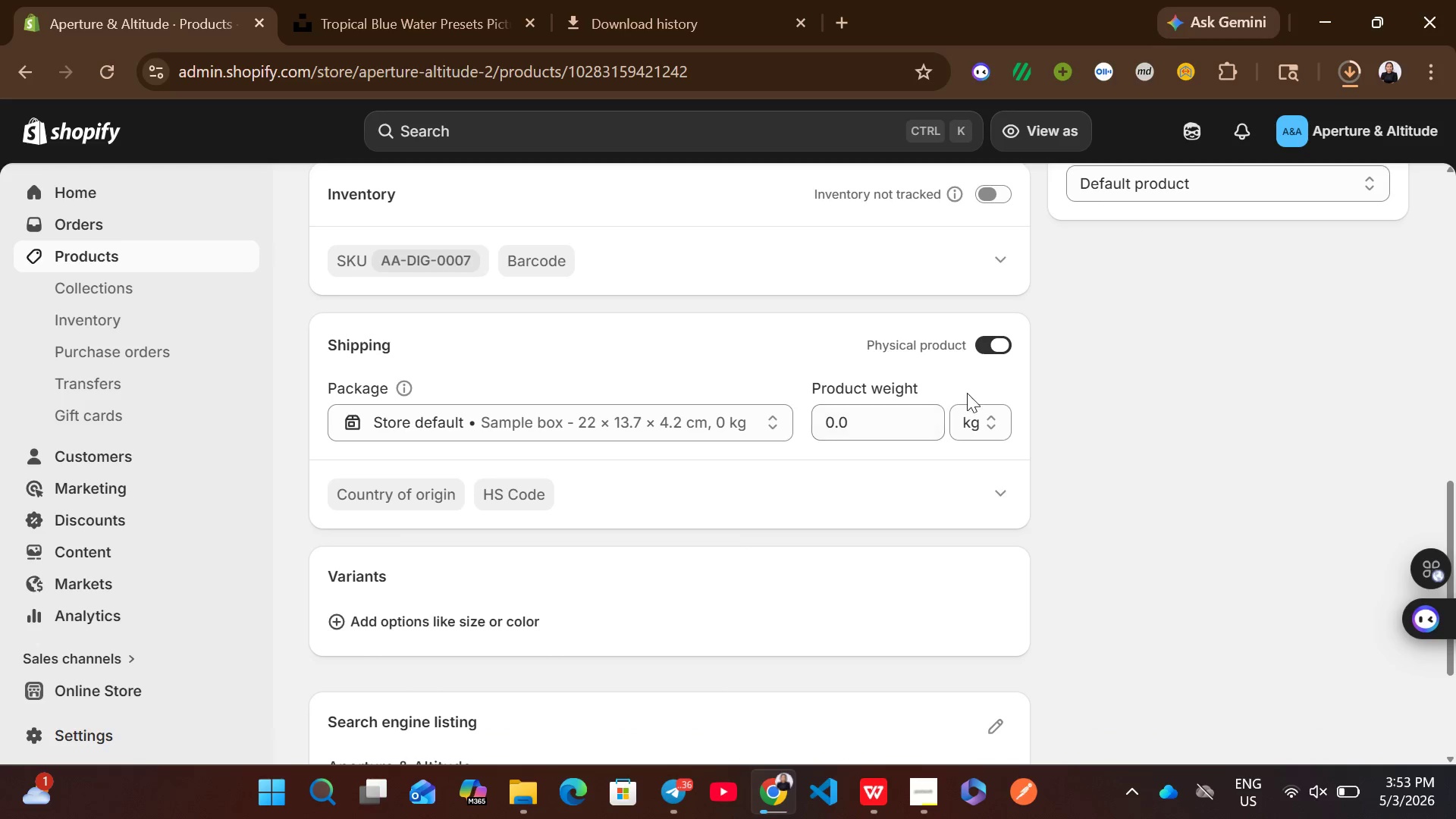 
left_click([994, 327])
 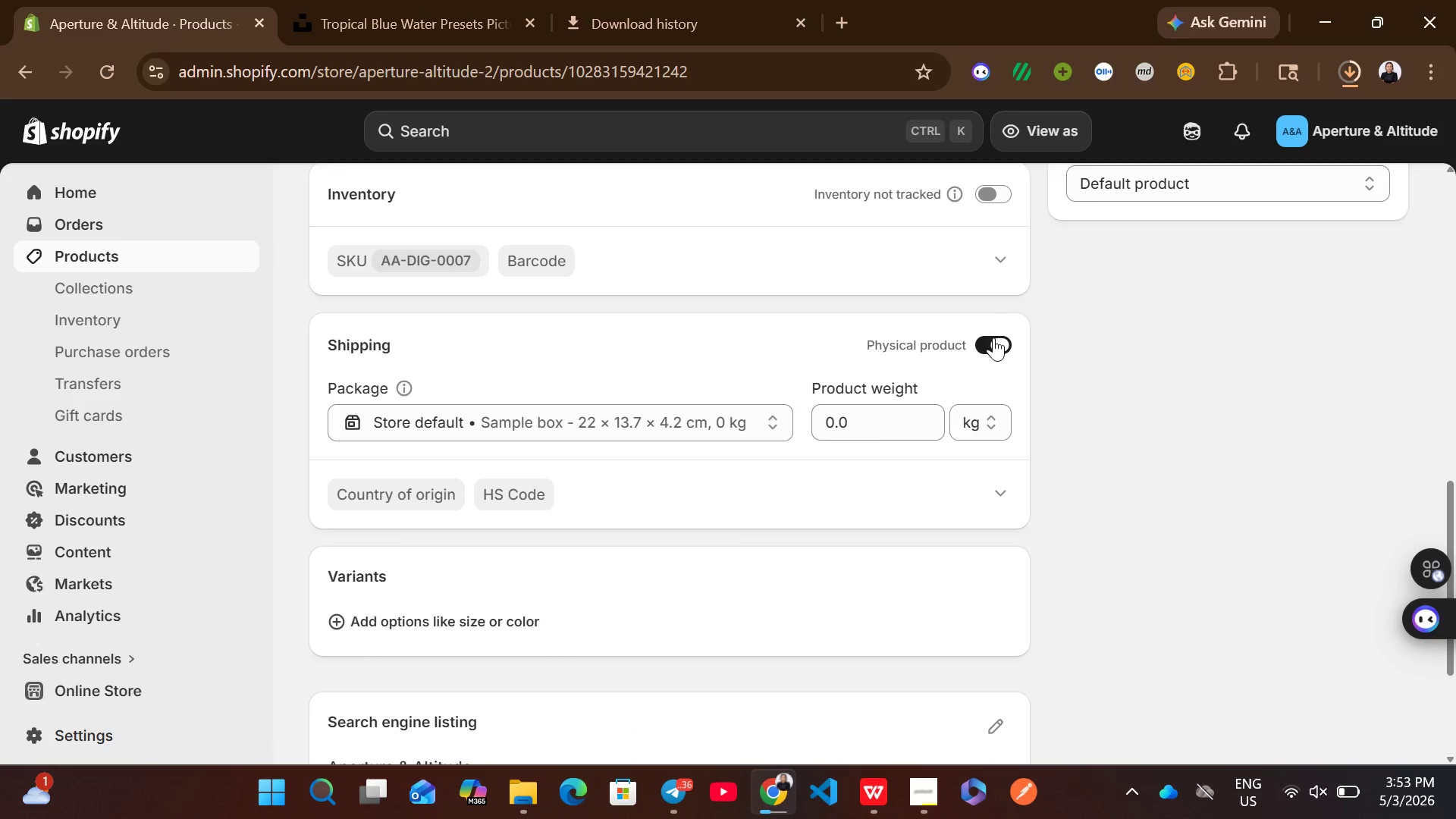 
left_click([993, 337])
 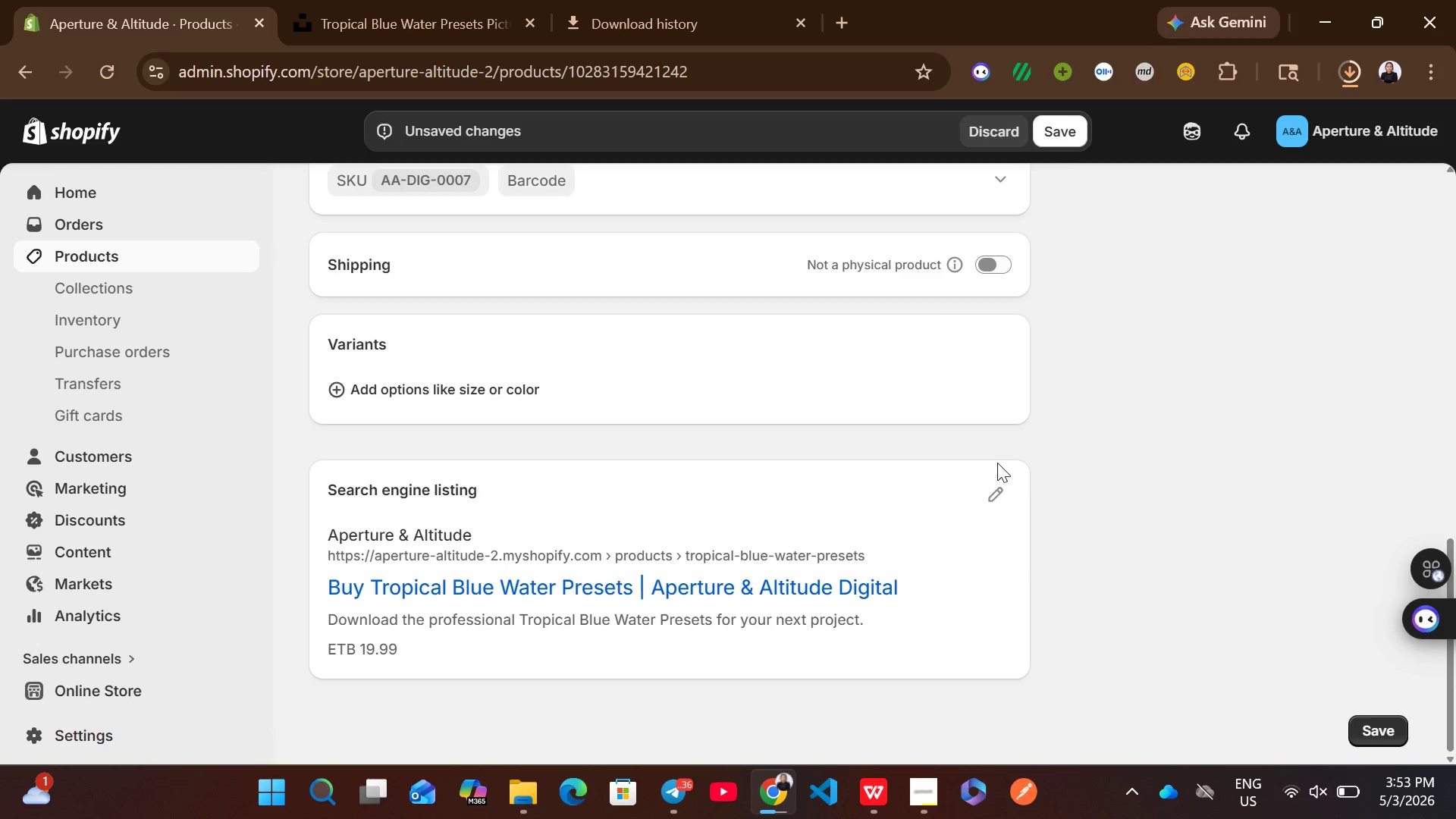 
left_click([994, 485])
 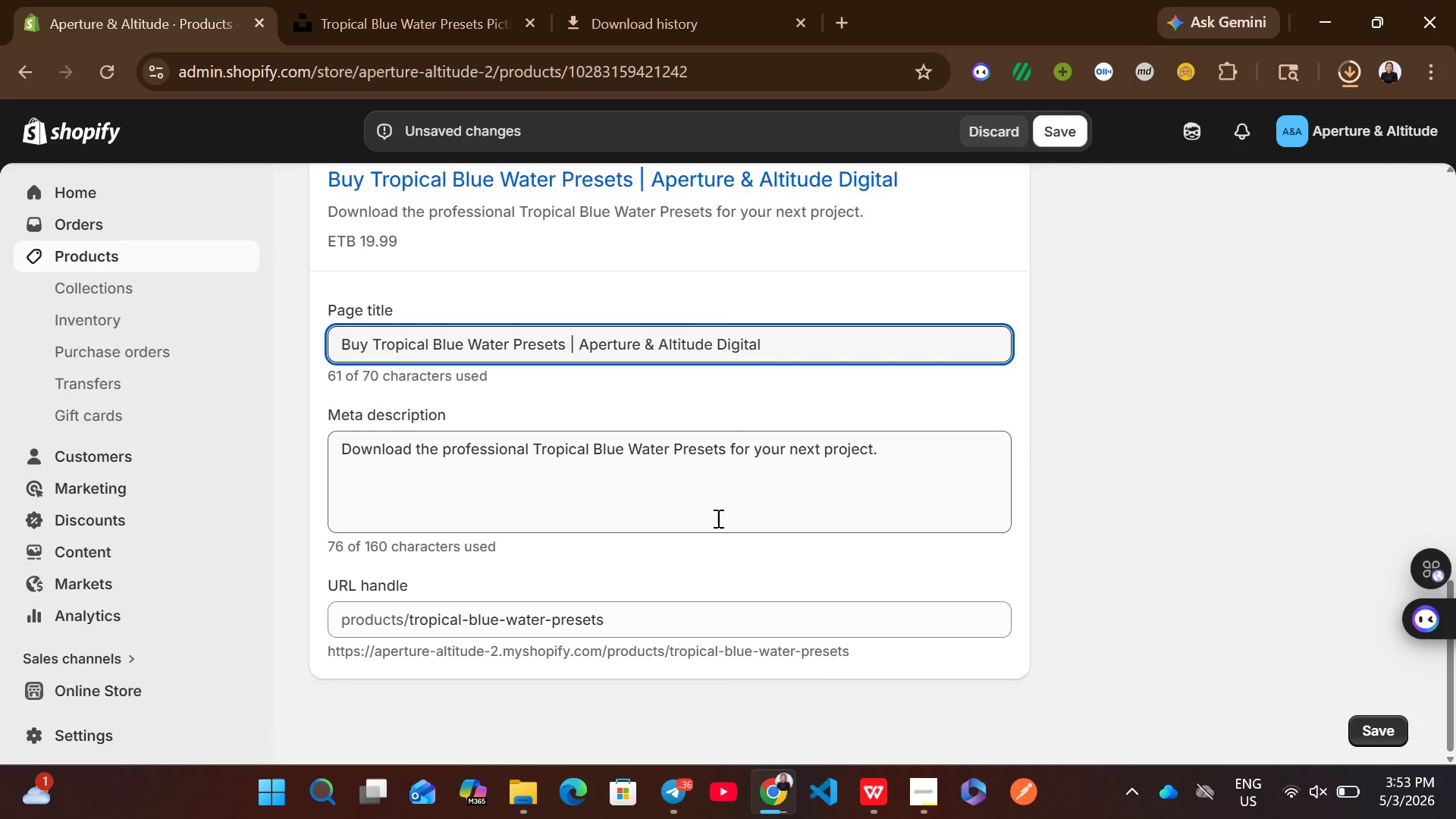 
left_click([653, 488])
 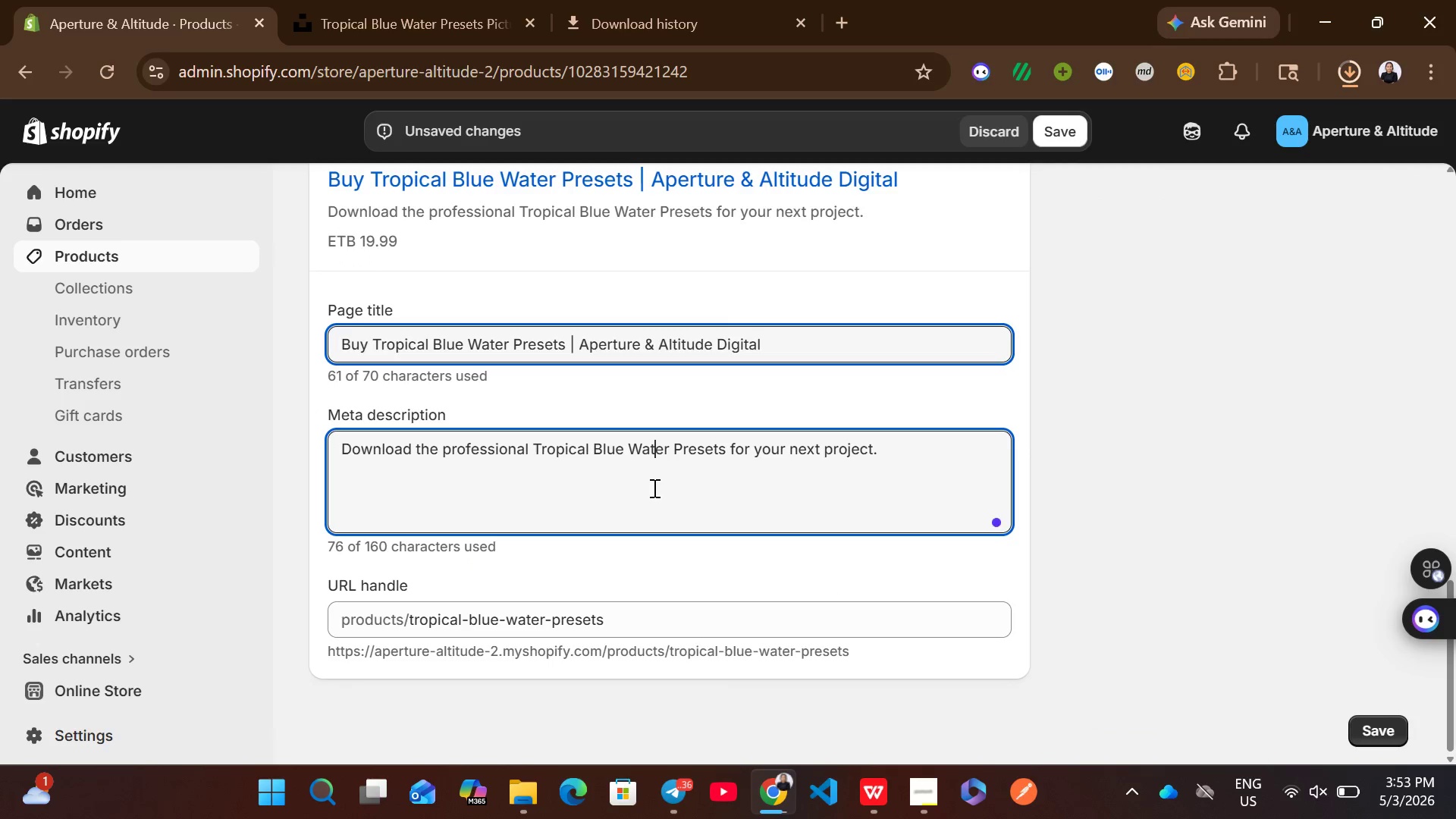 
key(Control+ControlLeft)
 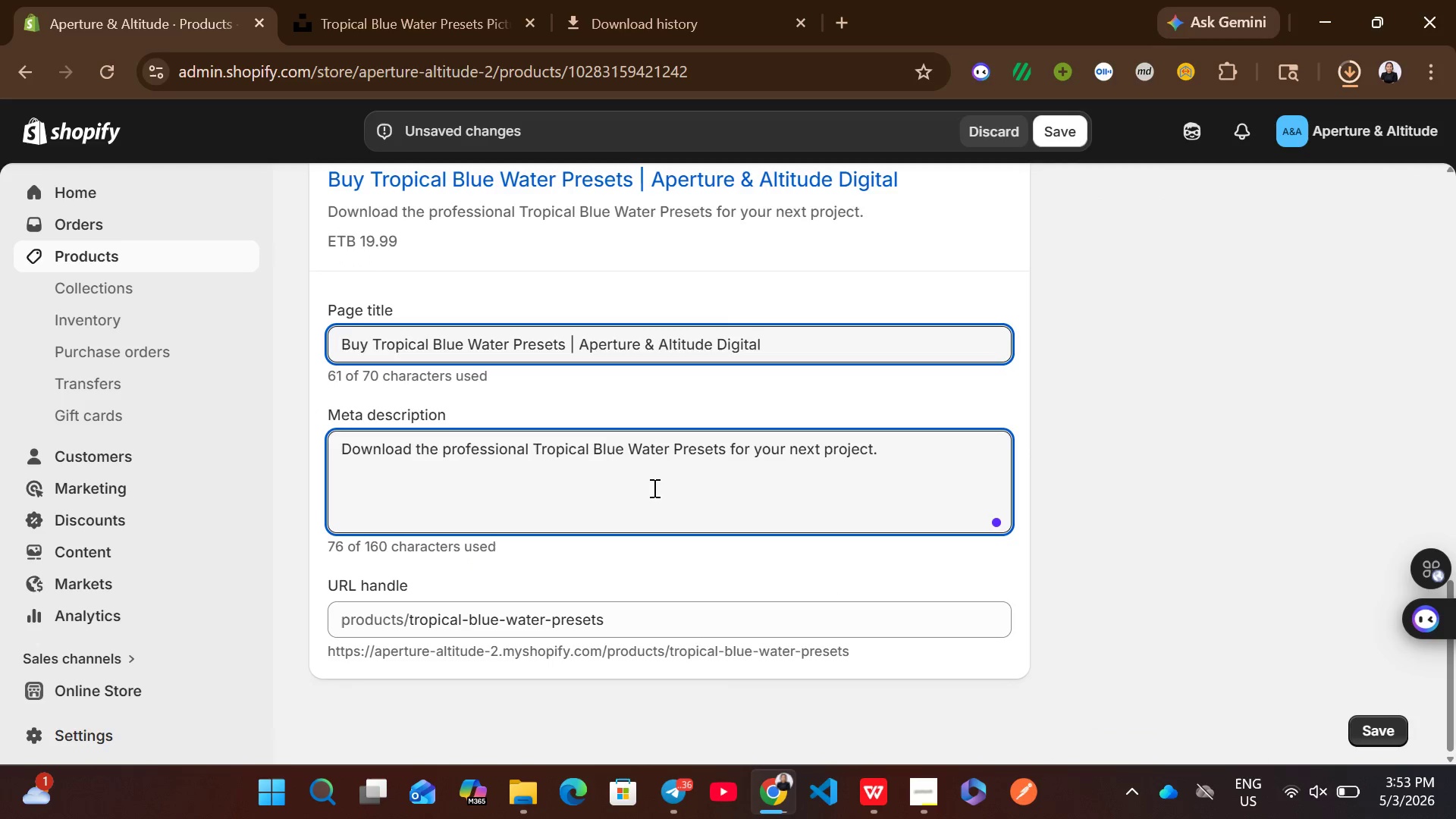 
key(Control+A)
 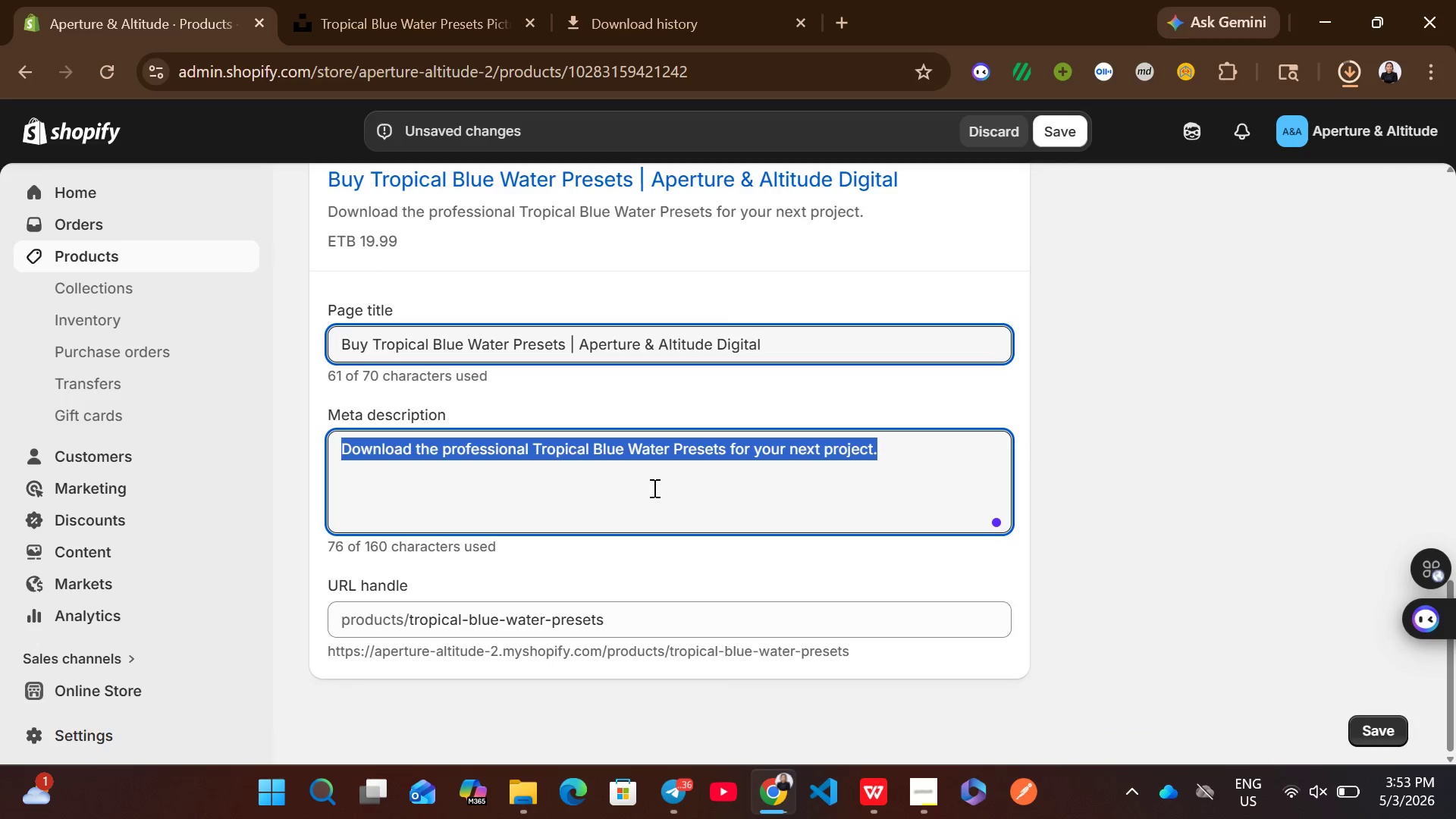 
type(elivate your visual story )
key(Backspace)
type(telling with the tropical blue water presets. this professional grade )
 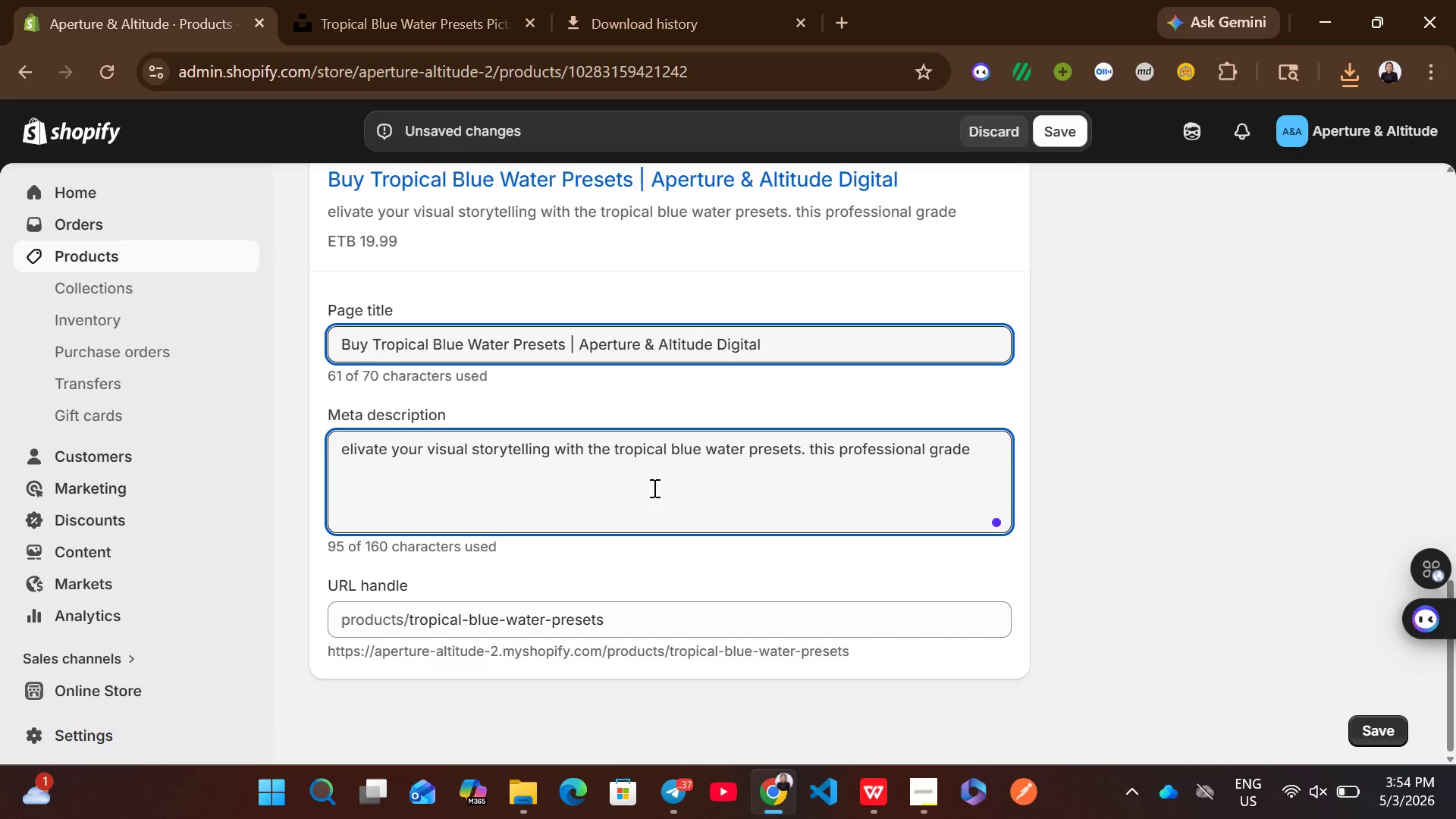 
type(ad)
key(Backspace)
type(sset id)
key(Backspace)
type(s perfect for drone photographers and )
 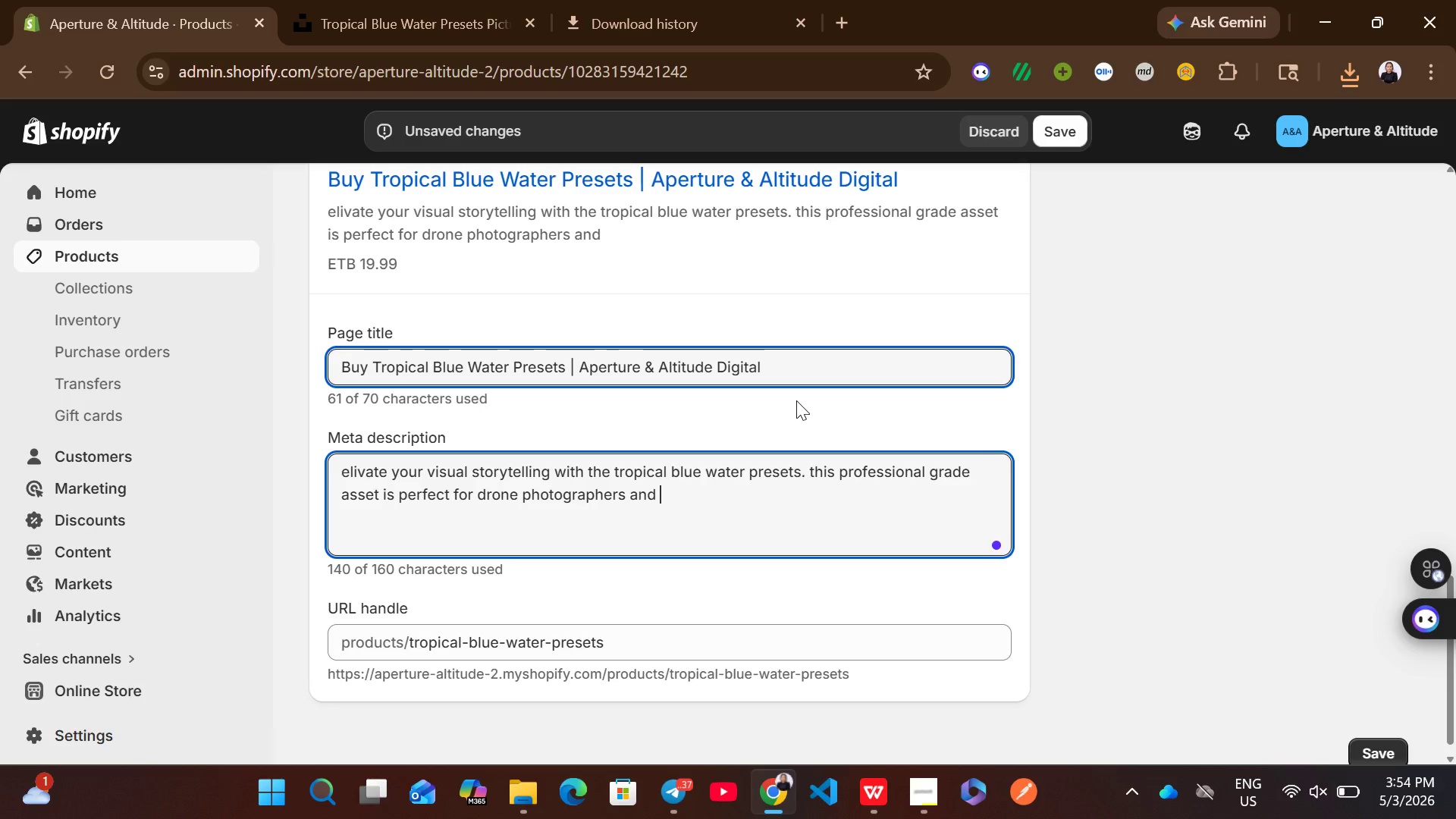 
type(content creators looking for photography finish. instant digital download.)
 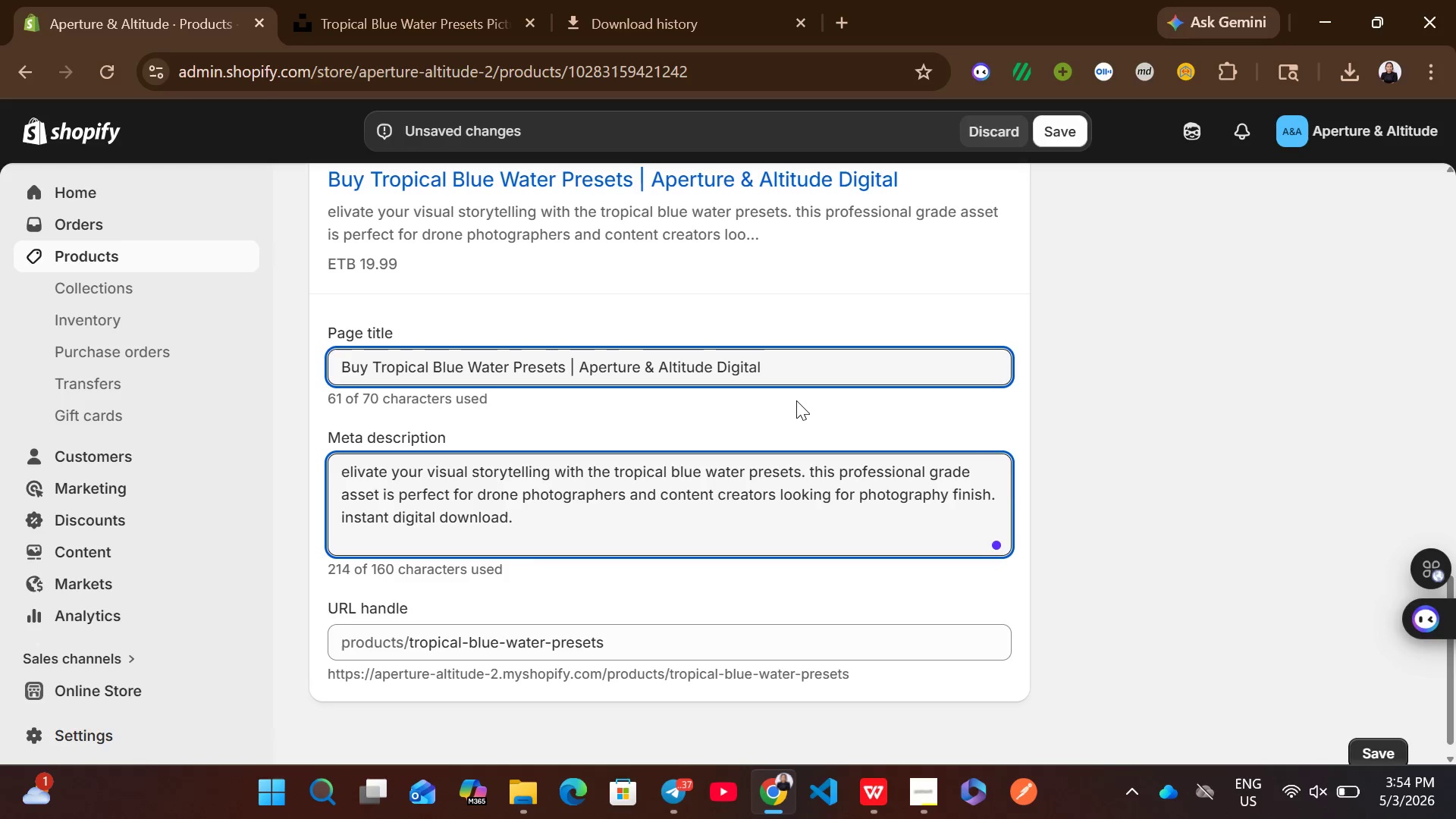 
wait(9.19)
 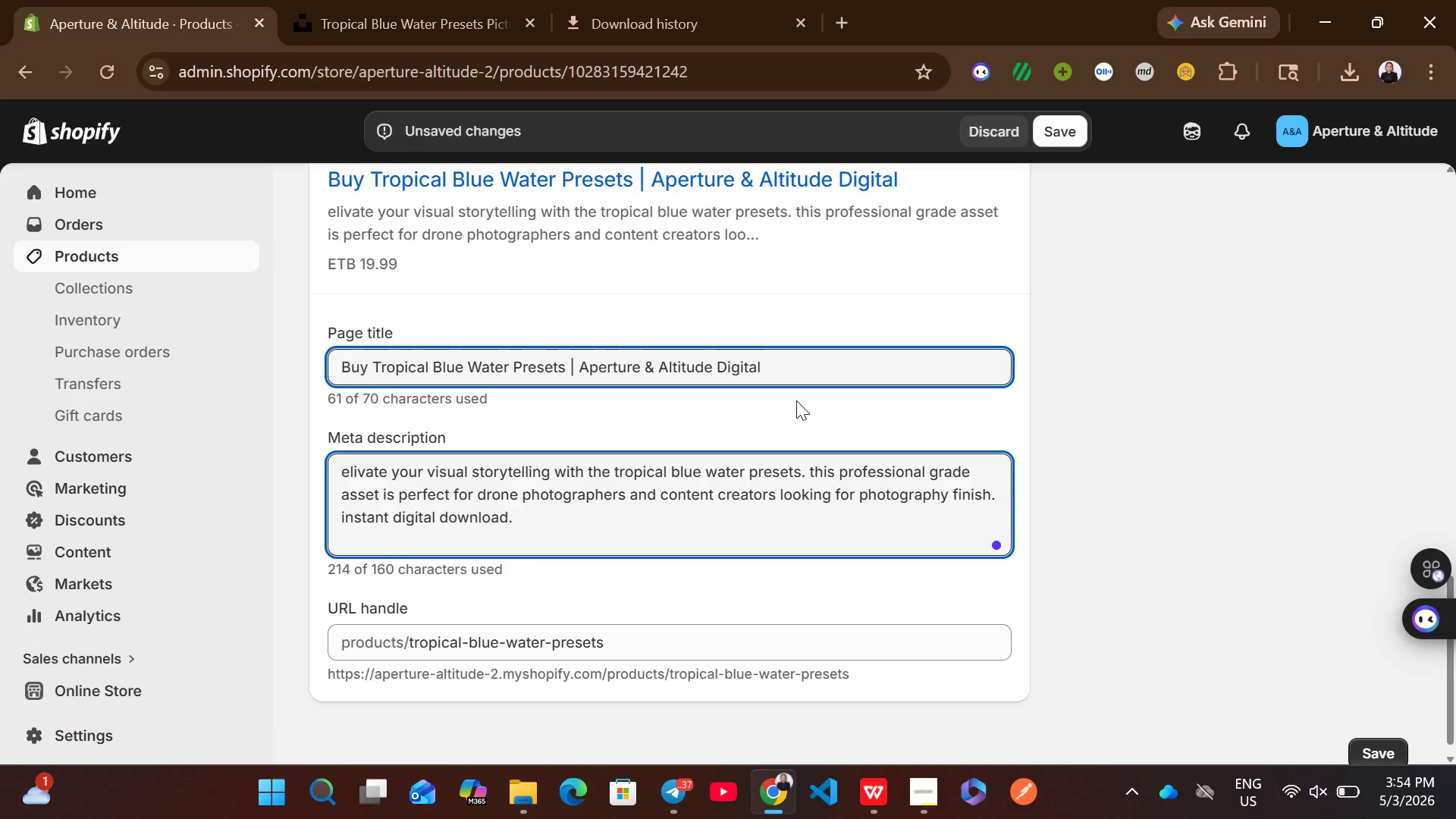 
left_click([1100, 234])
 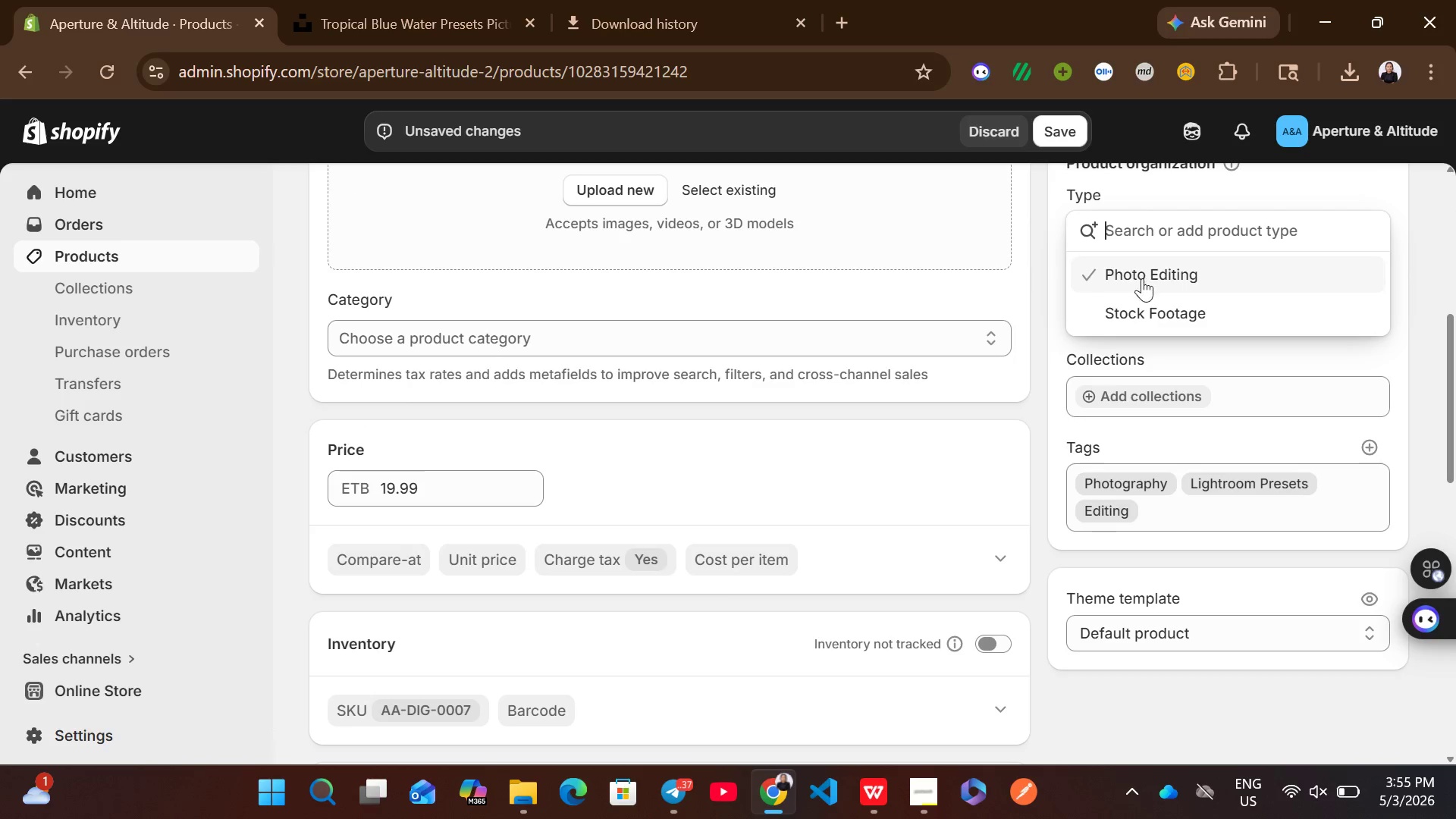 
left_click([1162, 280])
 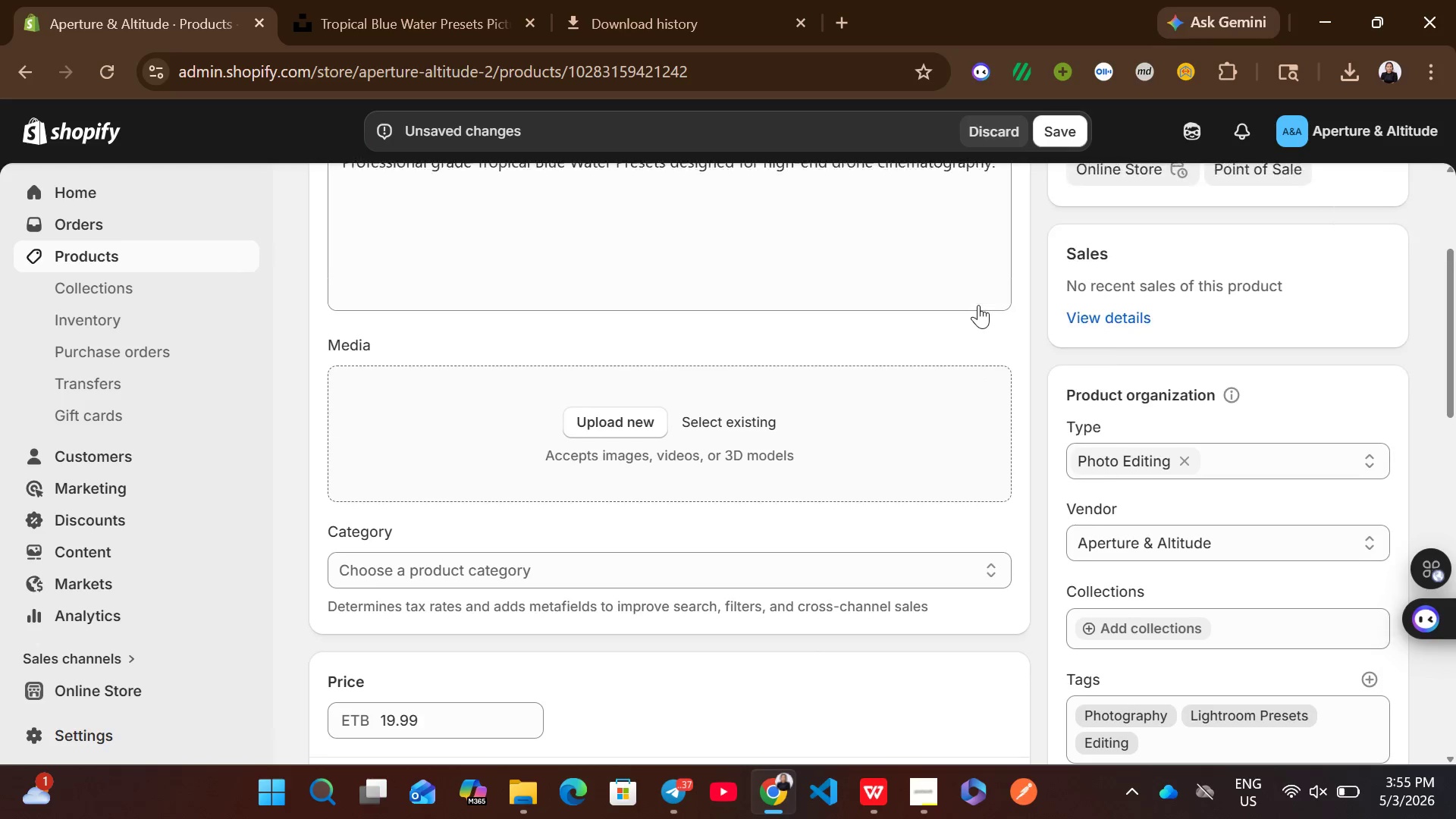 
left_click([679, 573])
 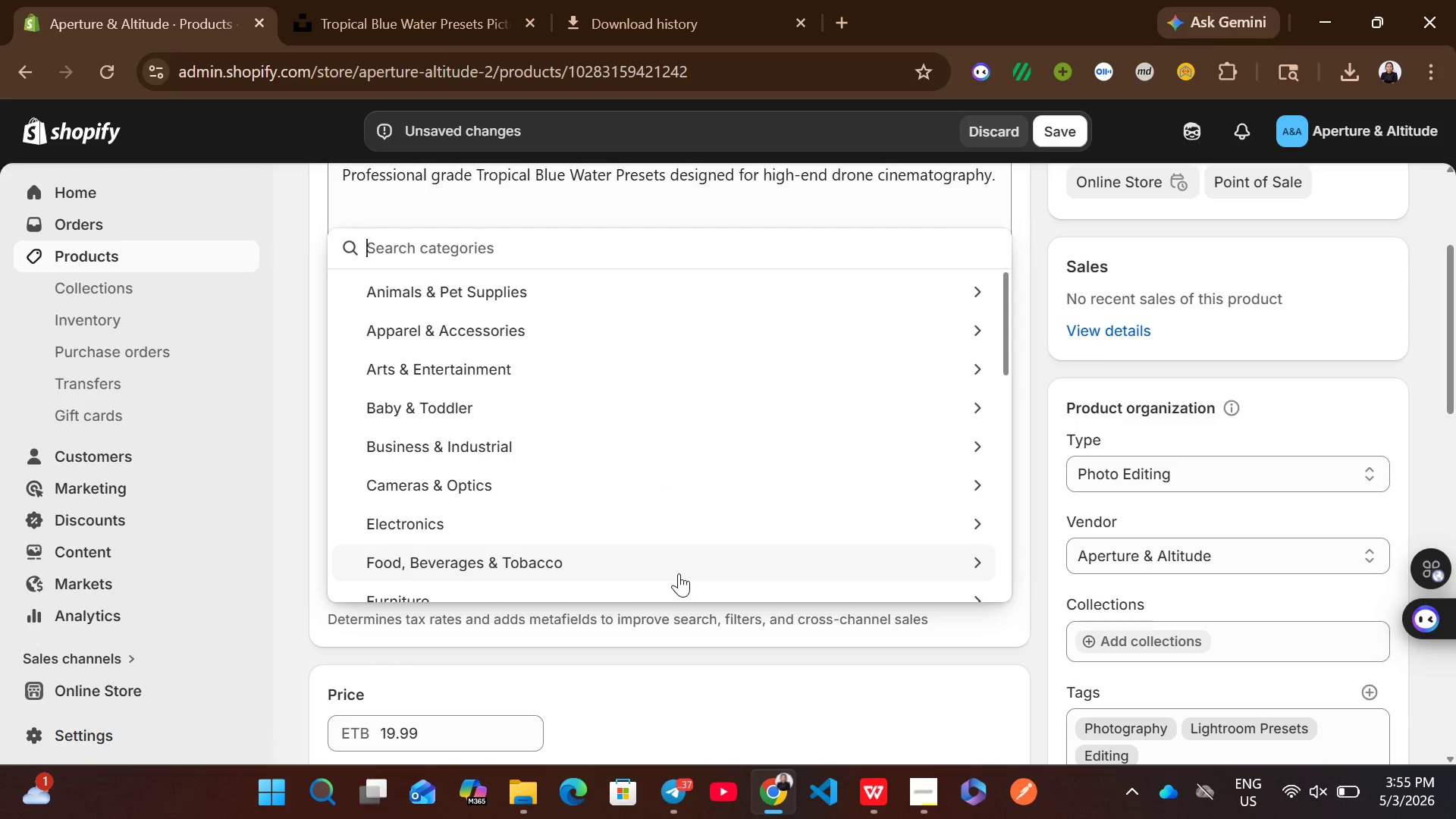 
type(video editing softwatre)
key(Backspace)
key(Backspace)
type(e)
 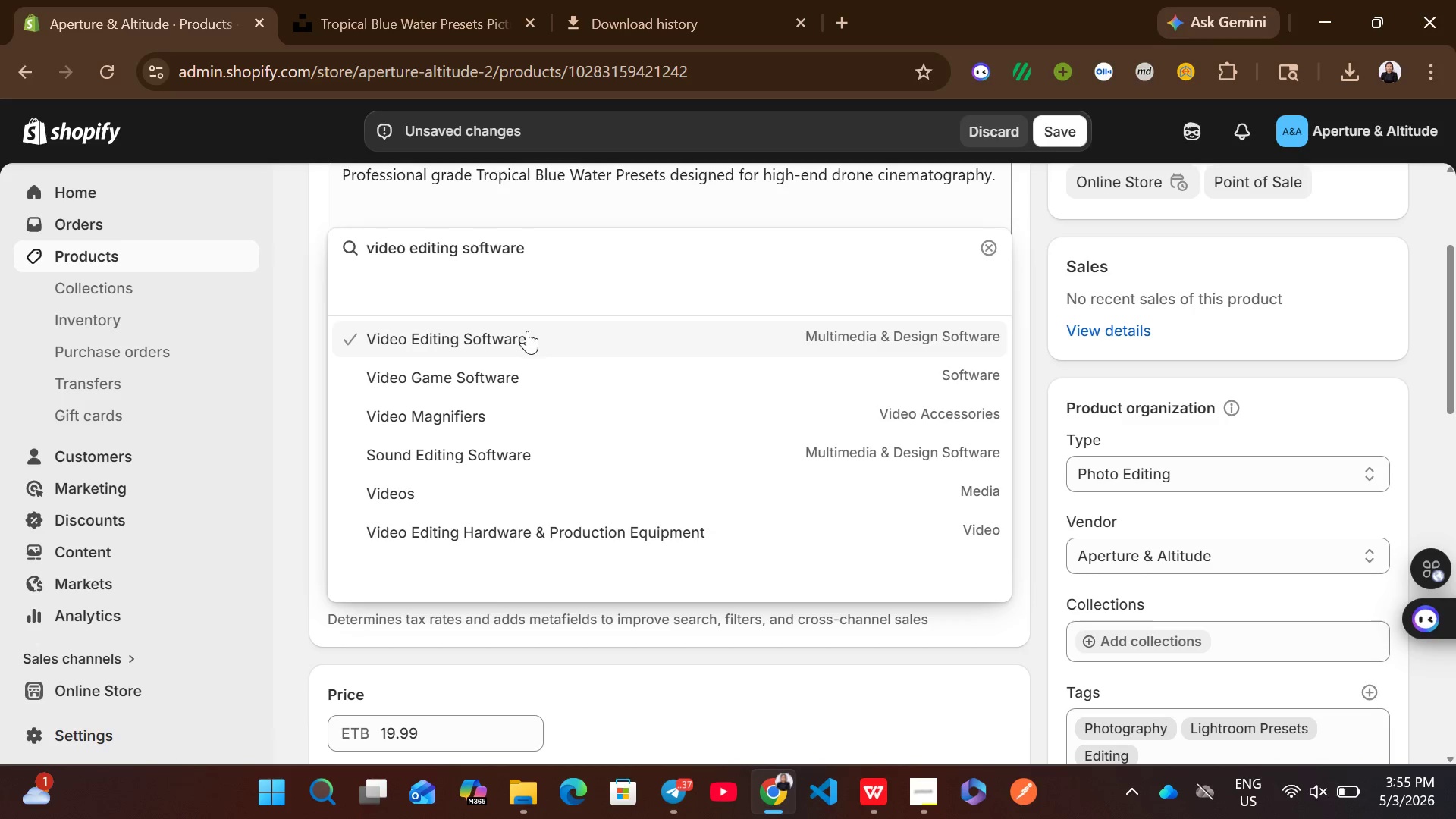 
left_click([525, 331])
 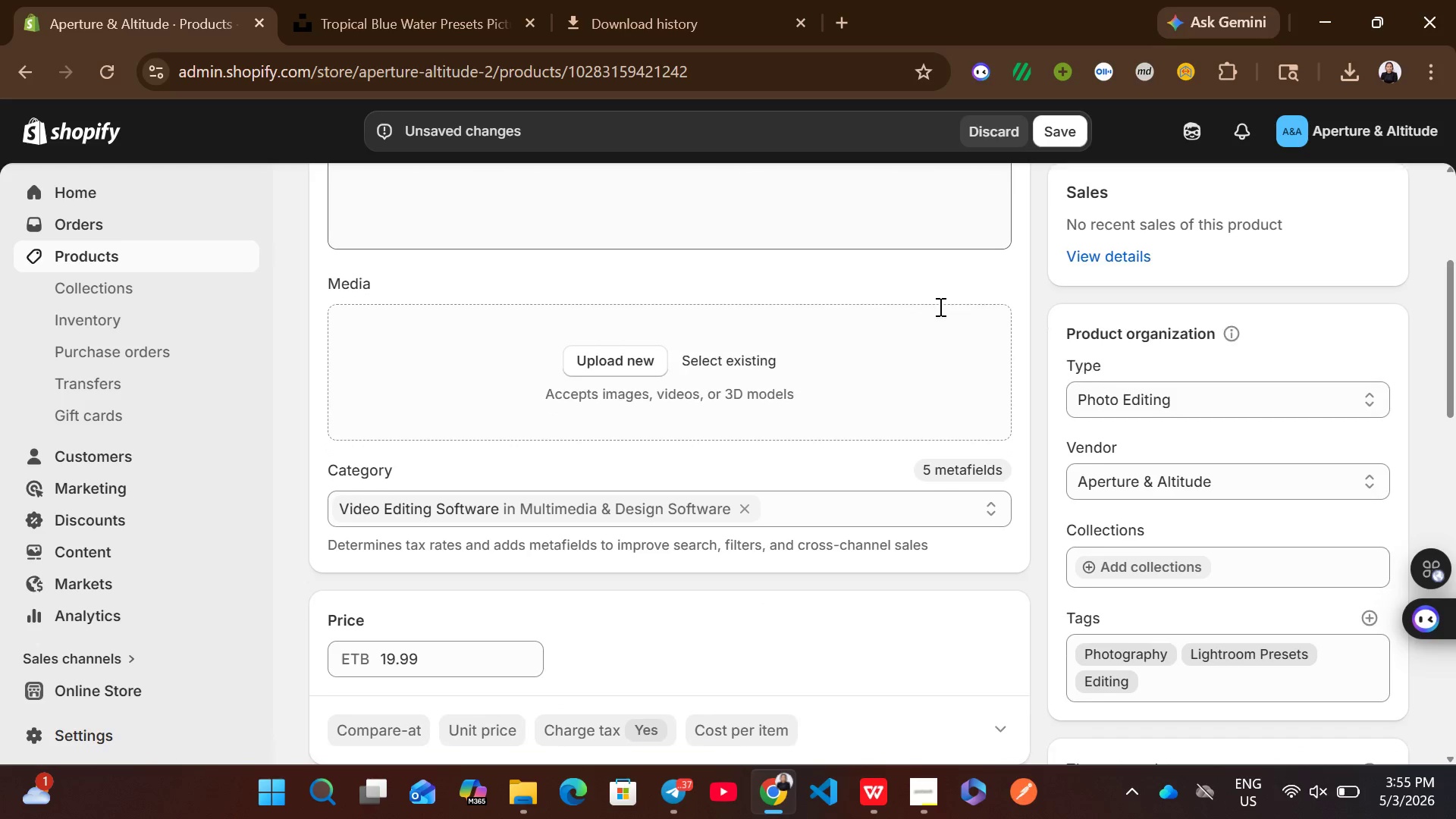 
left_click([1349, 82])
 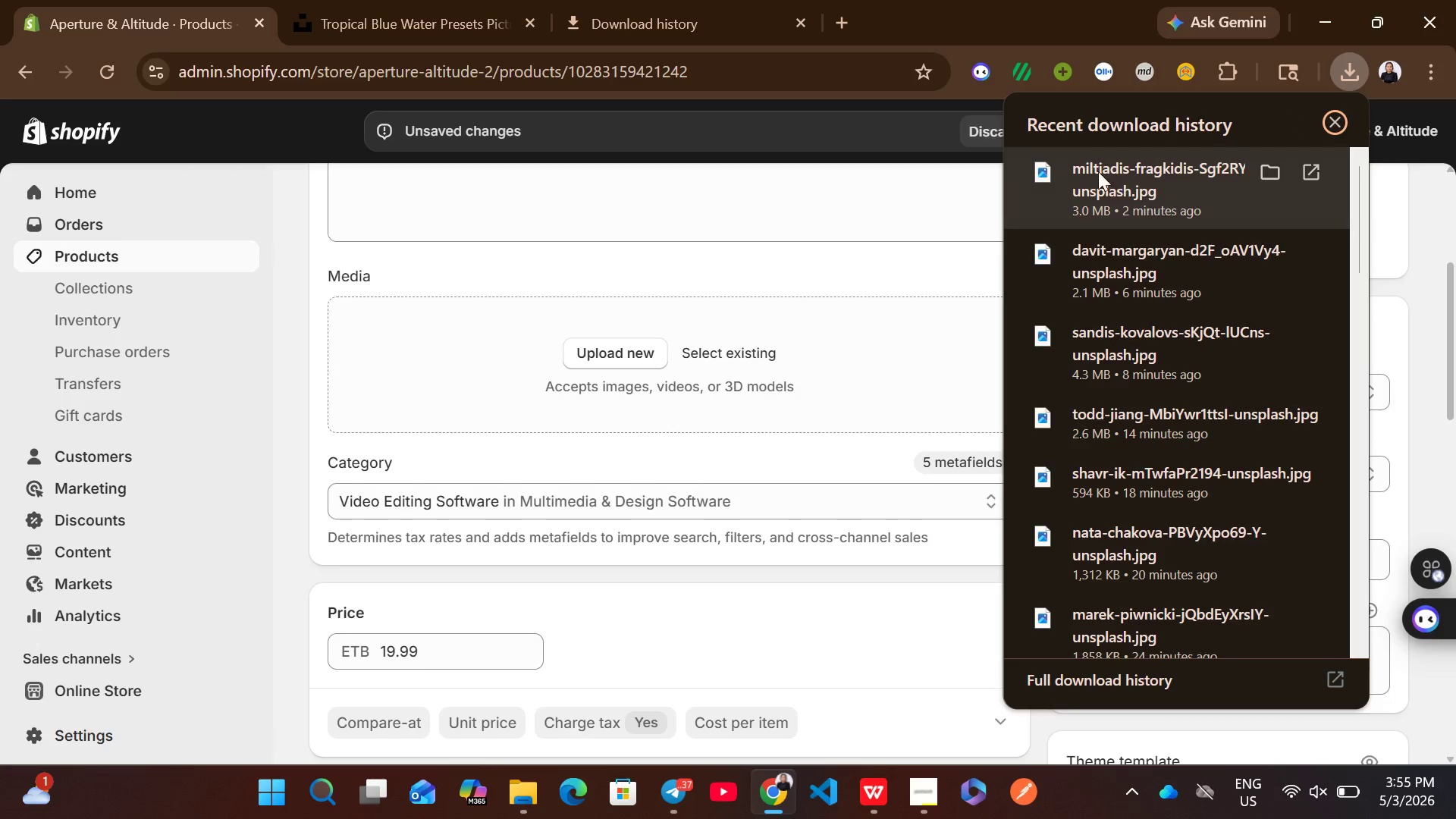 
left_click_drag(start_coordinate=[1094, 171], to_coordinate=[661, 636])
 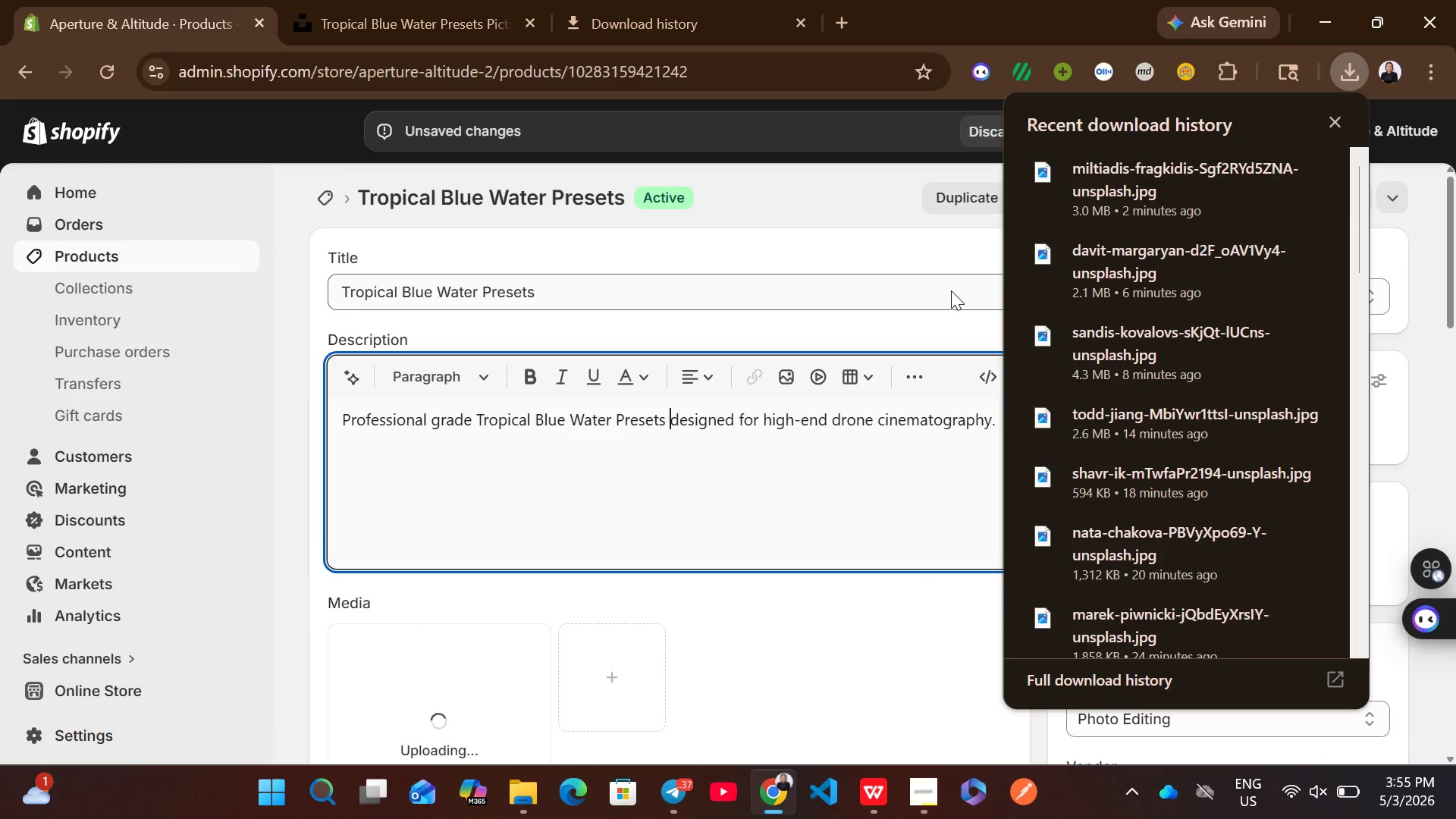 
left_click([908, 260])
 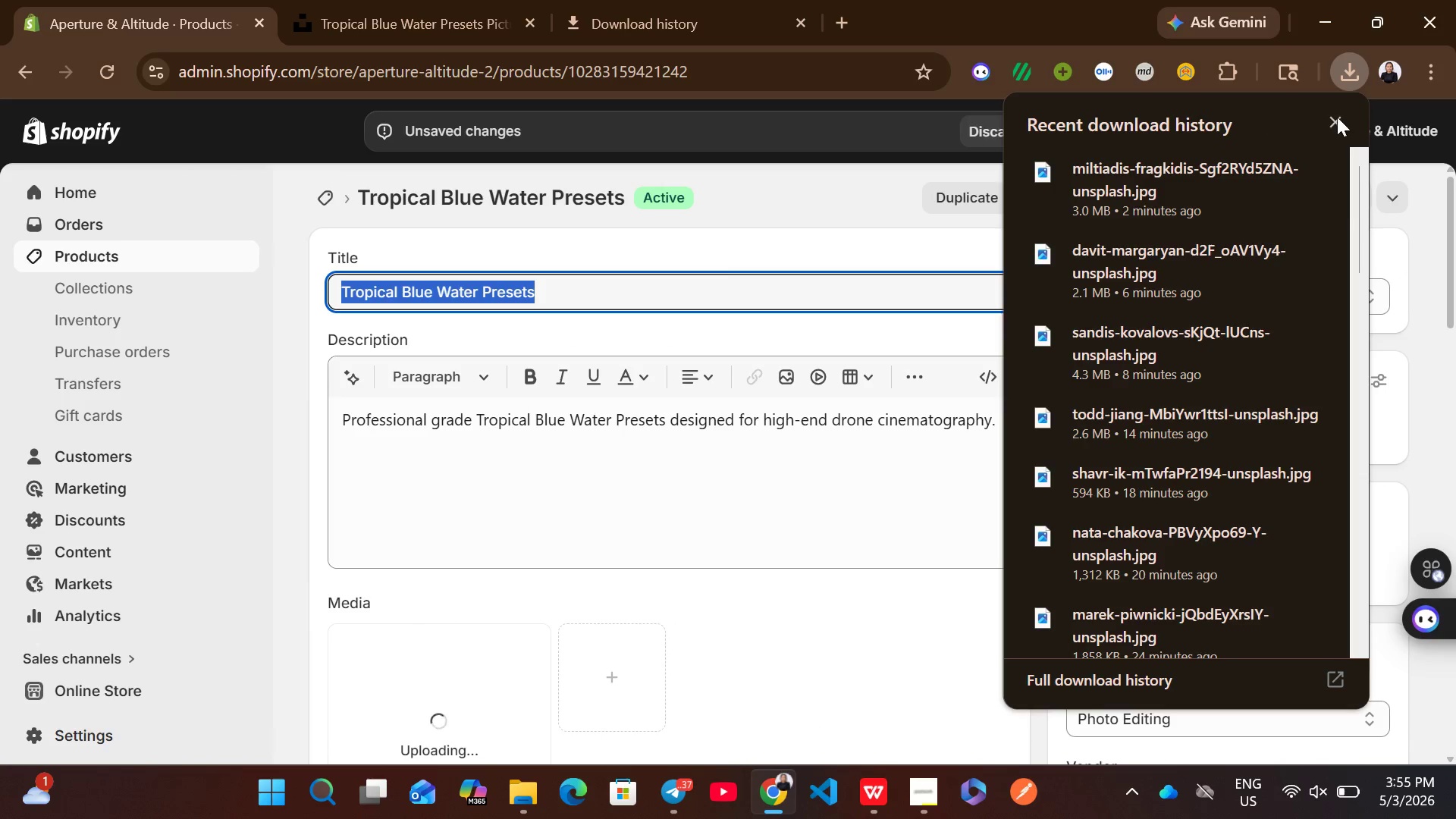 
left_click([1340, 117])
 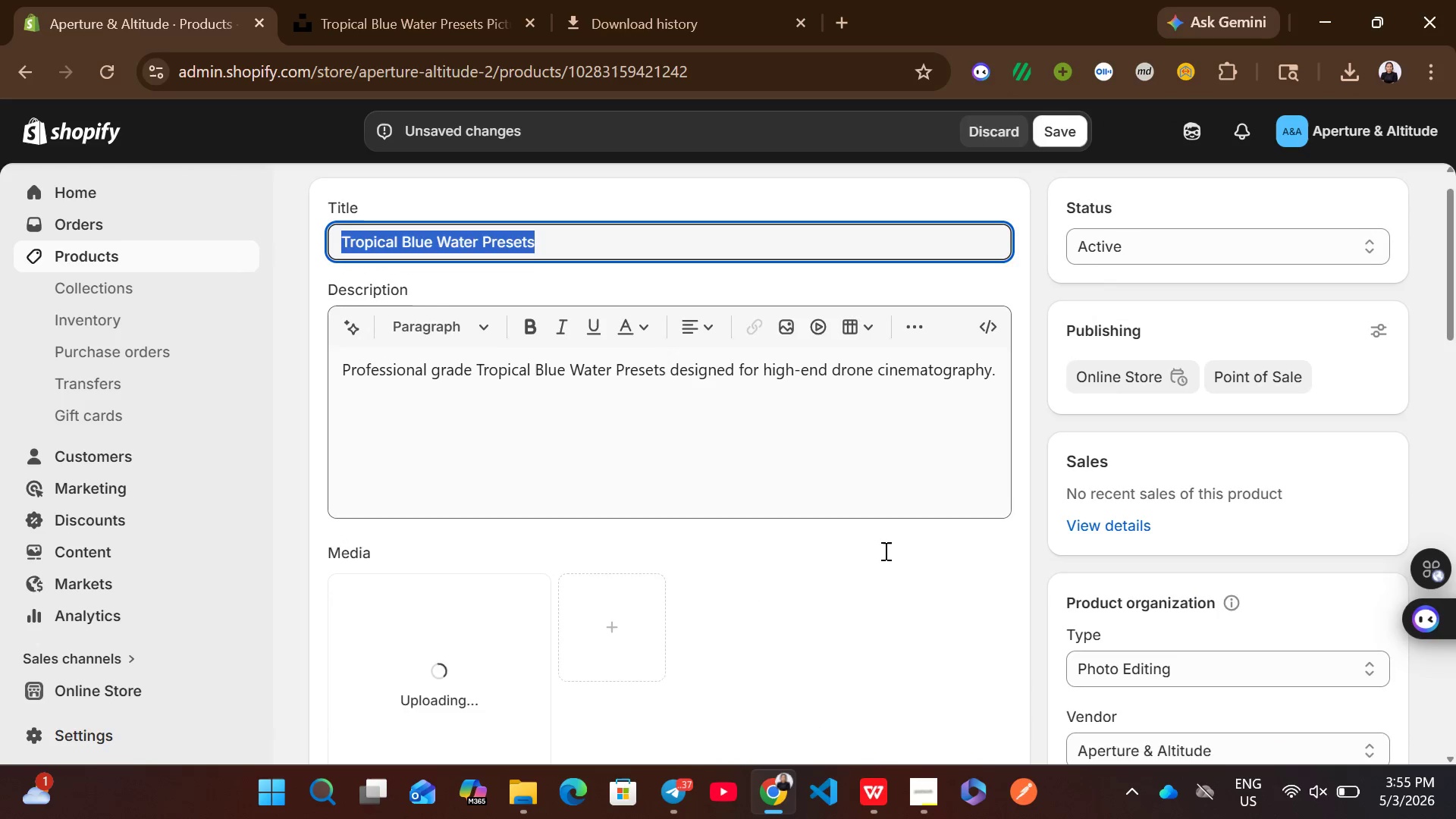 
left_click([884, 551])
 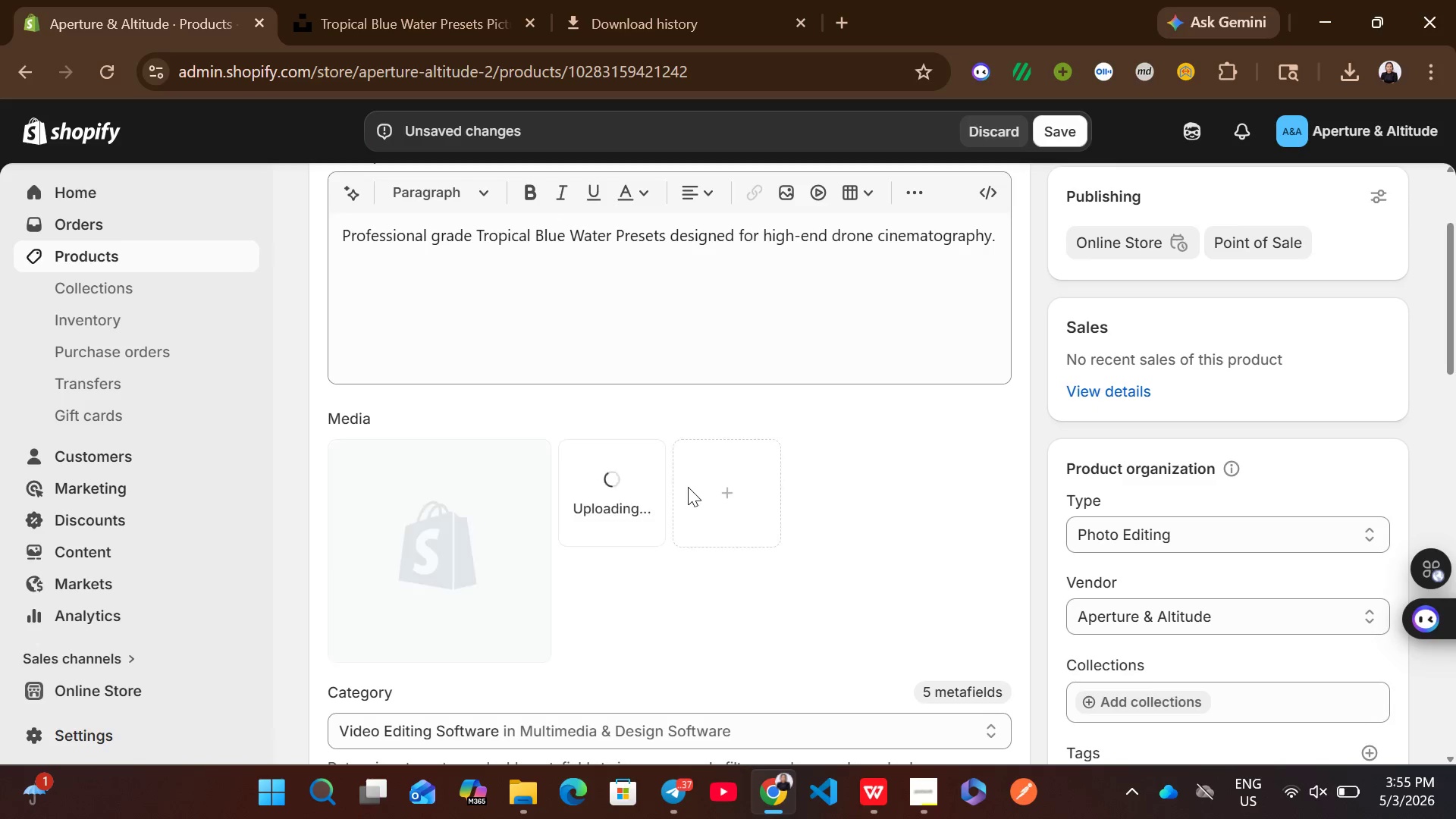 
wait(16.3)
 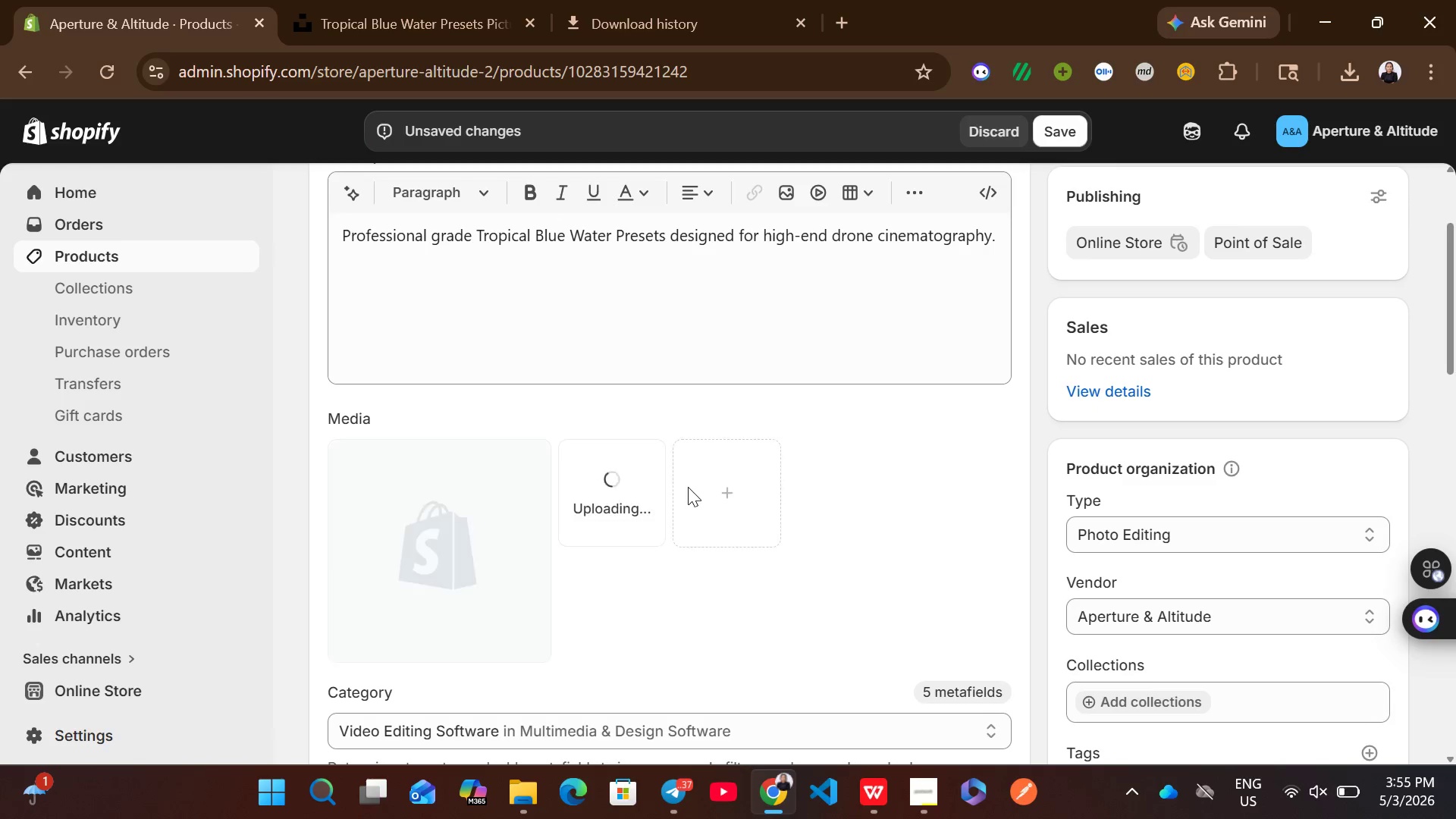 
left_click([468, 597])
 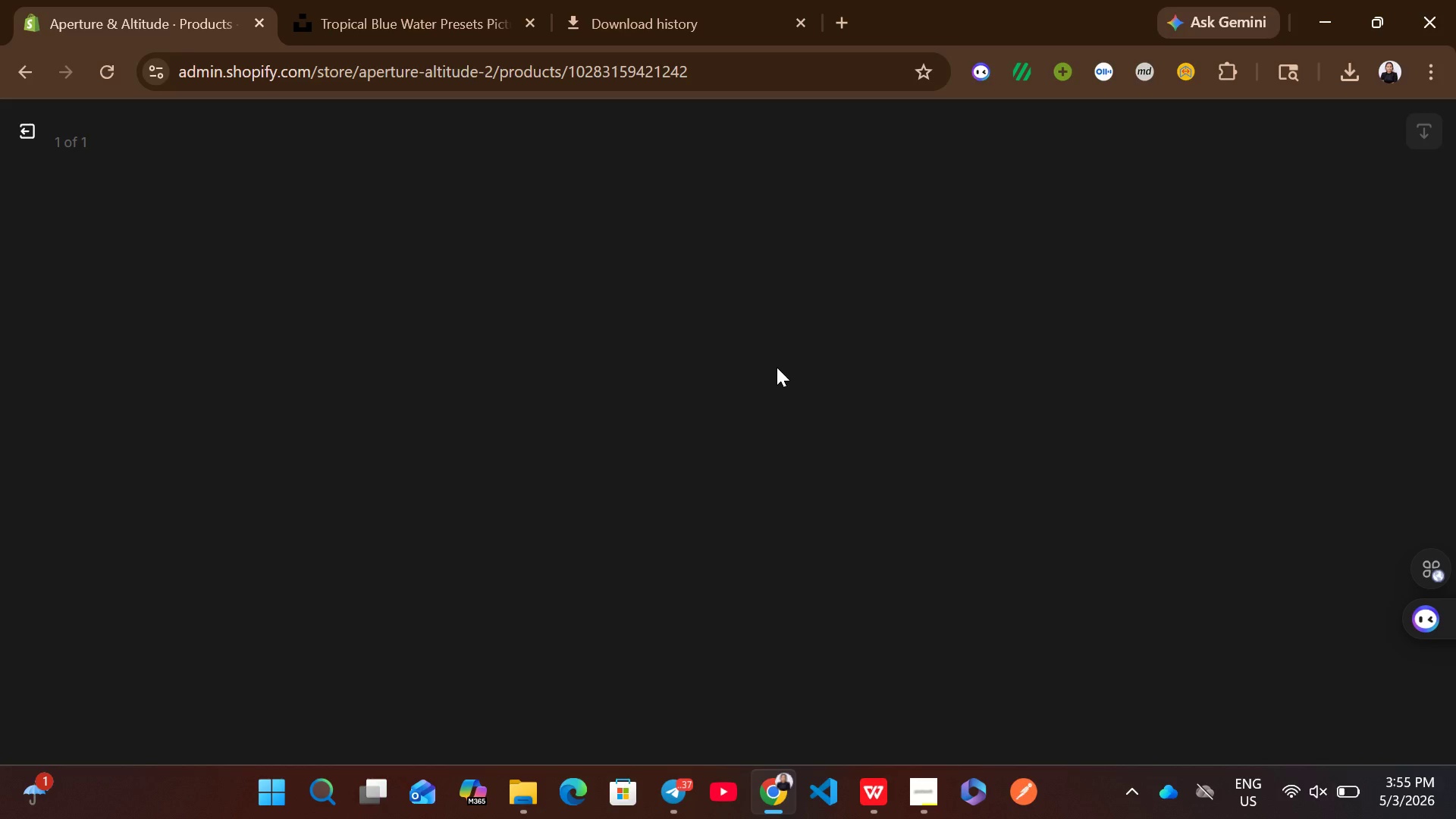 
wait(7.2)
 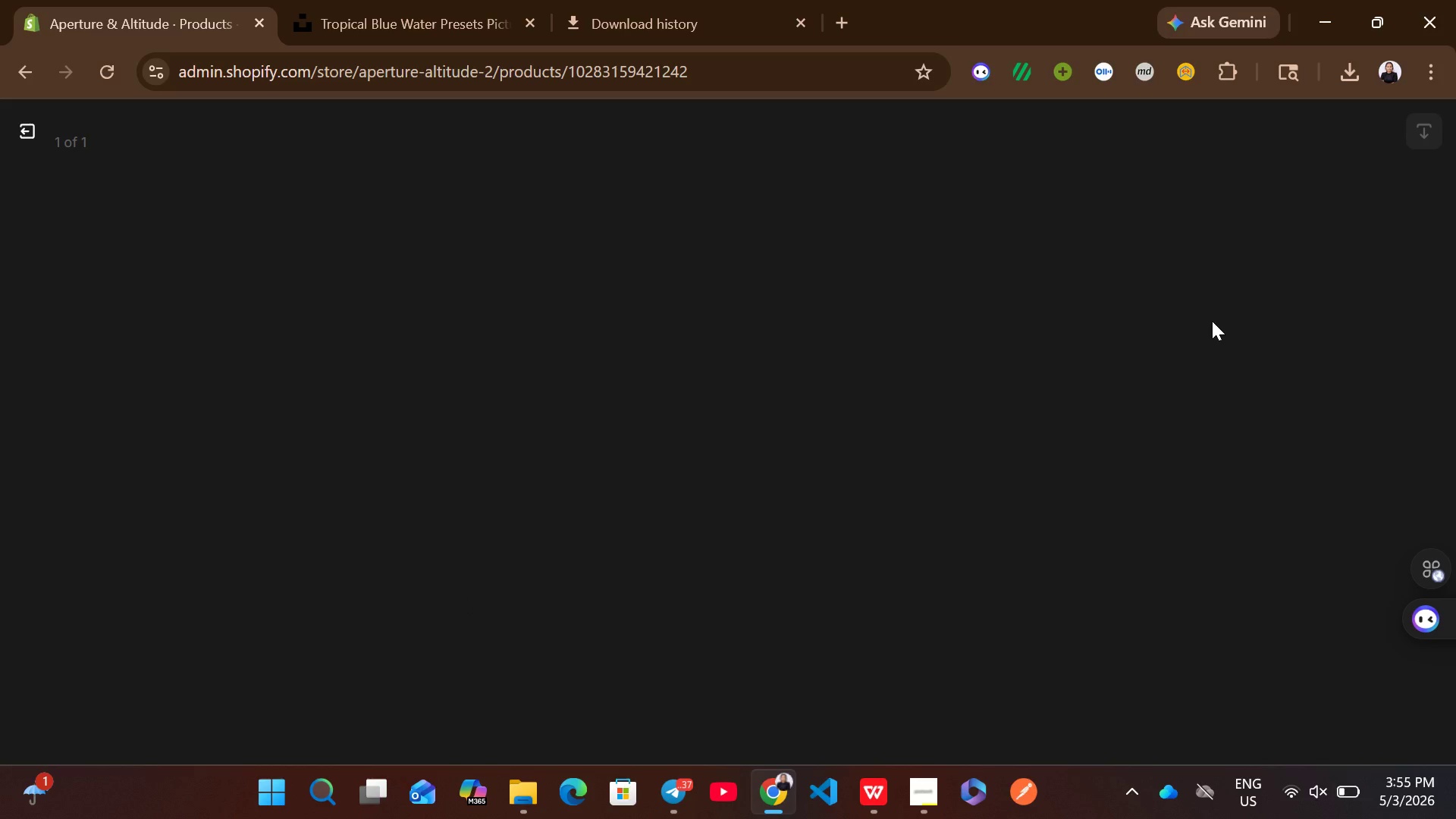 
left_click([1096, 389])
 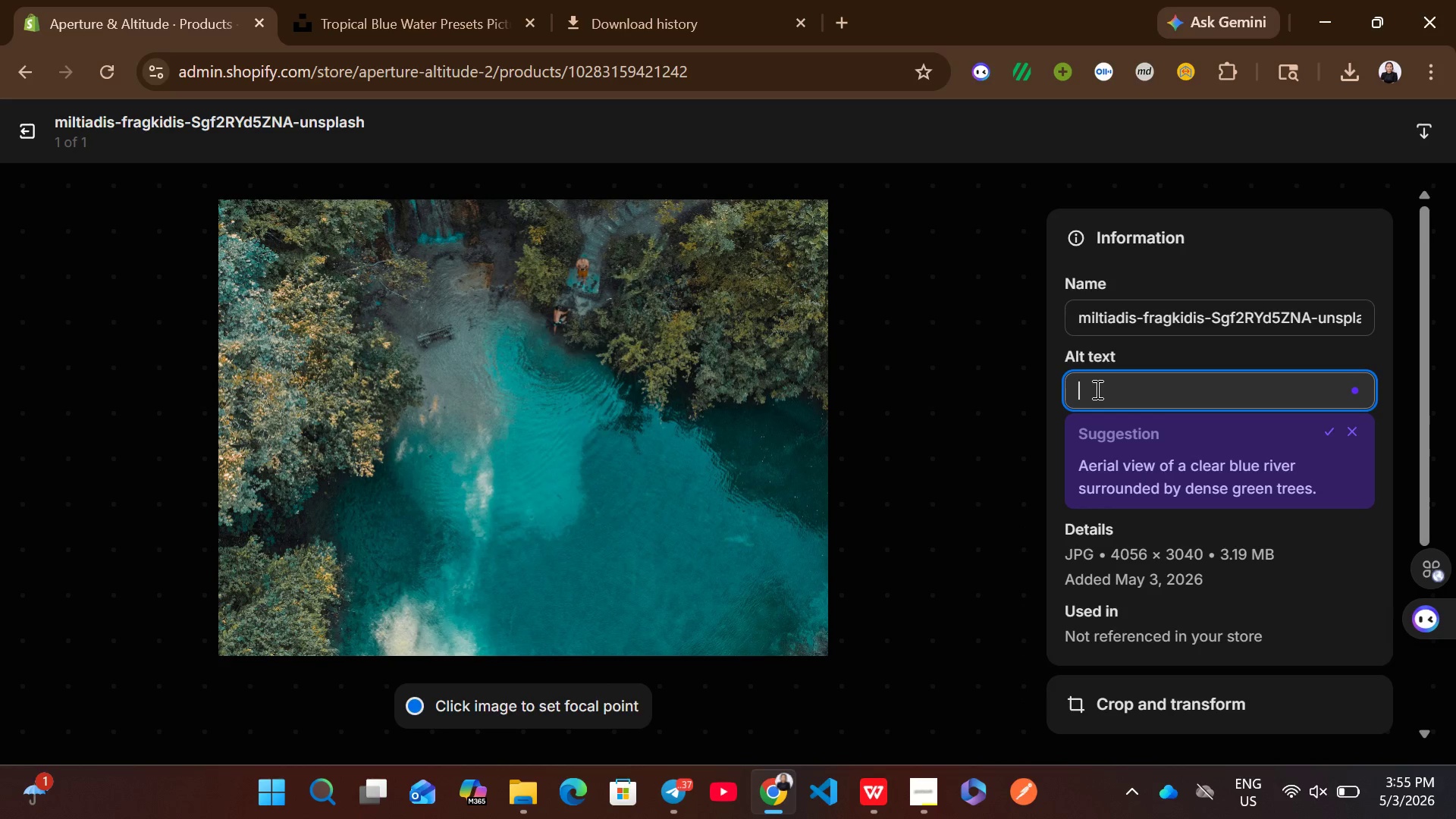 
type(tropical blue water presets - professional drone digital asset)
 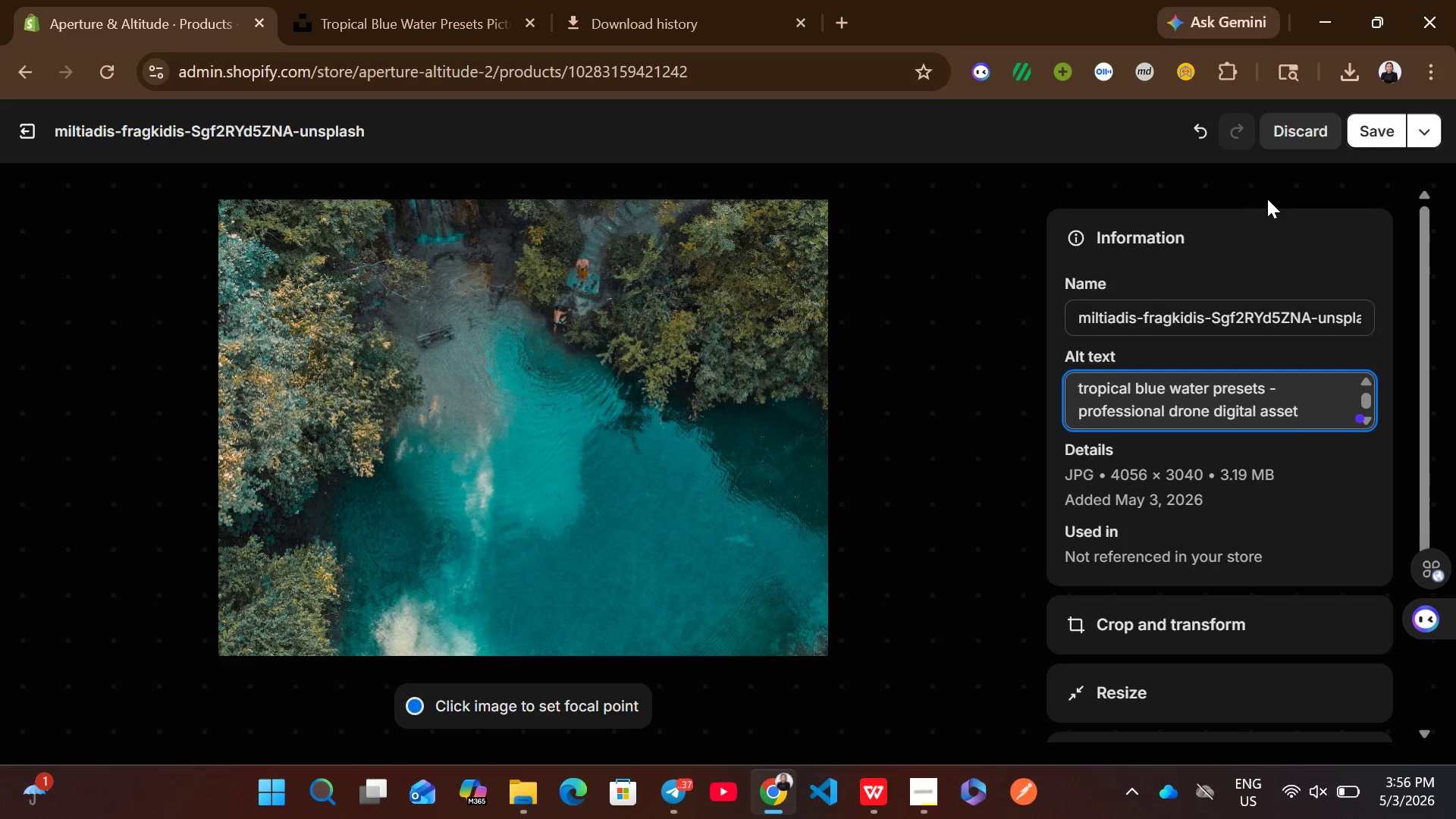 
left_click([1362, 117])
 